 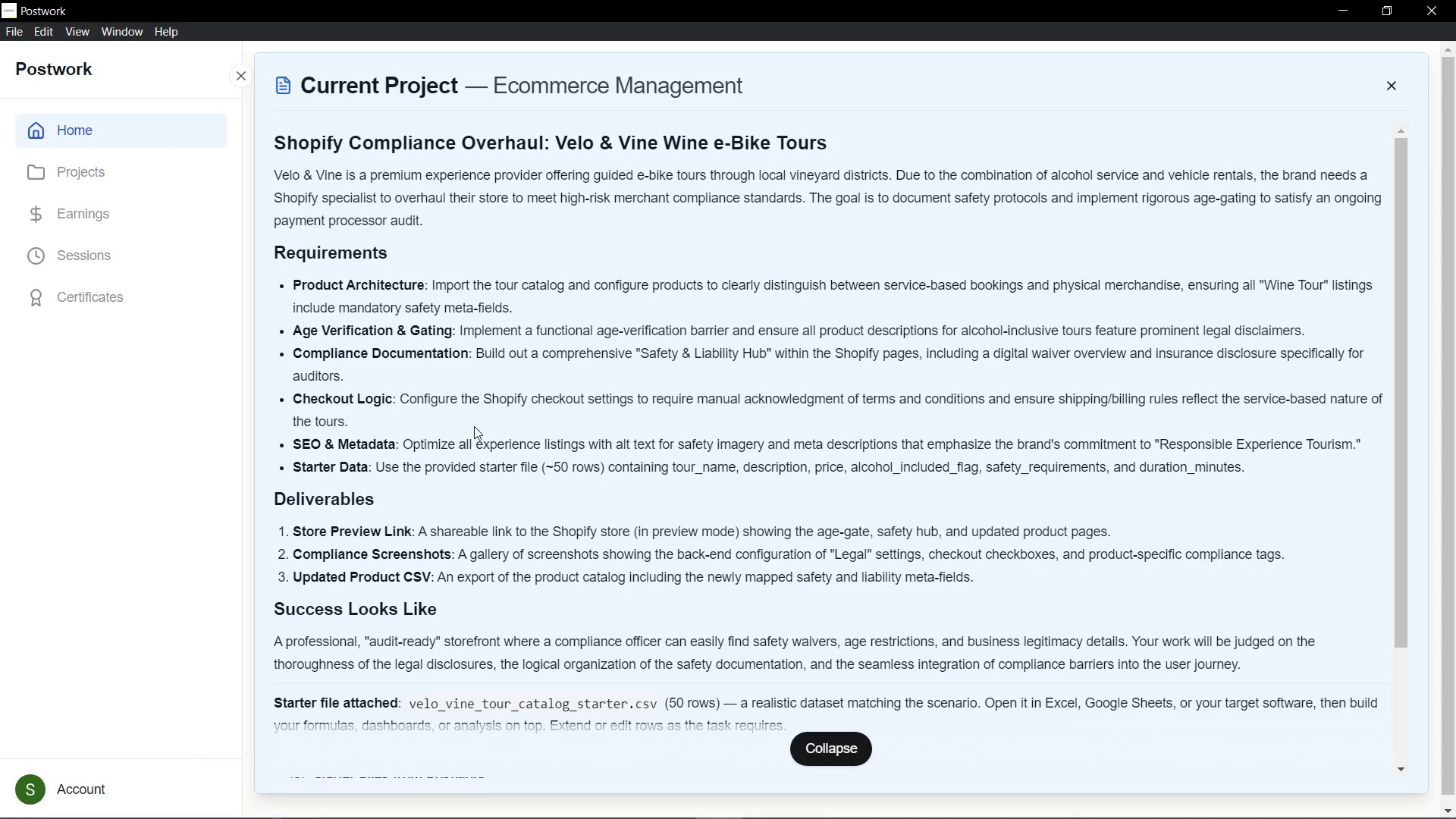 
left_click([300, 13])
 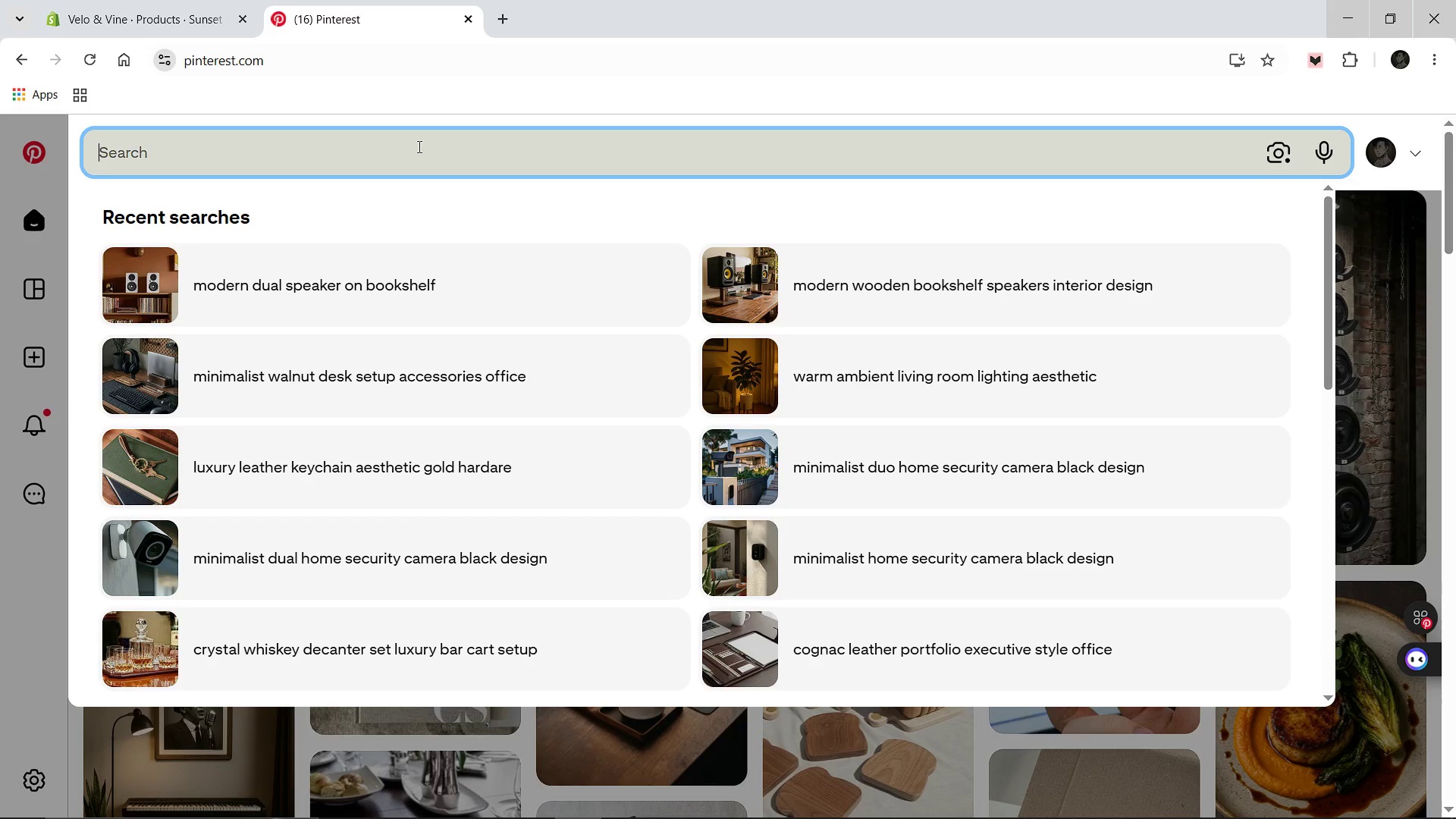 
type(golden hour ve)
key(Backspace)
type(ineyard e bike ride aesr)
key(Backspace)
type(thetic)
 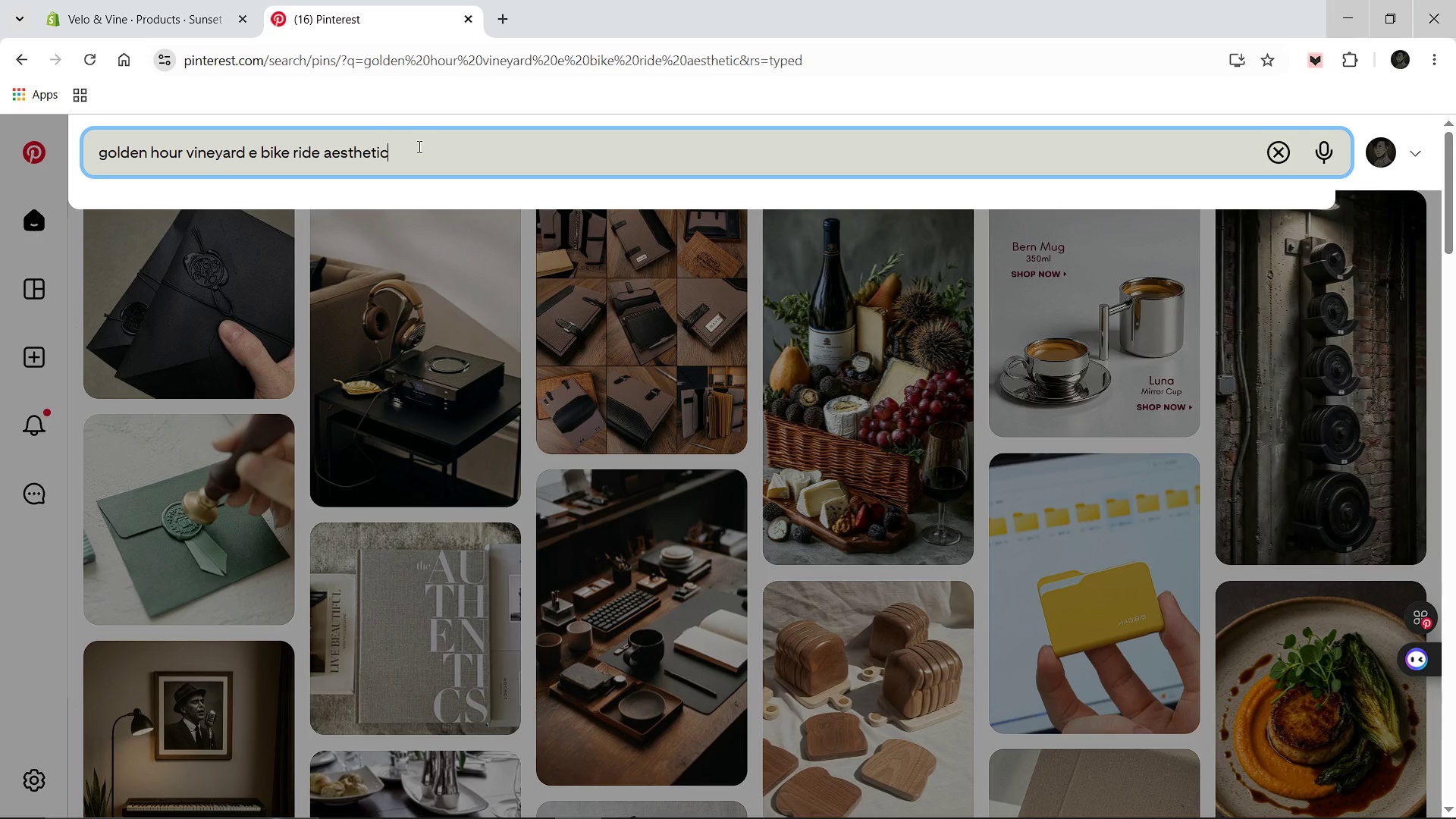 
key(Enter)
 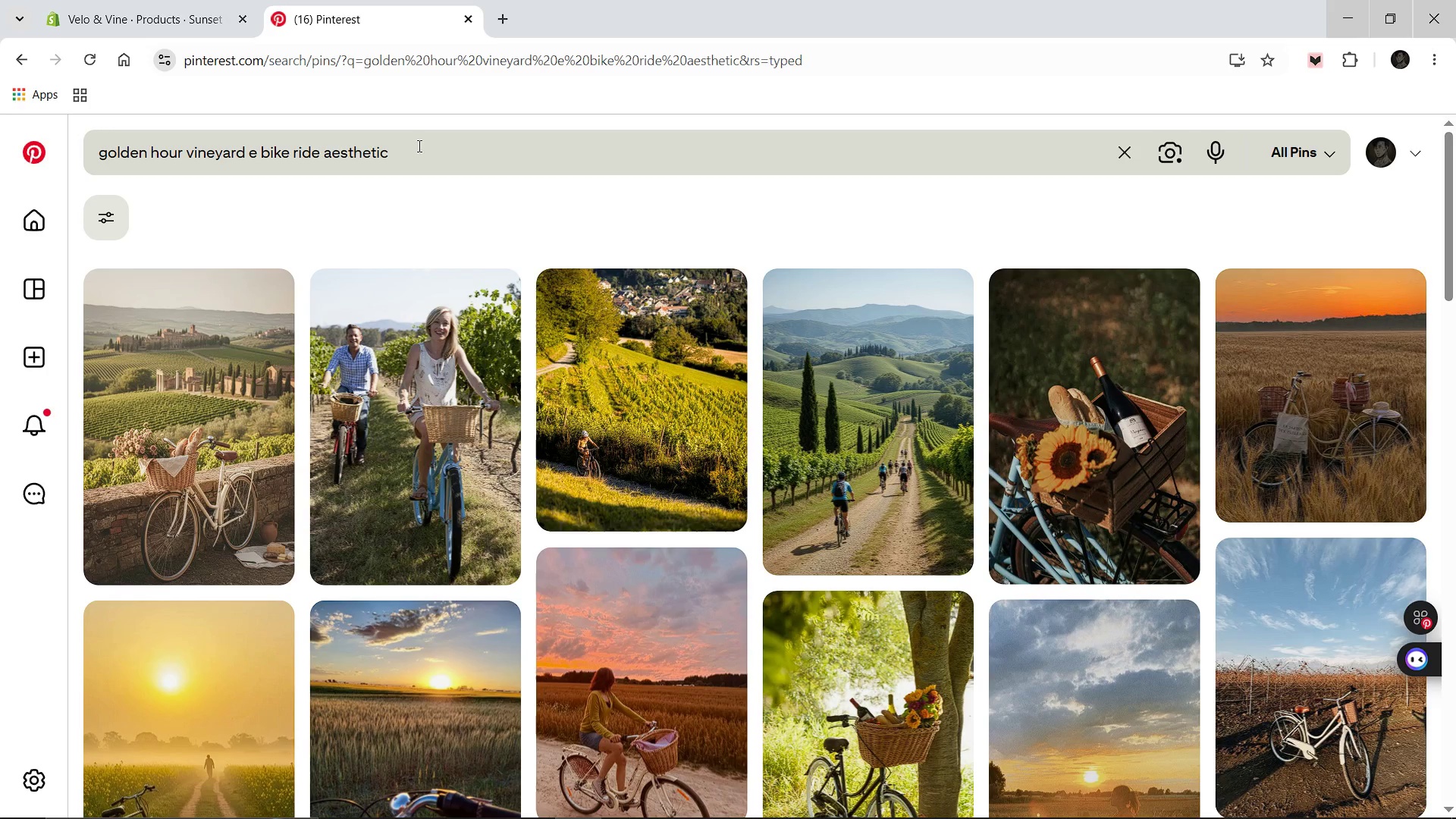 
wait(9.14)
 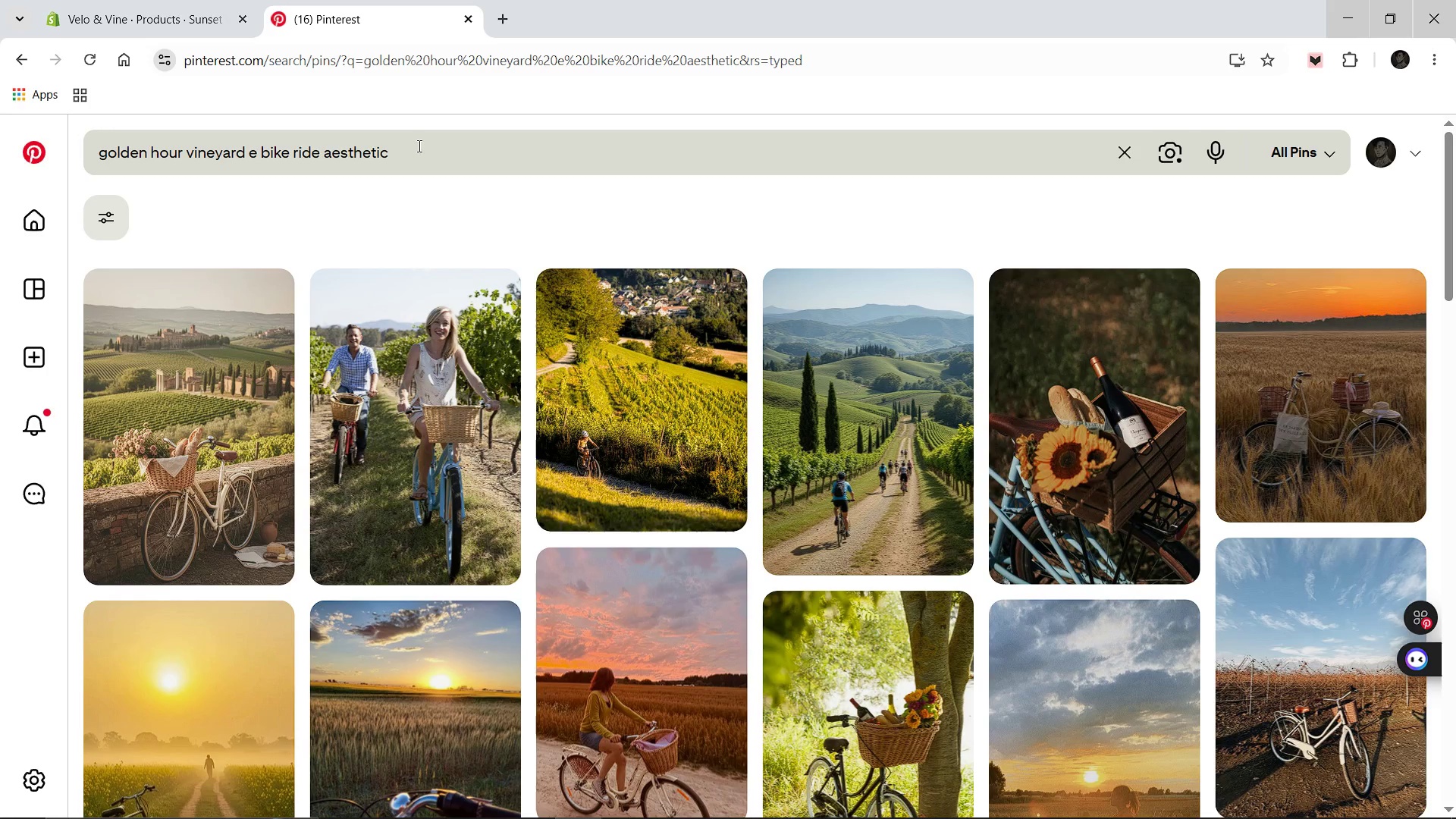 
left_click([843, 375])
 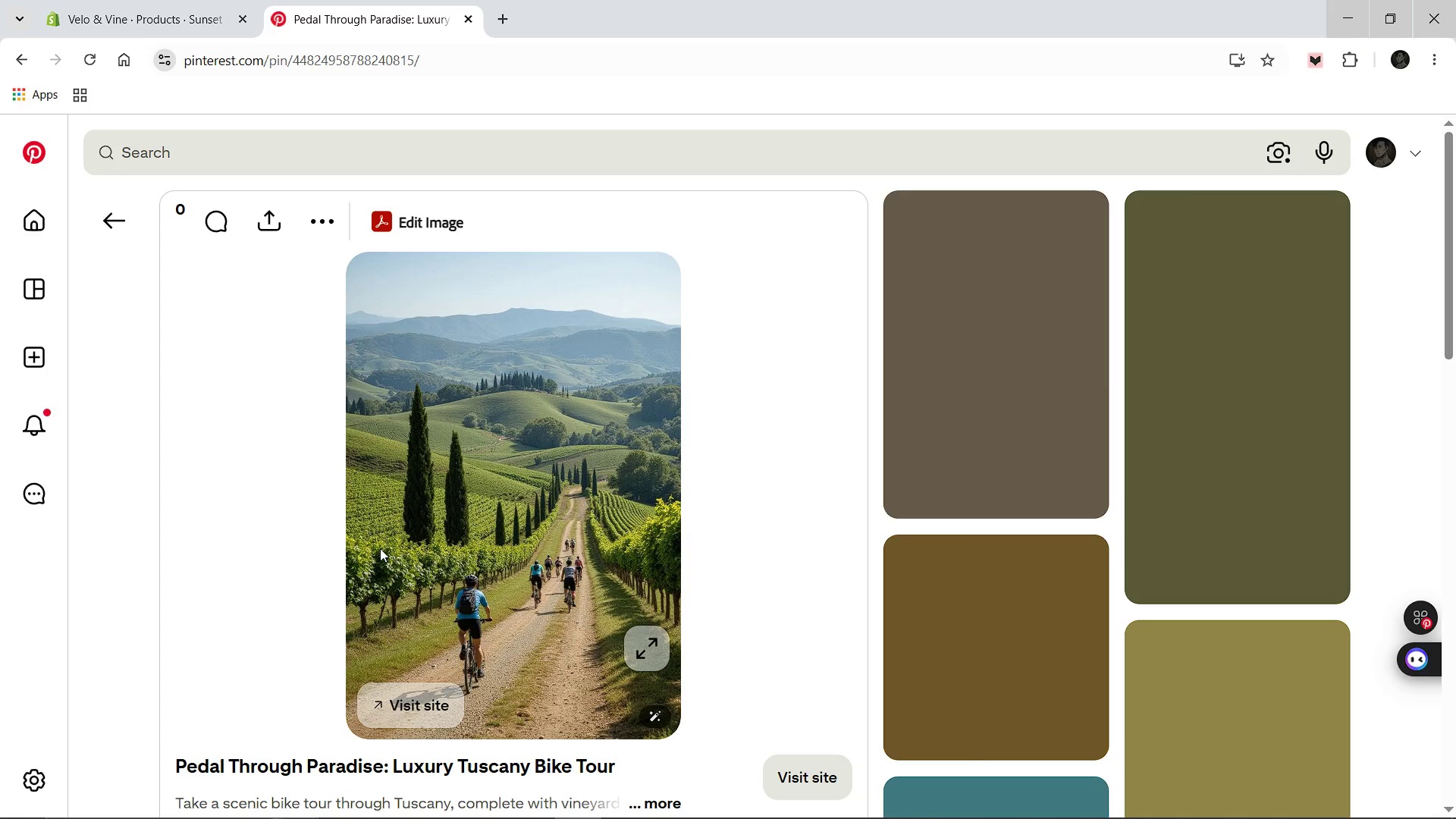 
right_click([381, 548])
 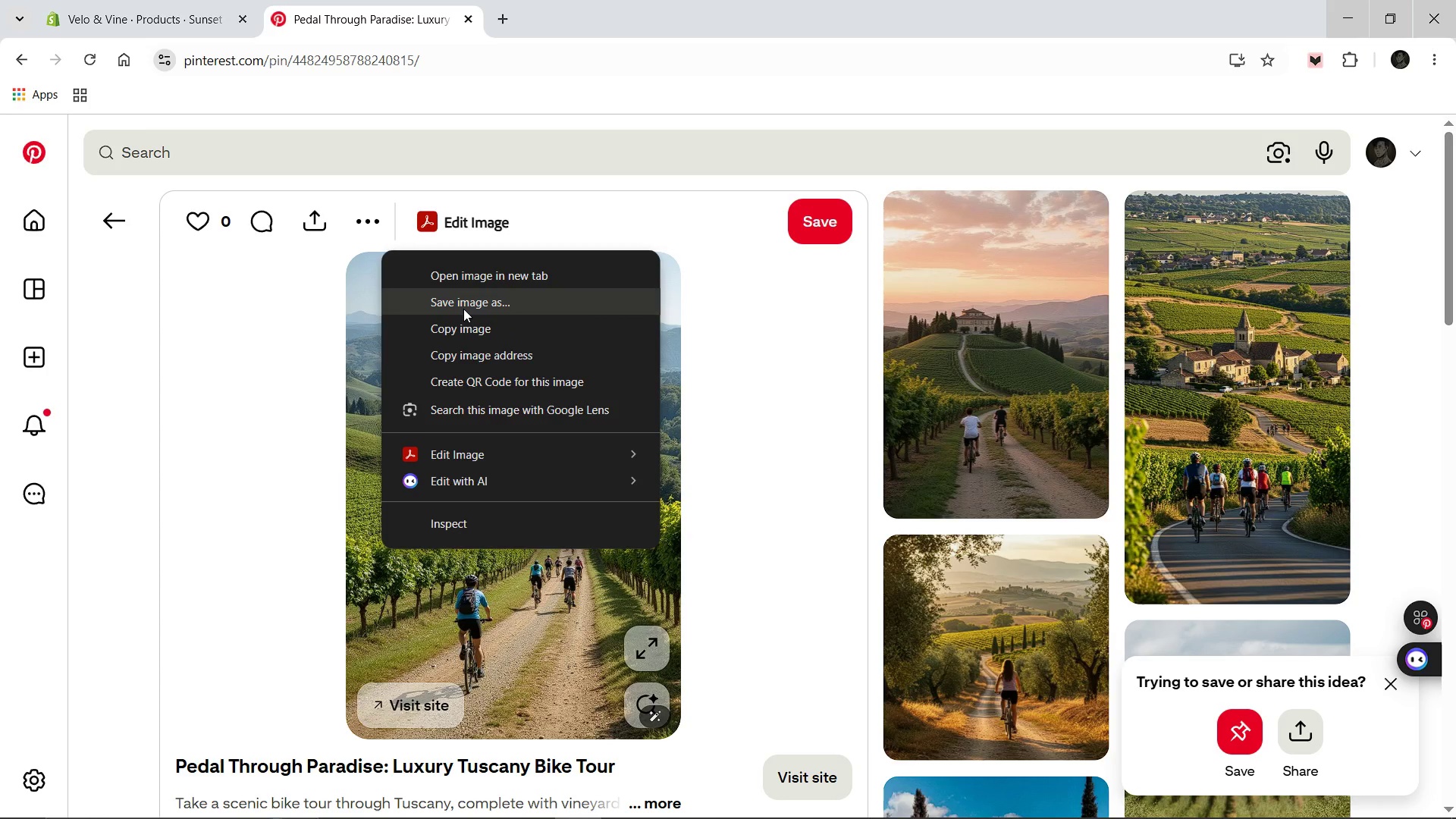 
left_click([463, 309])
 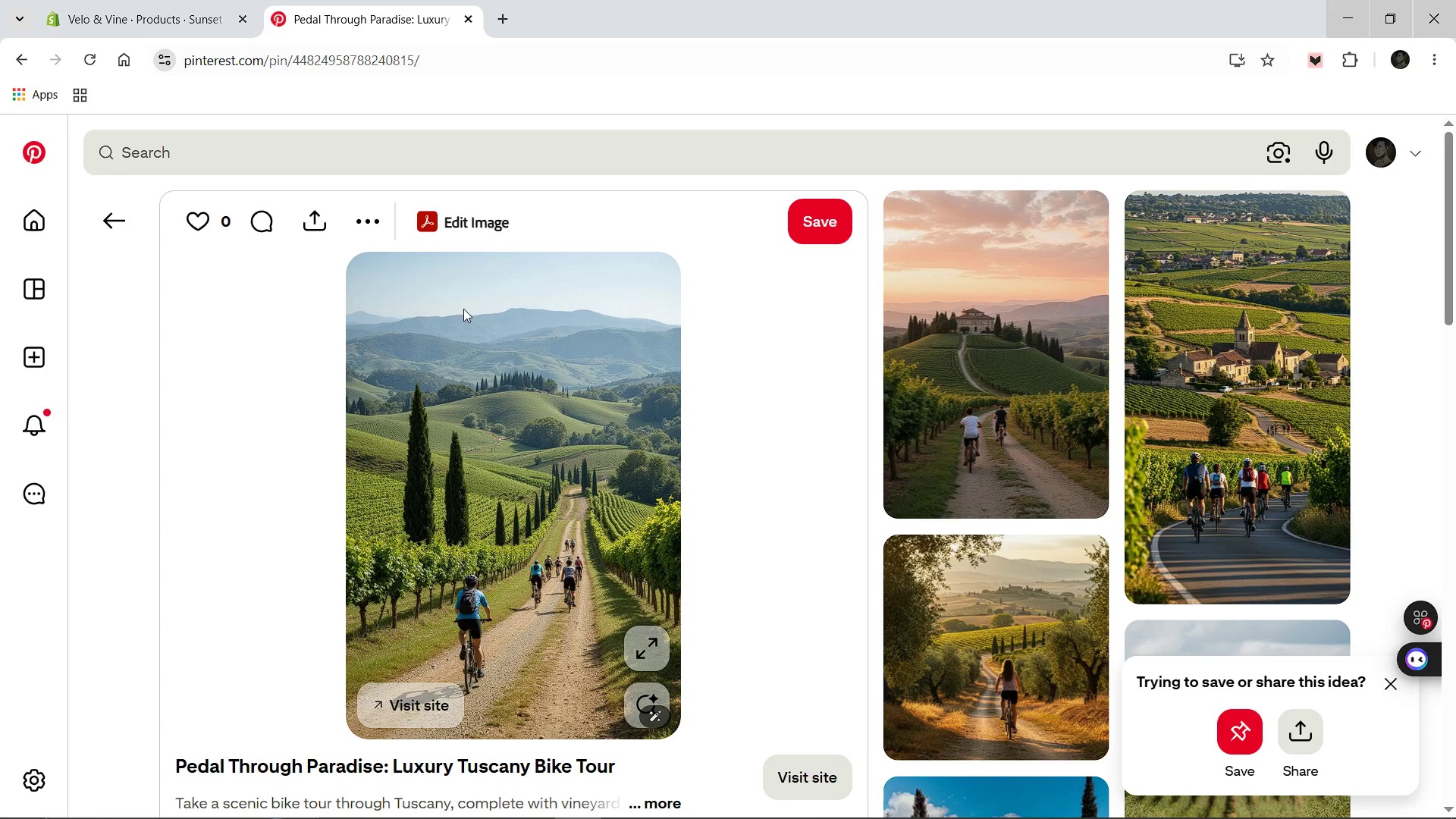 
wait(10.53)
 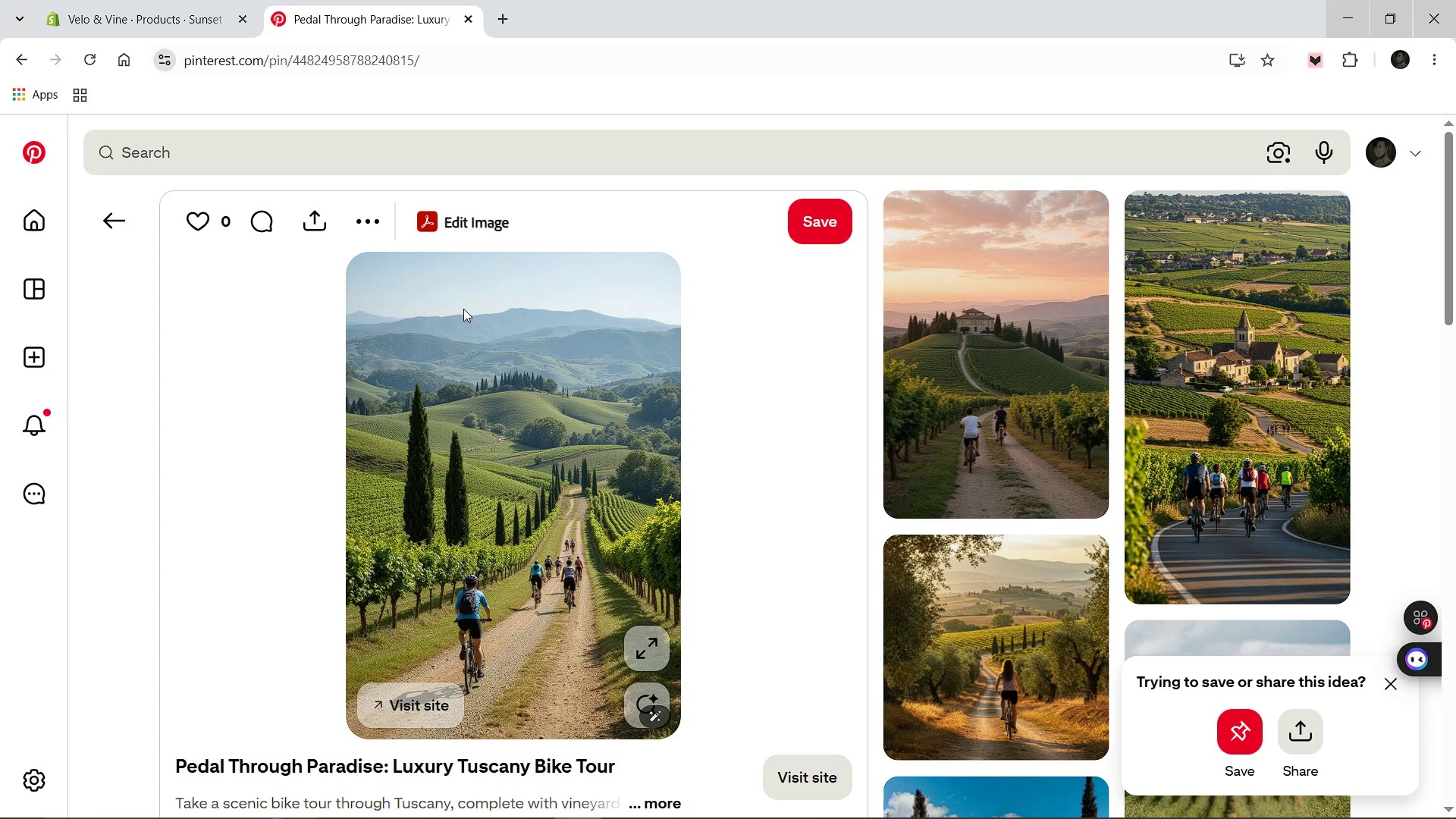 
hold_key(key=ShiftLeft, duration=0.66)
 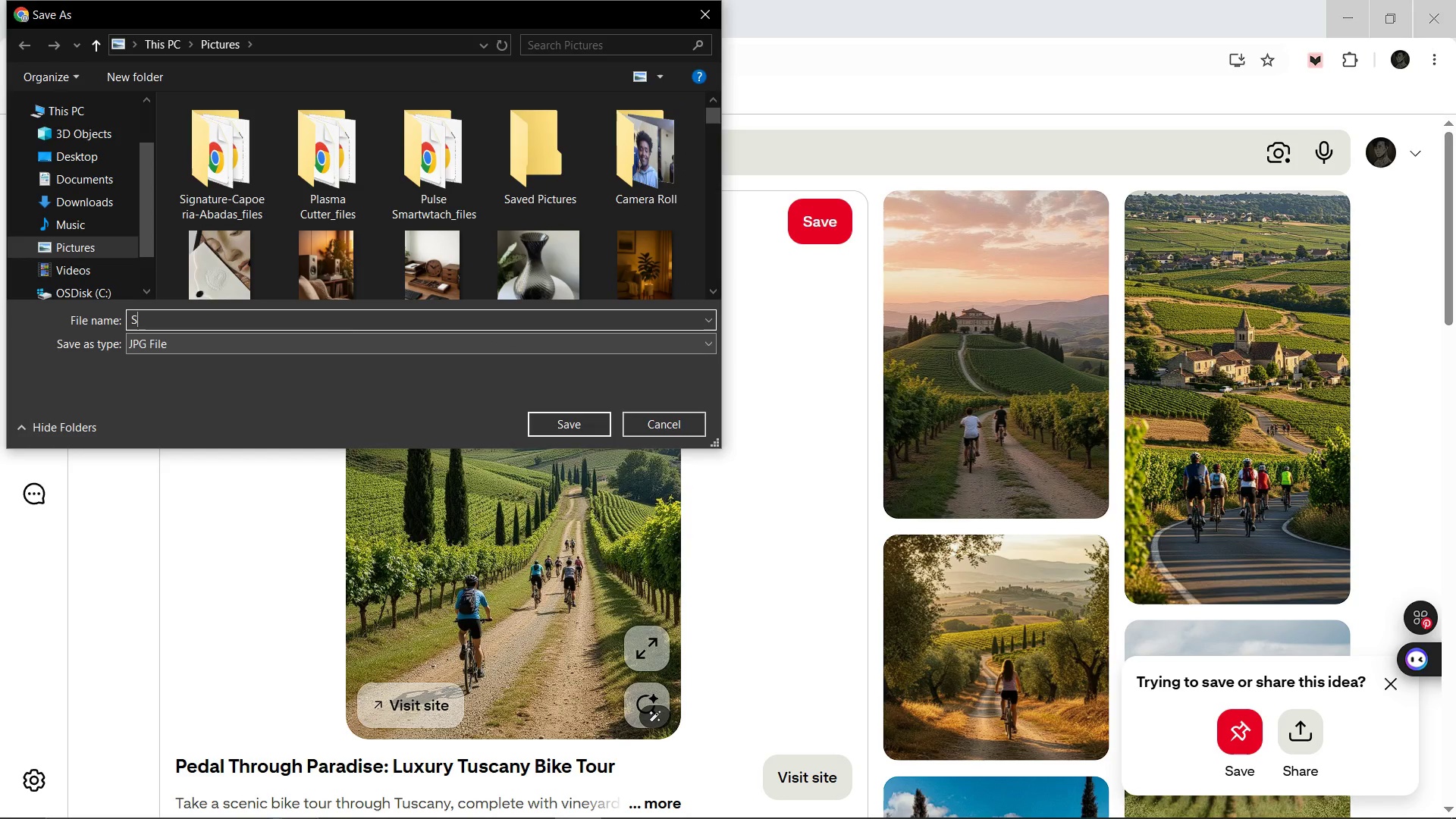 
type(Sunset-Estate-Glide)
 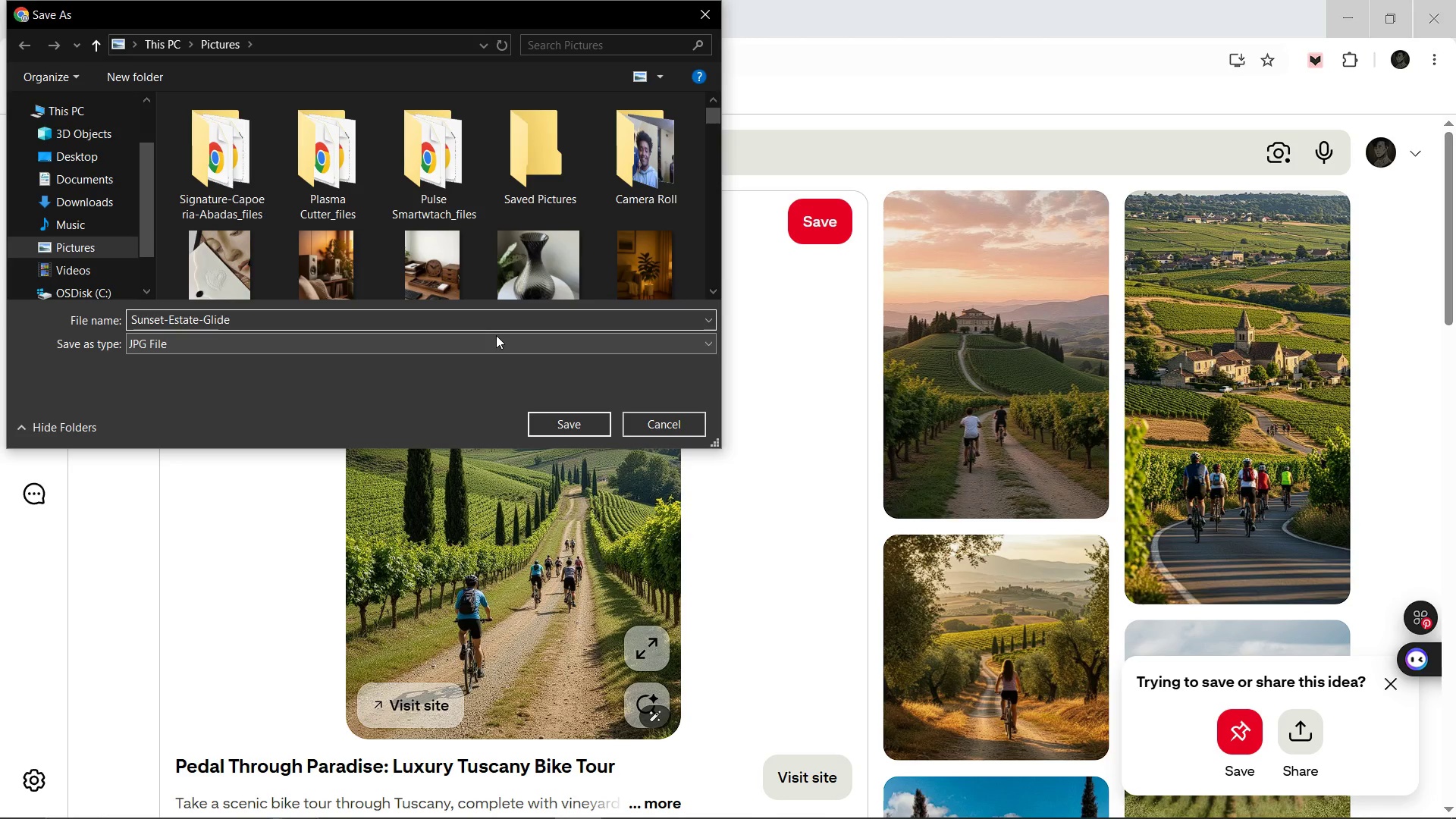 
key(Enter)
 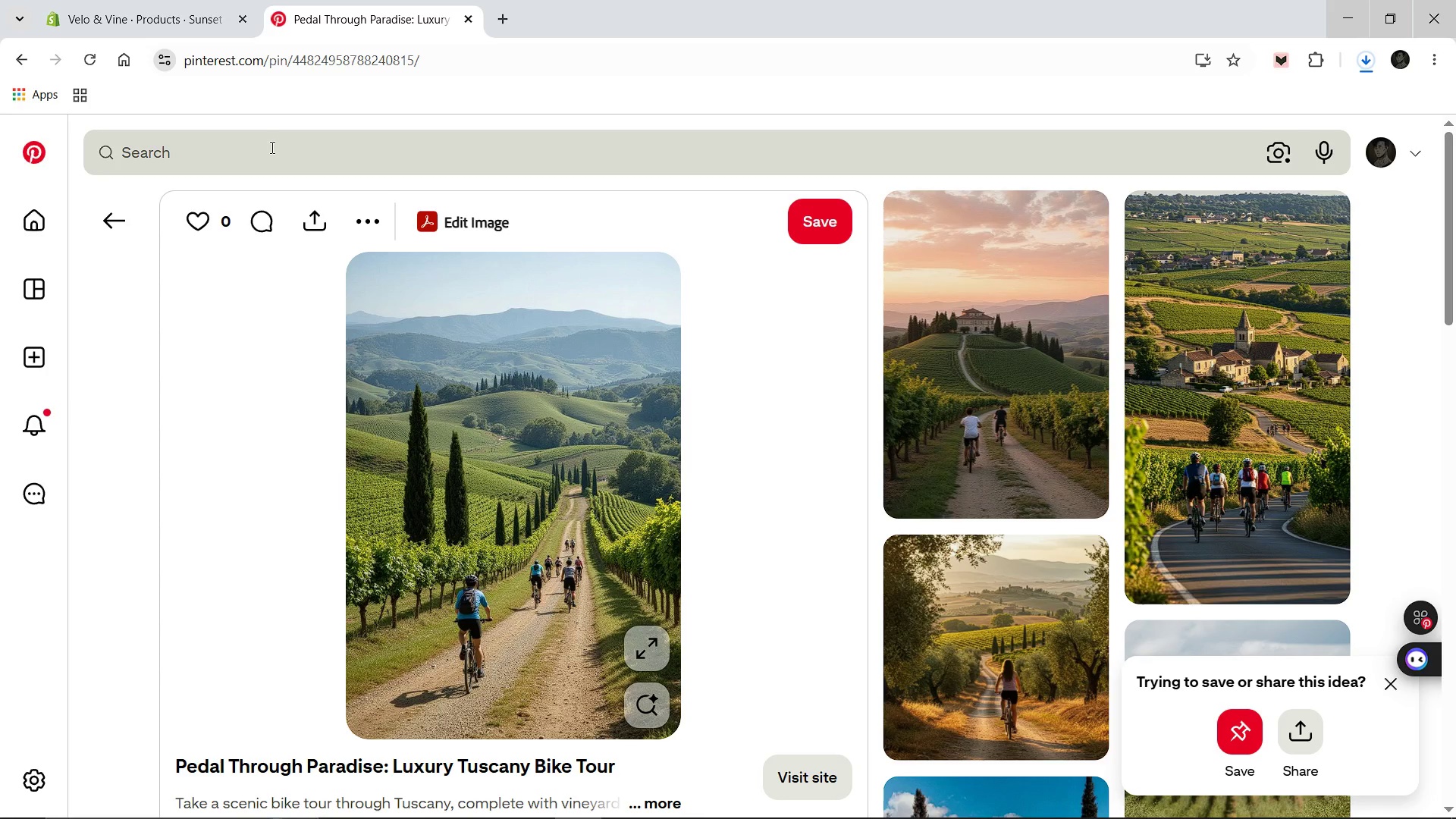 
left_click([271, 148])
 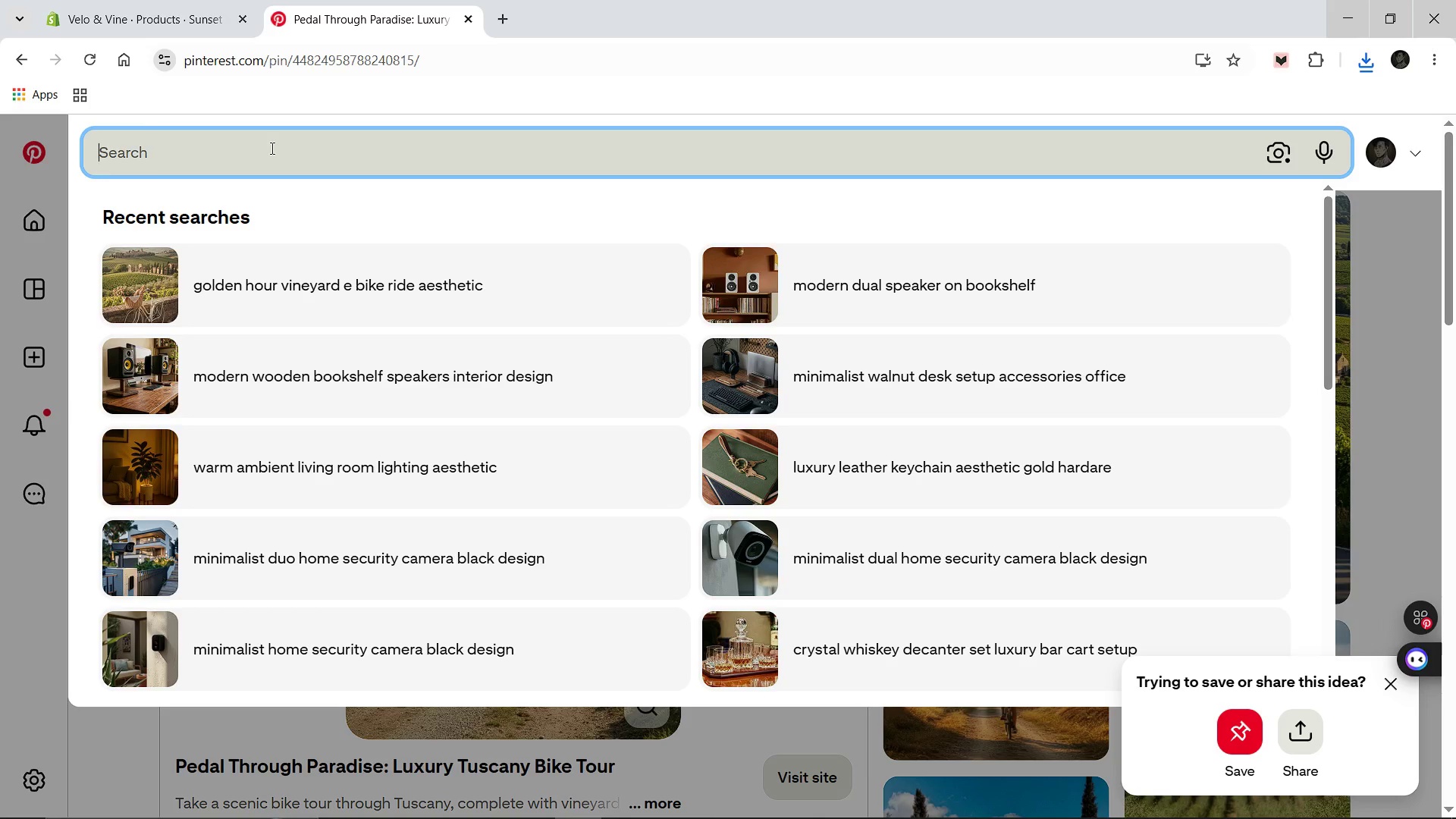 
type(family-friendly foothills rie)
key(Backspace)
type(de)
 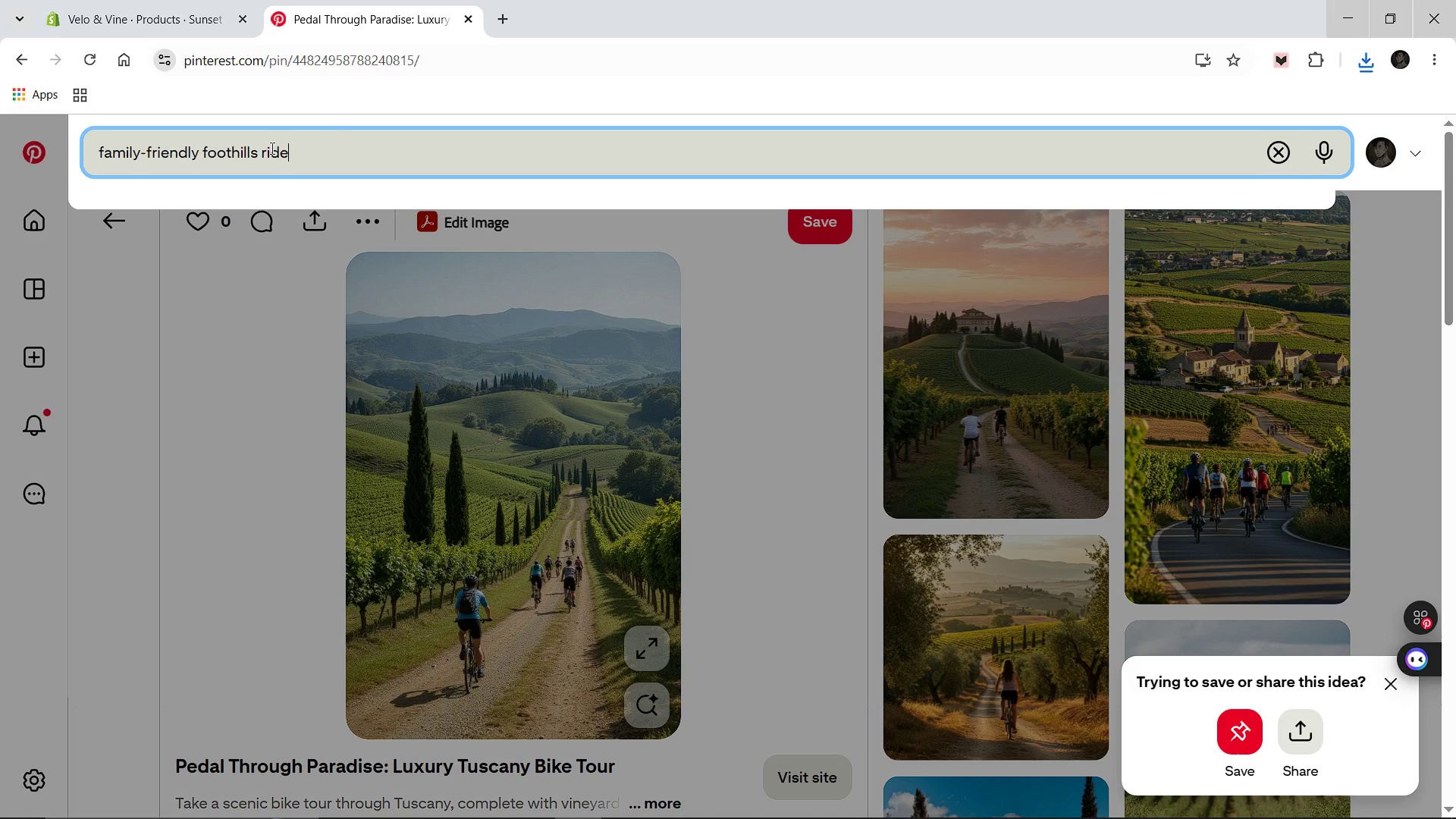 
key(Enter)
 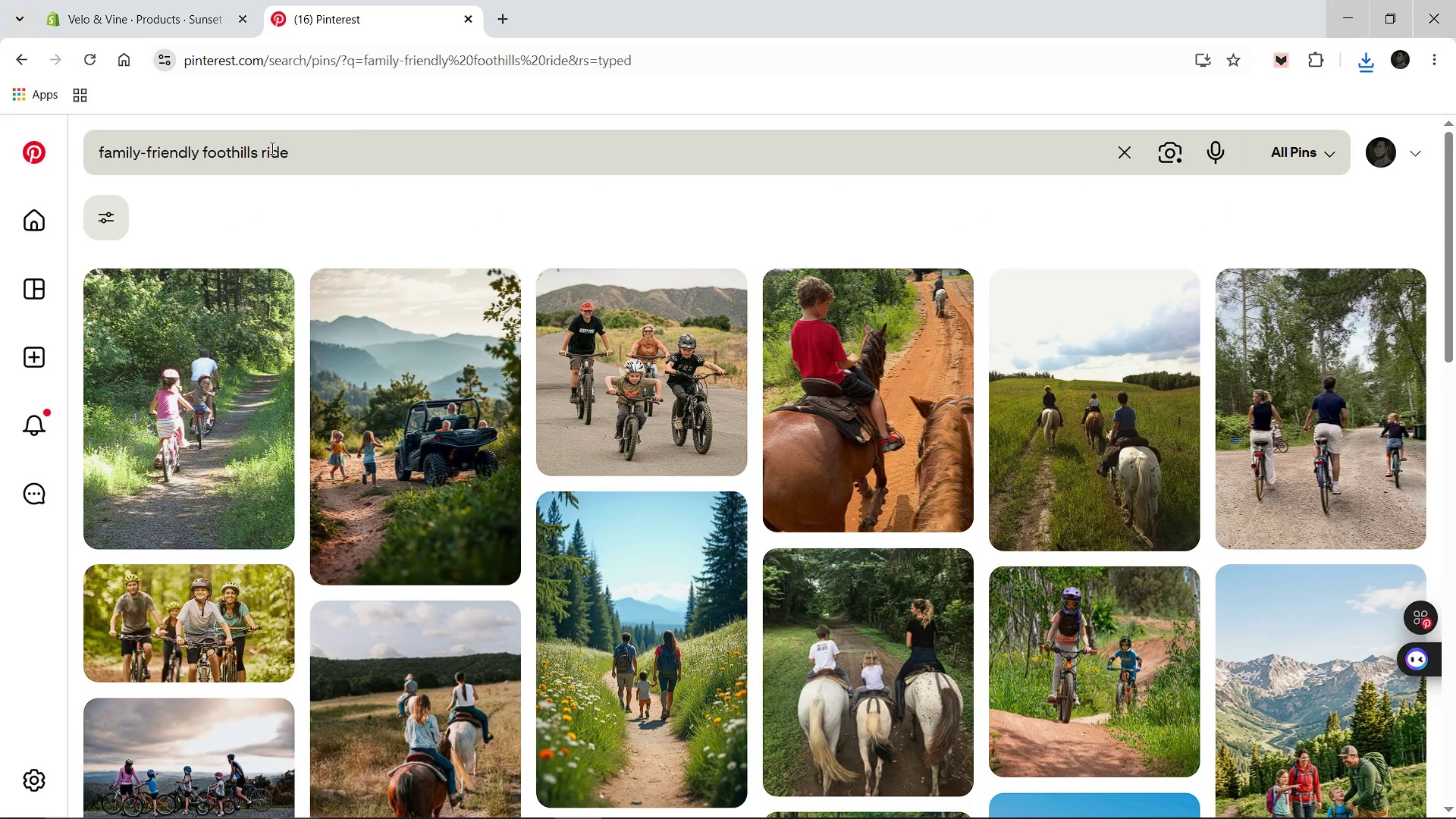 
wait(11.24)
 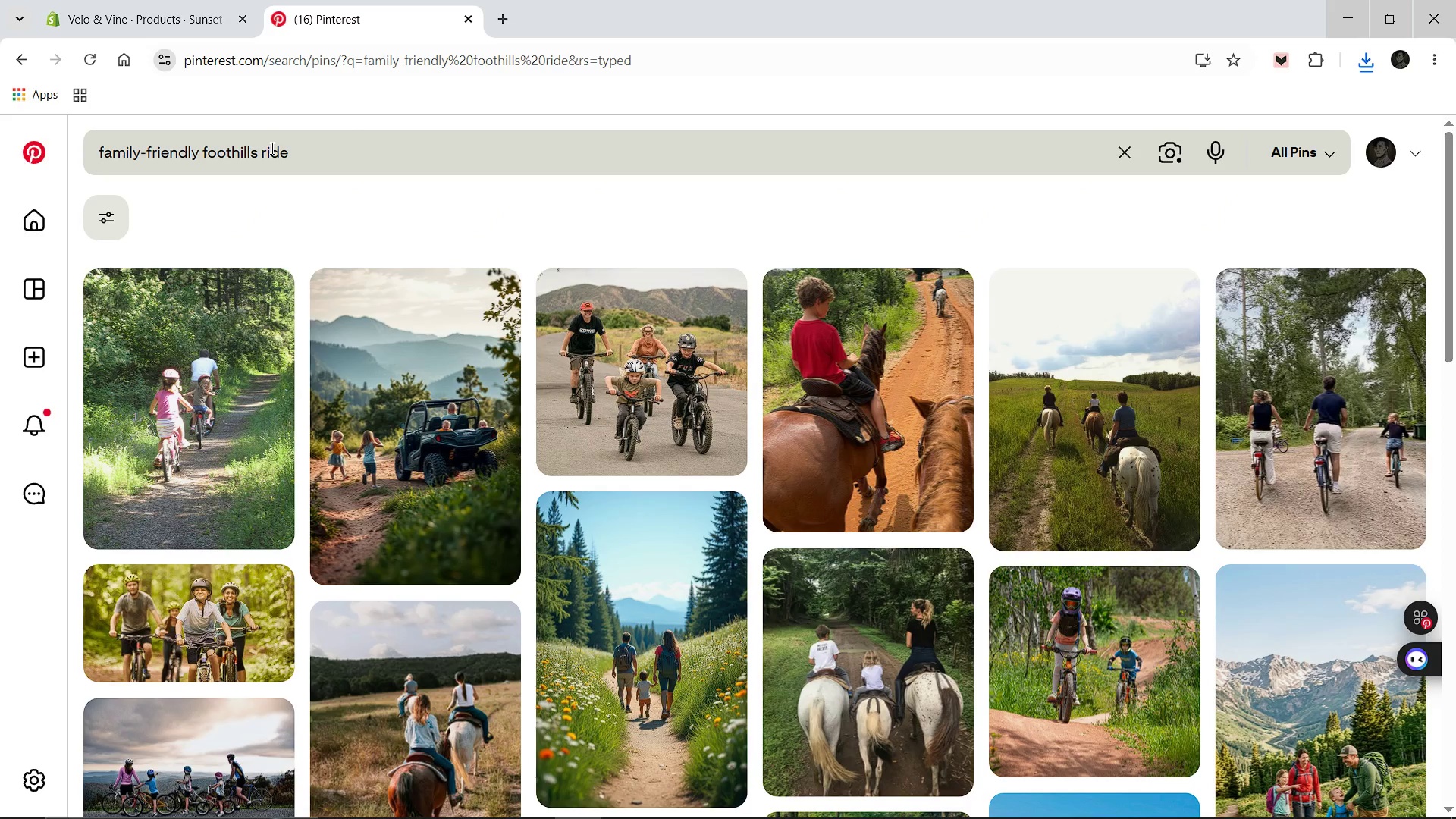 
left_click([350, 142])
 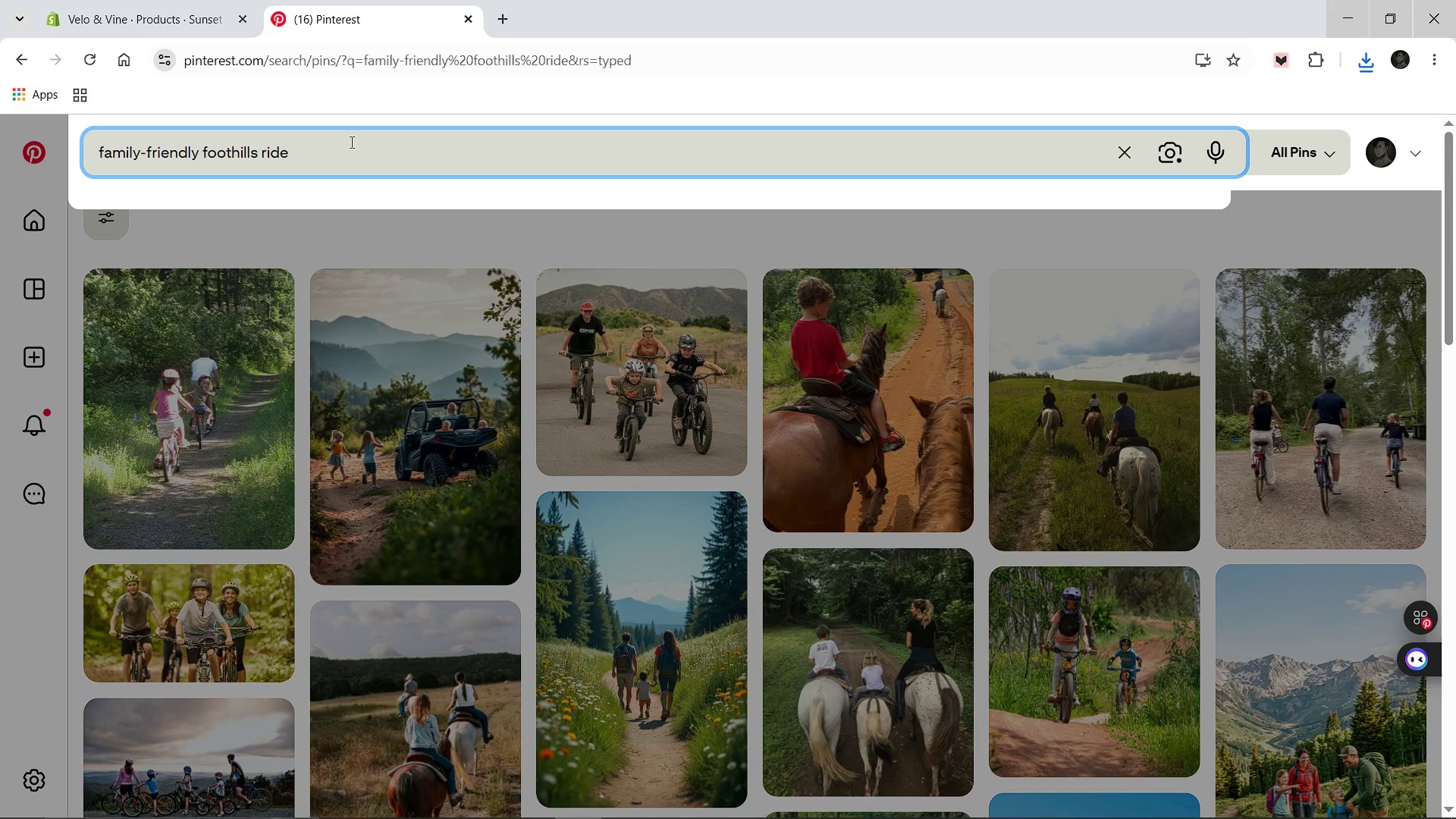 
key(Control+A)
 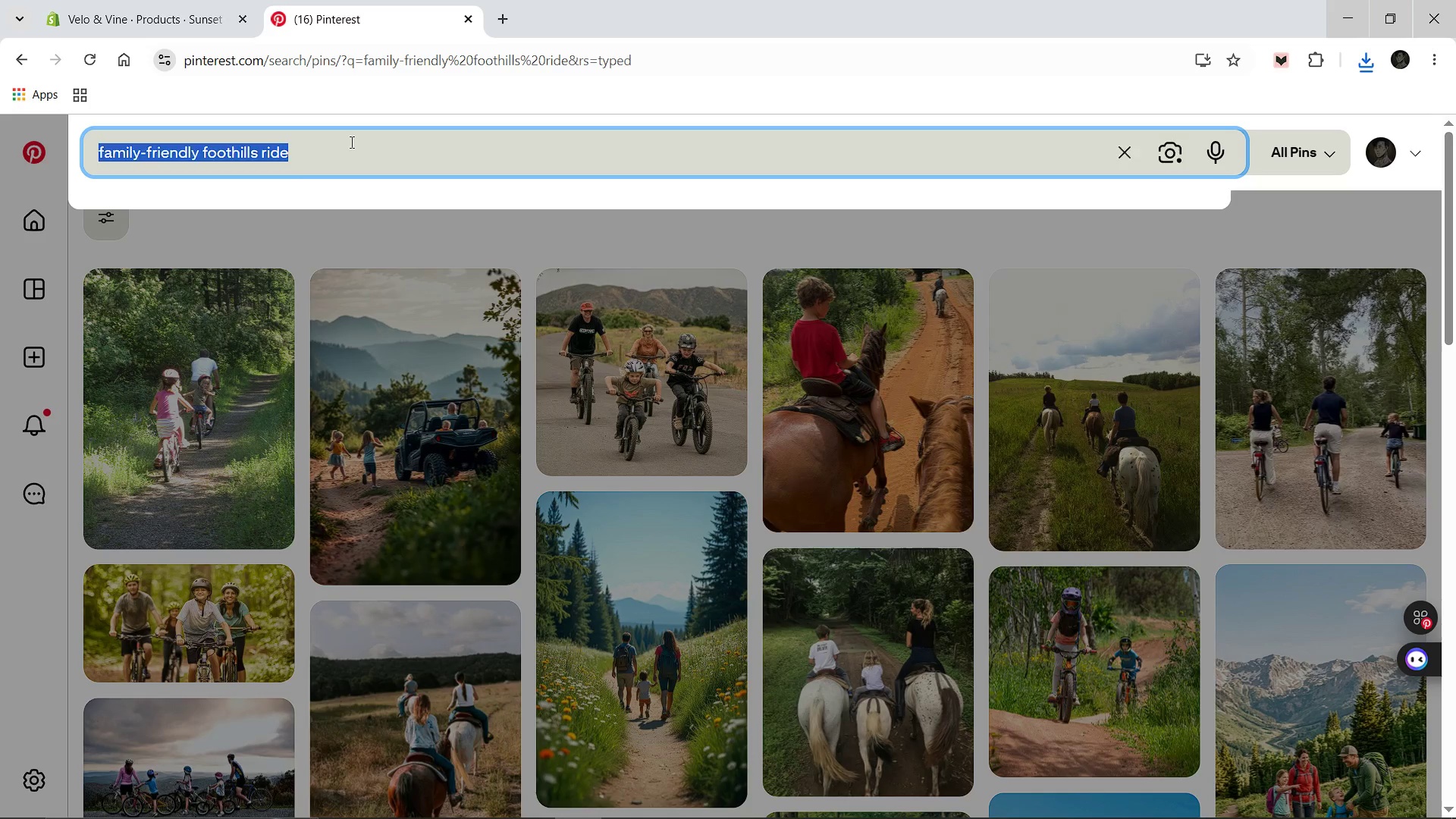 
type(family cycling veneyard trail no alchol)
 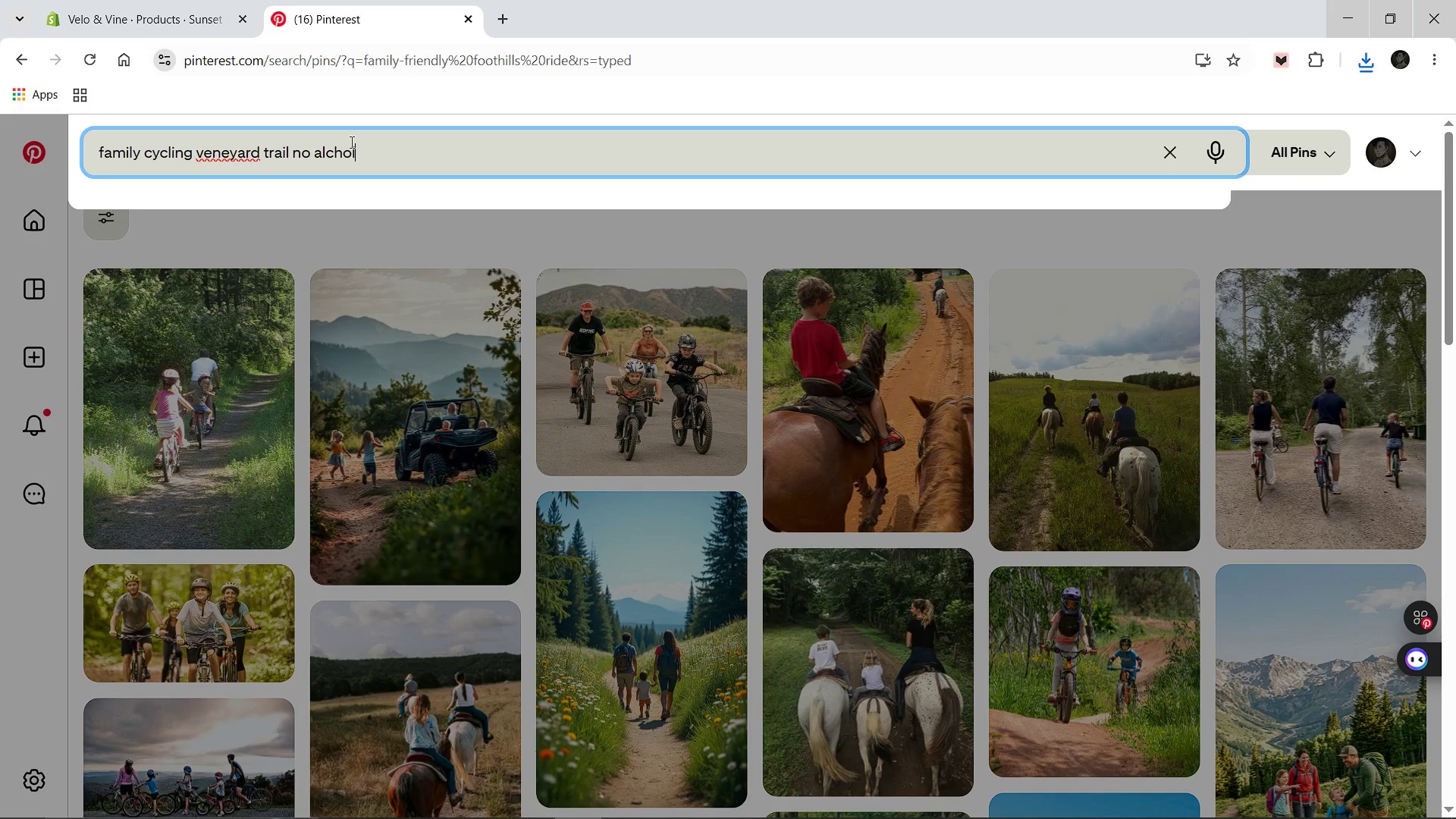 
key(Enter)
 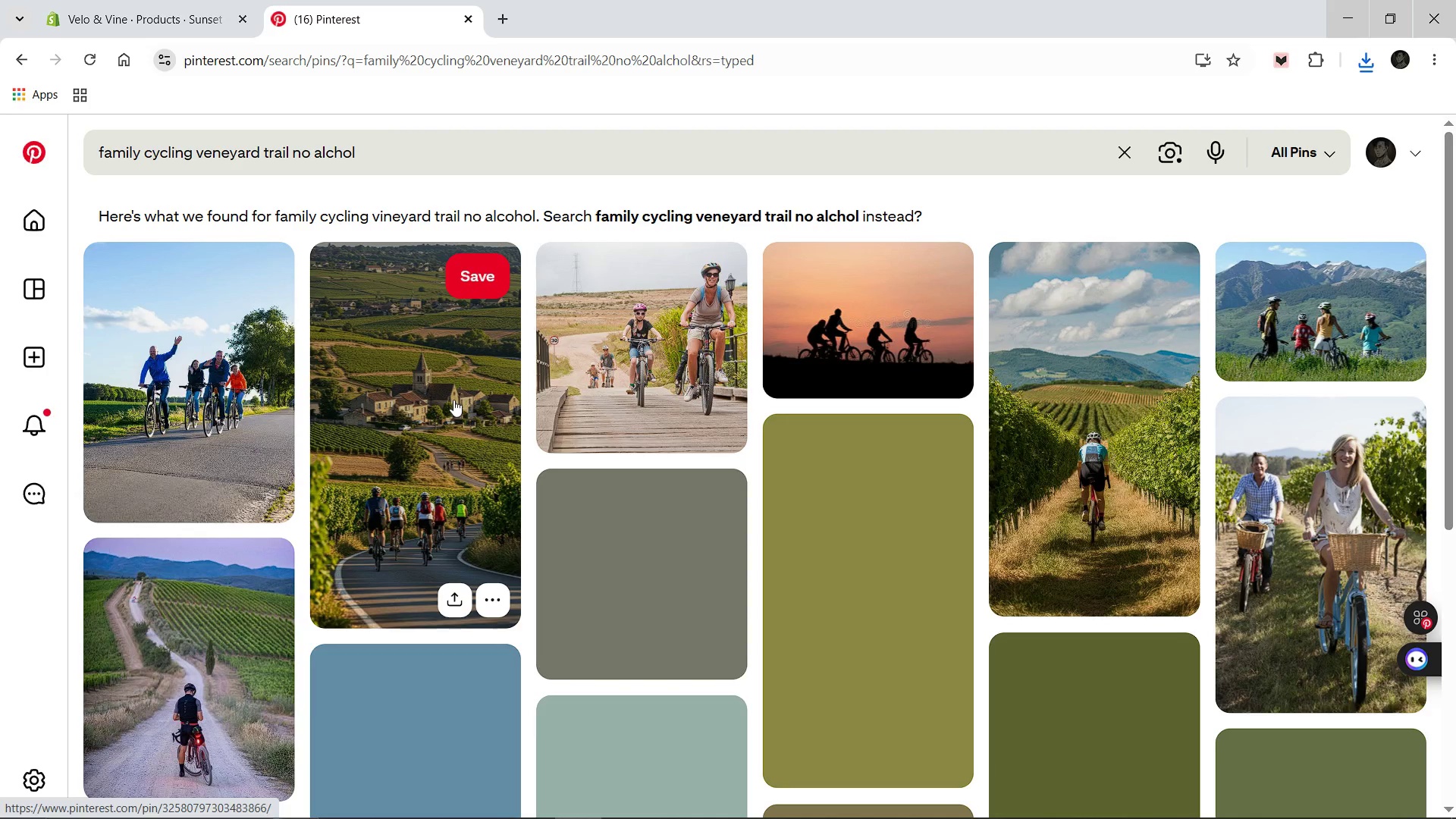 
wait(9.49)
 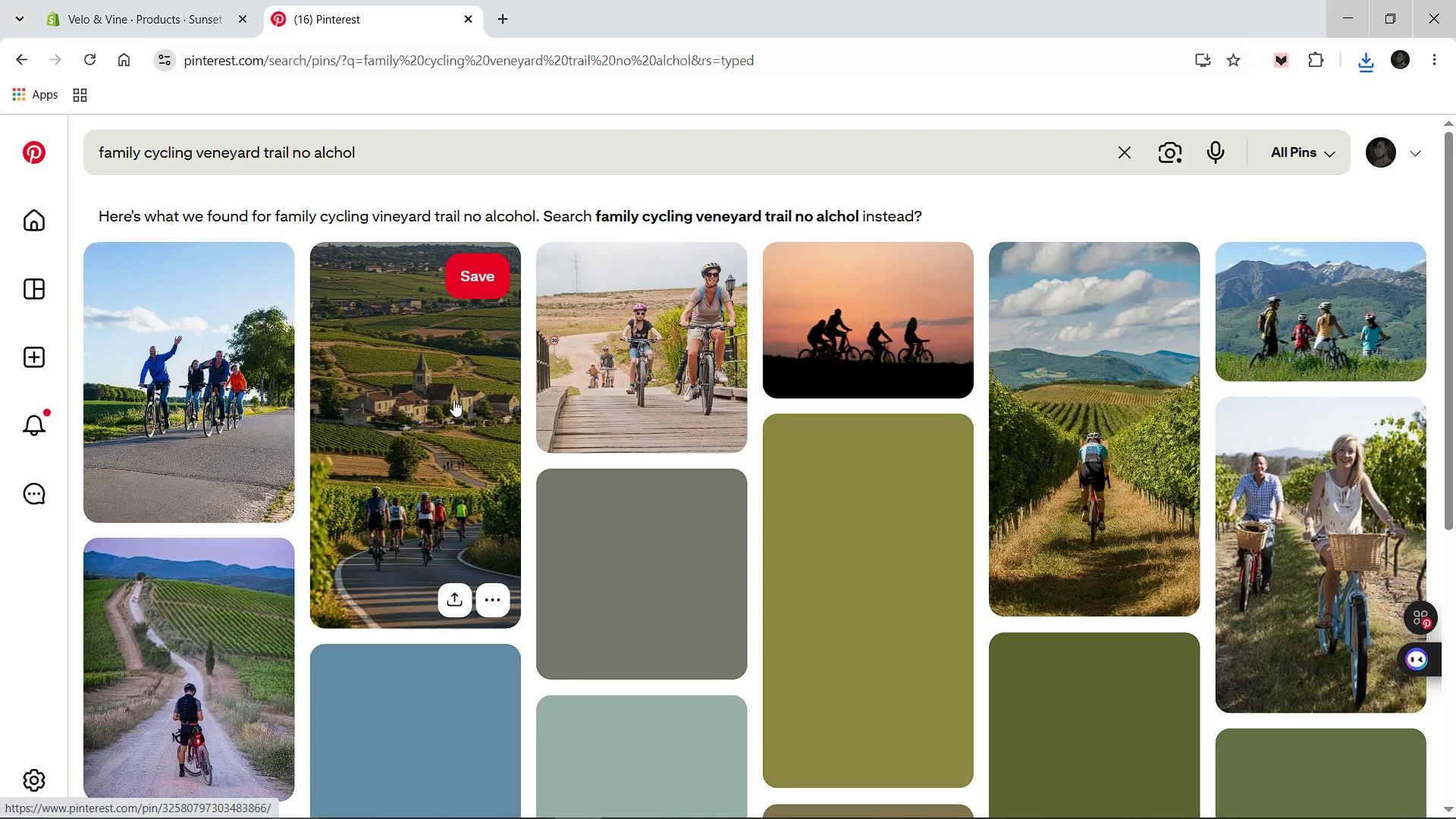 
left_click([1288, 345])
 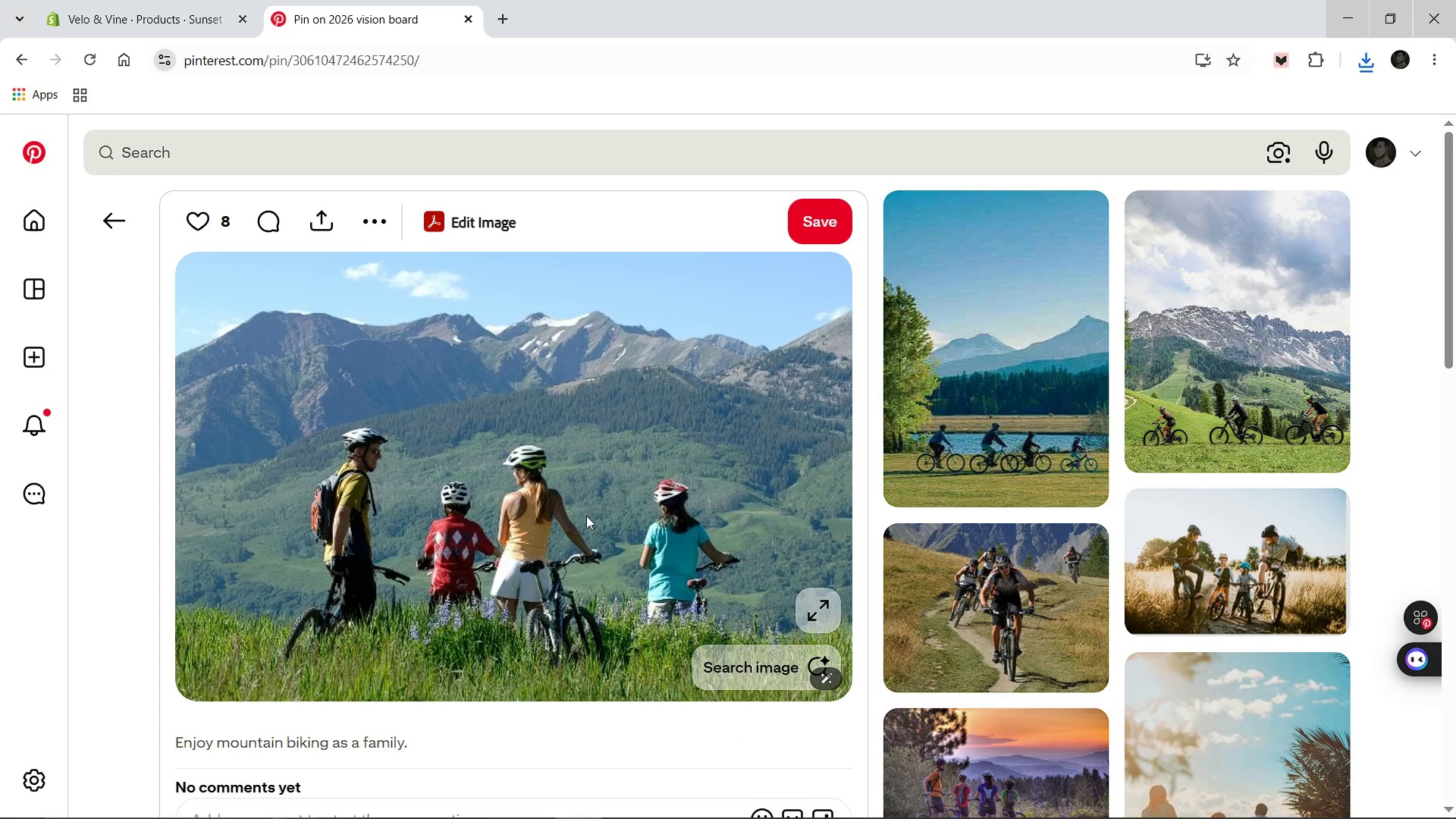 
wait(6.94)
 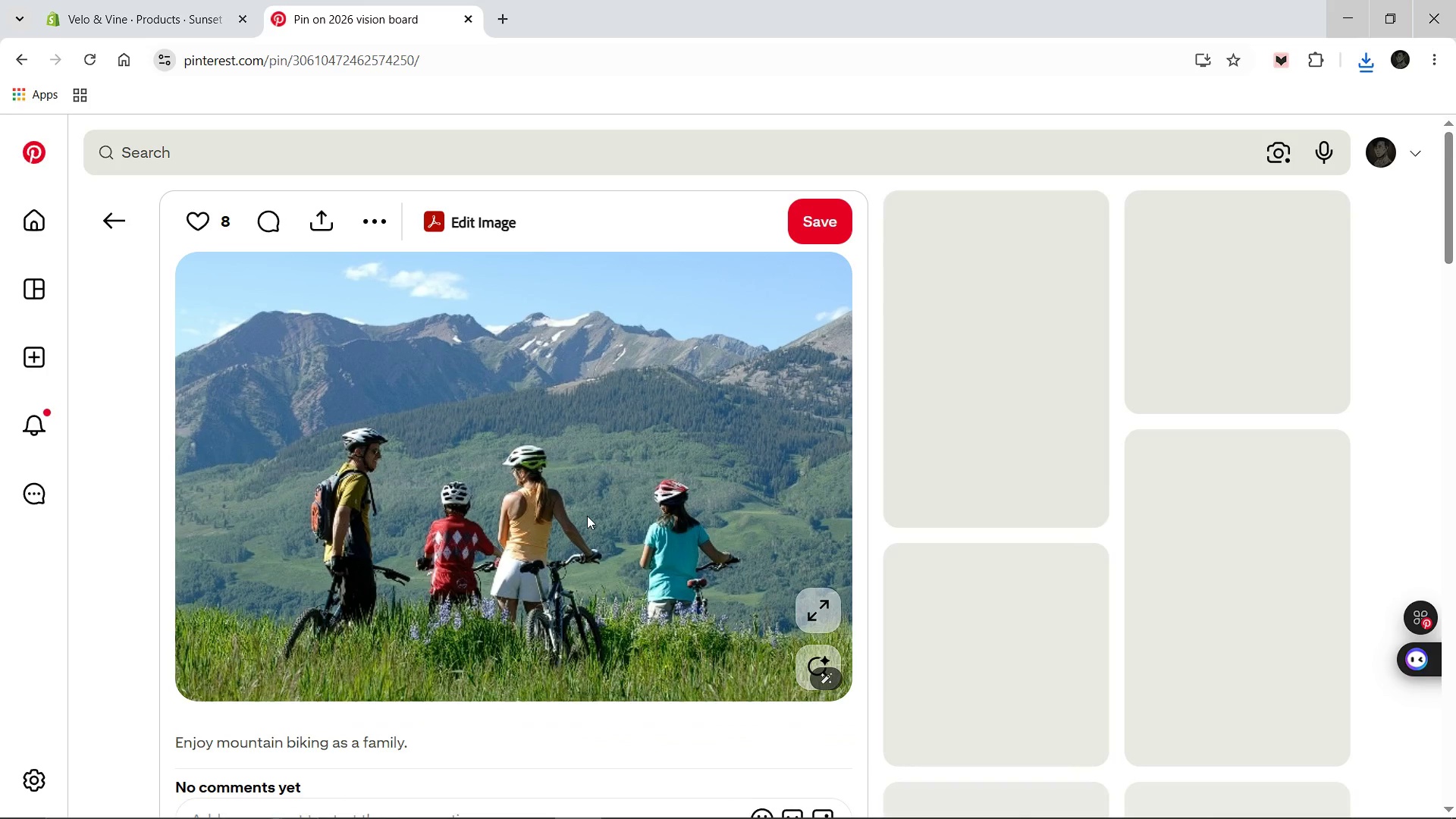 
right_click([594, 510])
 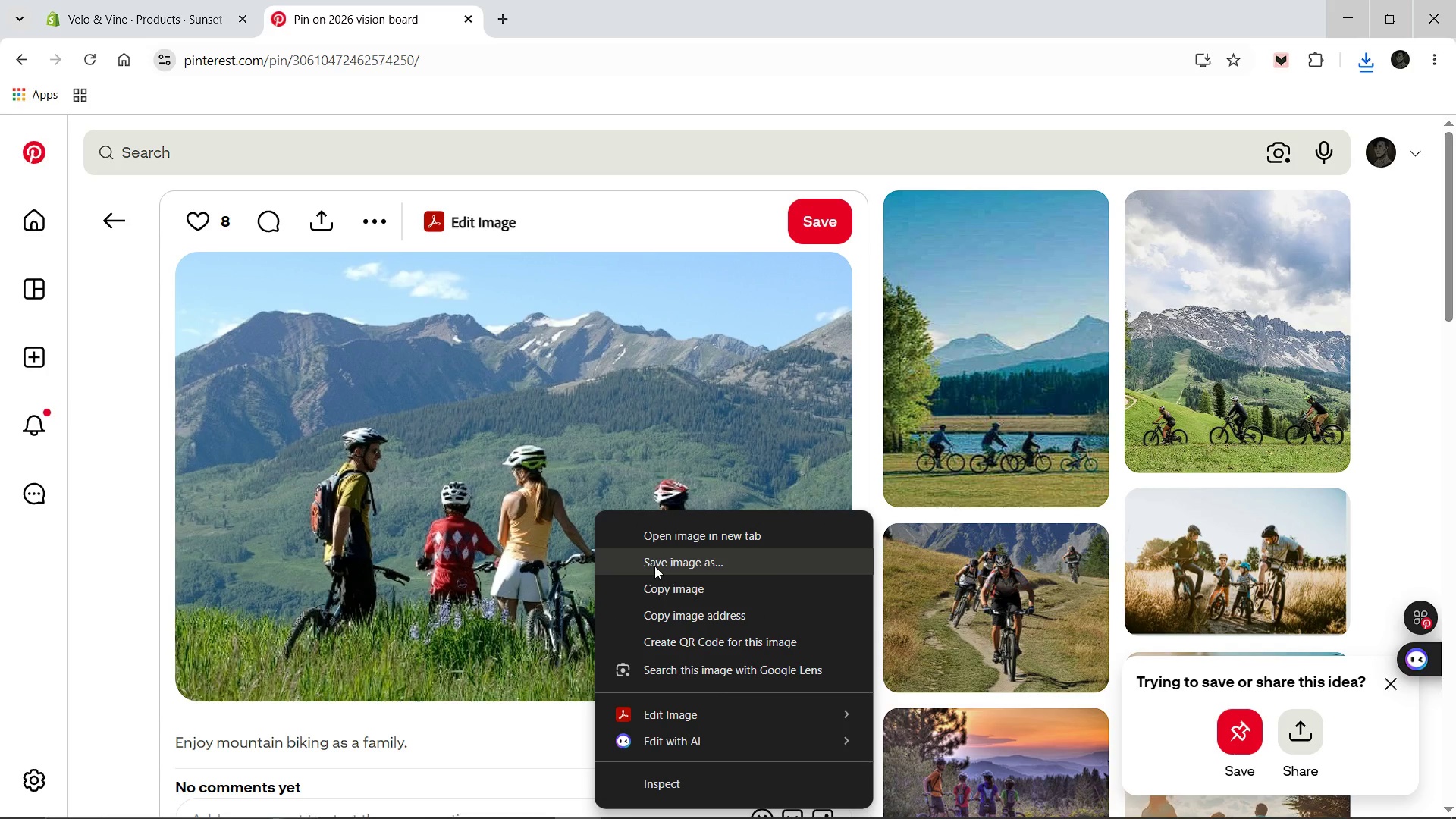 
left_click([654, 566])
 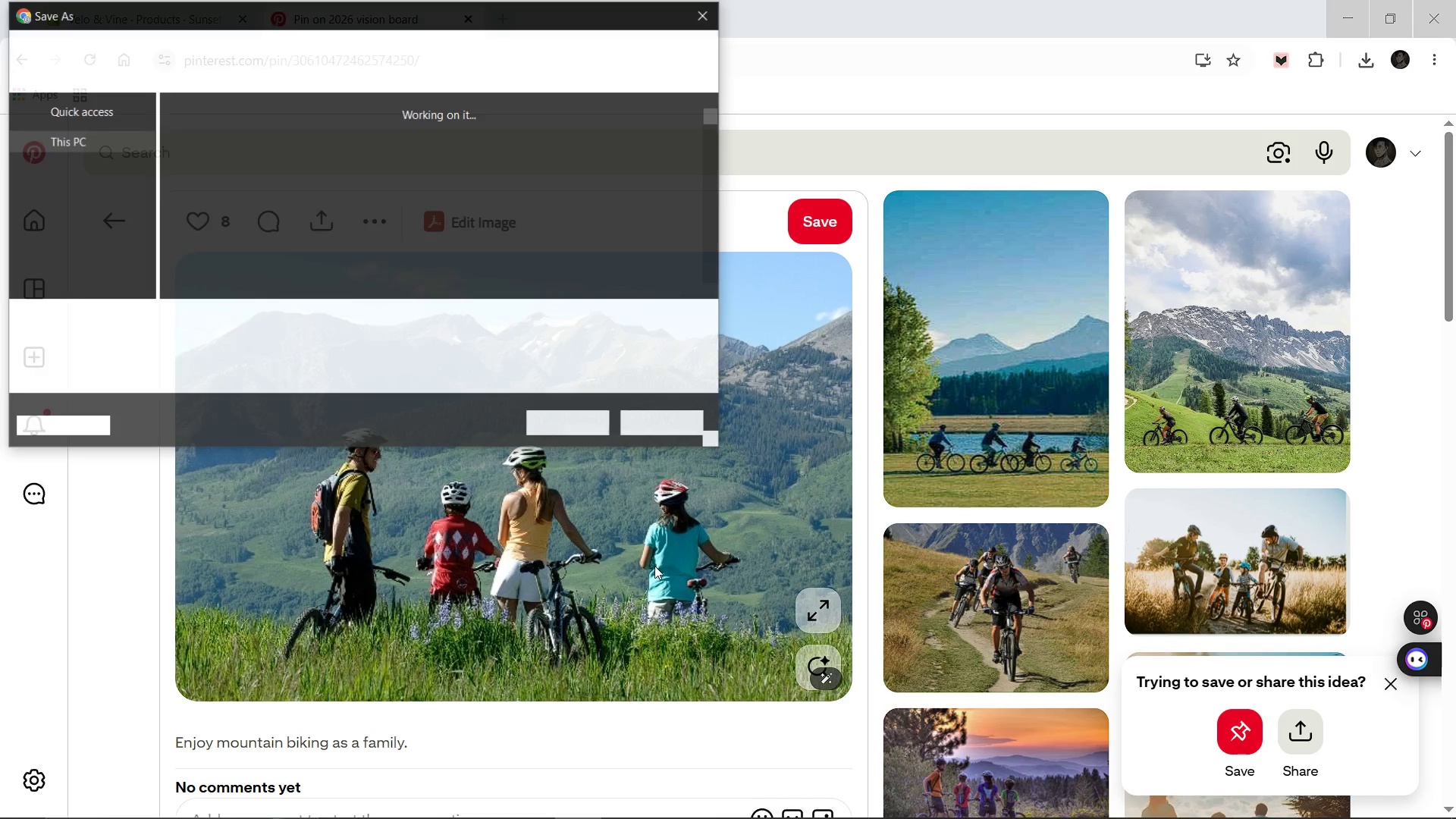 
type(Family-Friendly )
key(Backspace)
type(-Footg)
key(Backspace)
type(hills-Ride)
 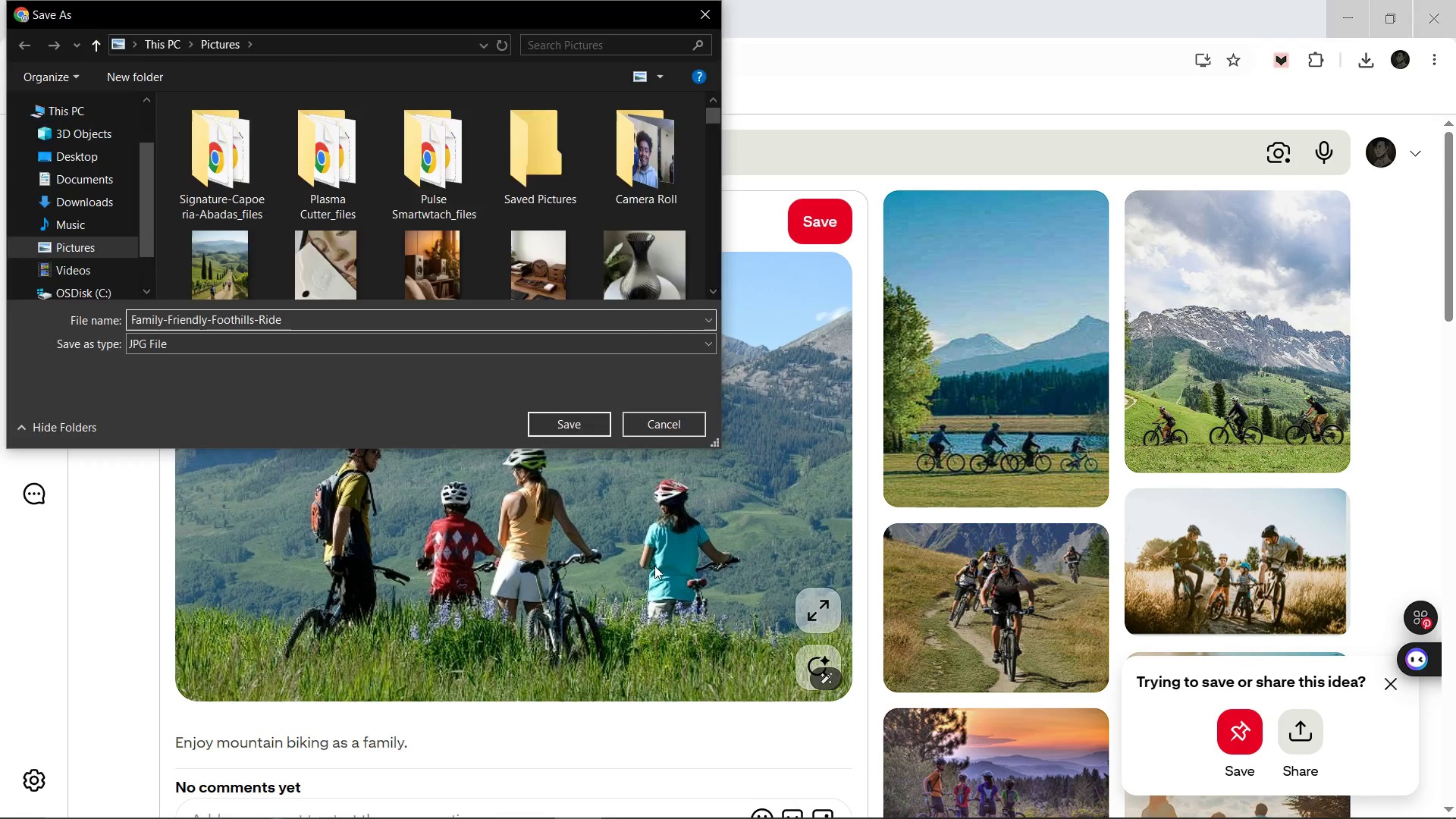 
 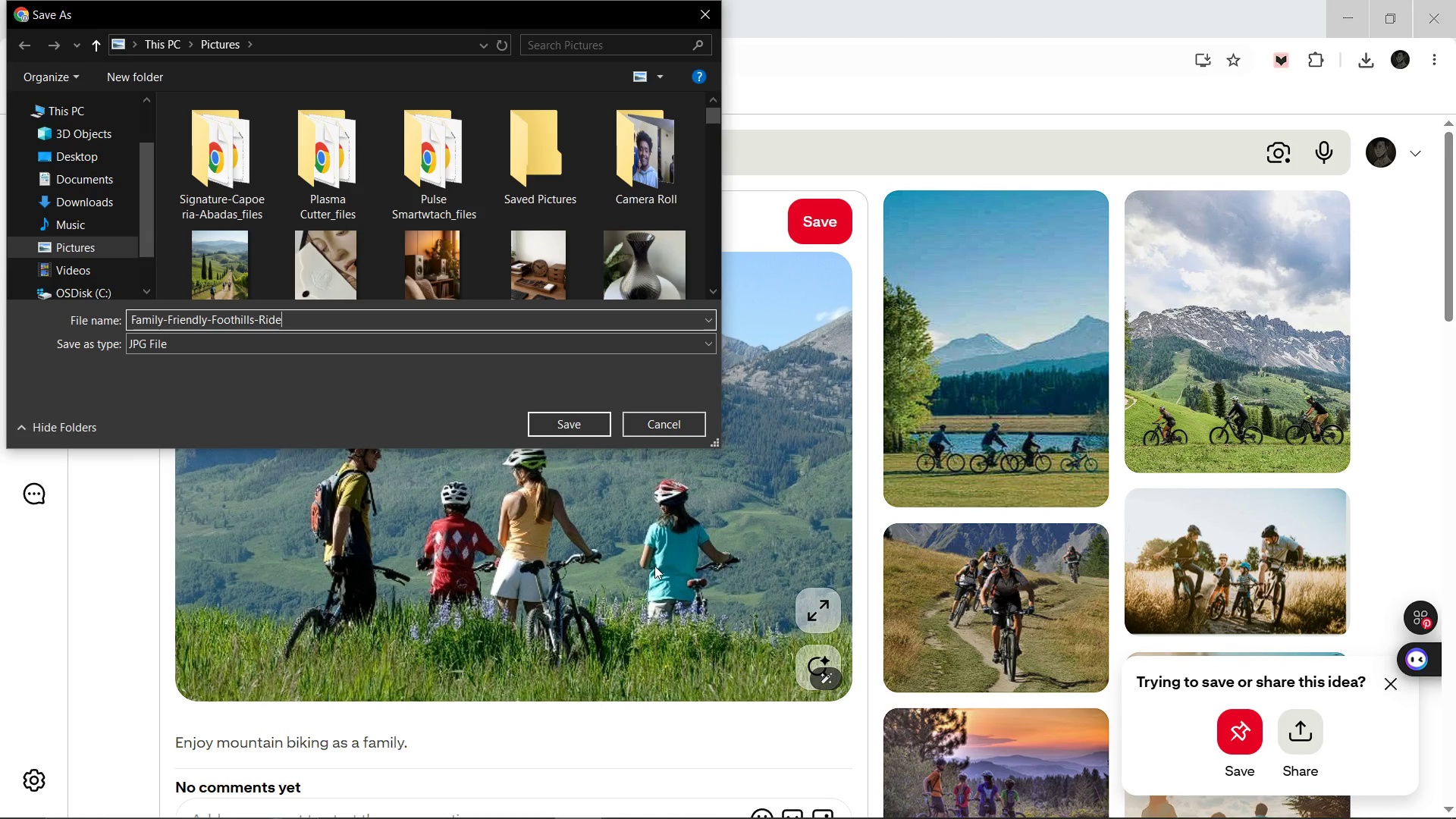 
key(Enter)
 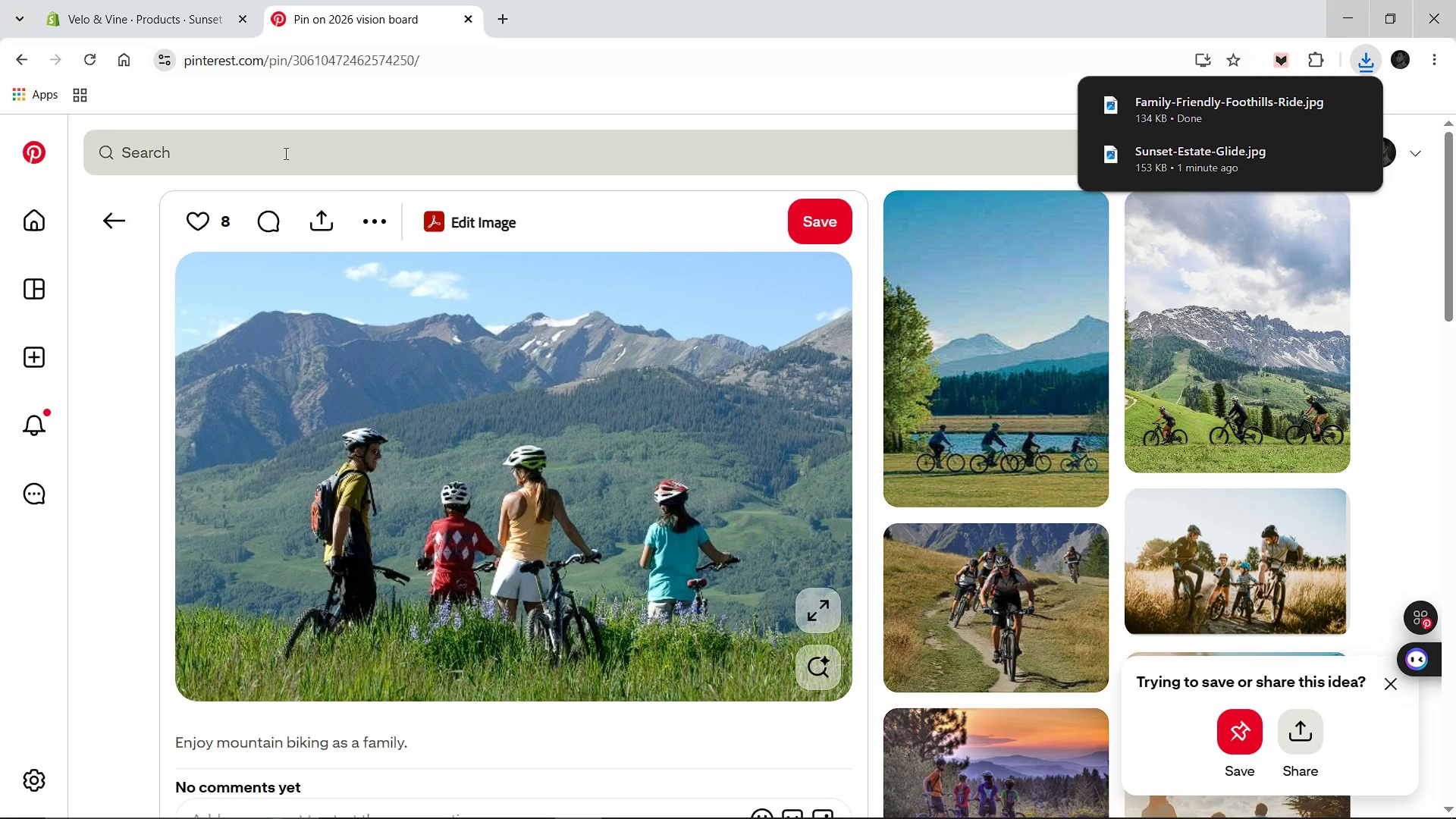 
left_click([284, 153])
 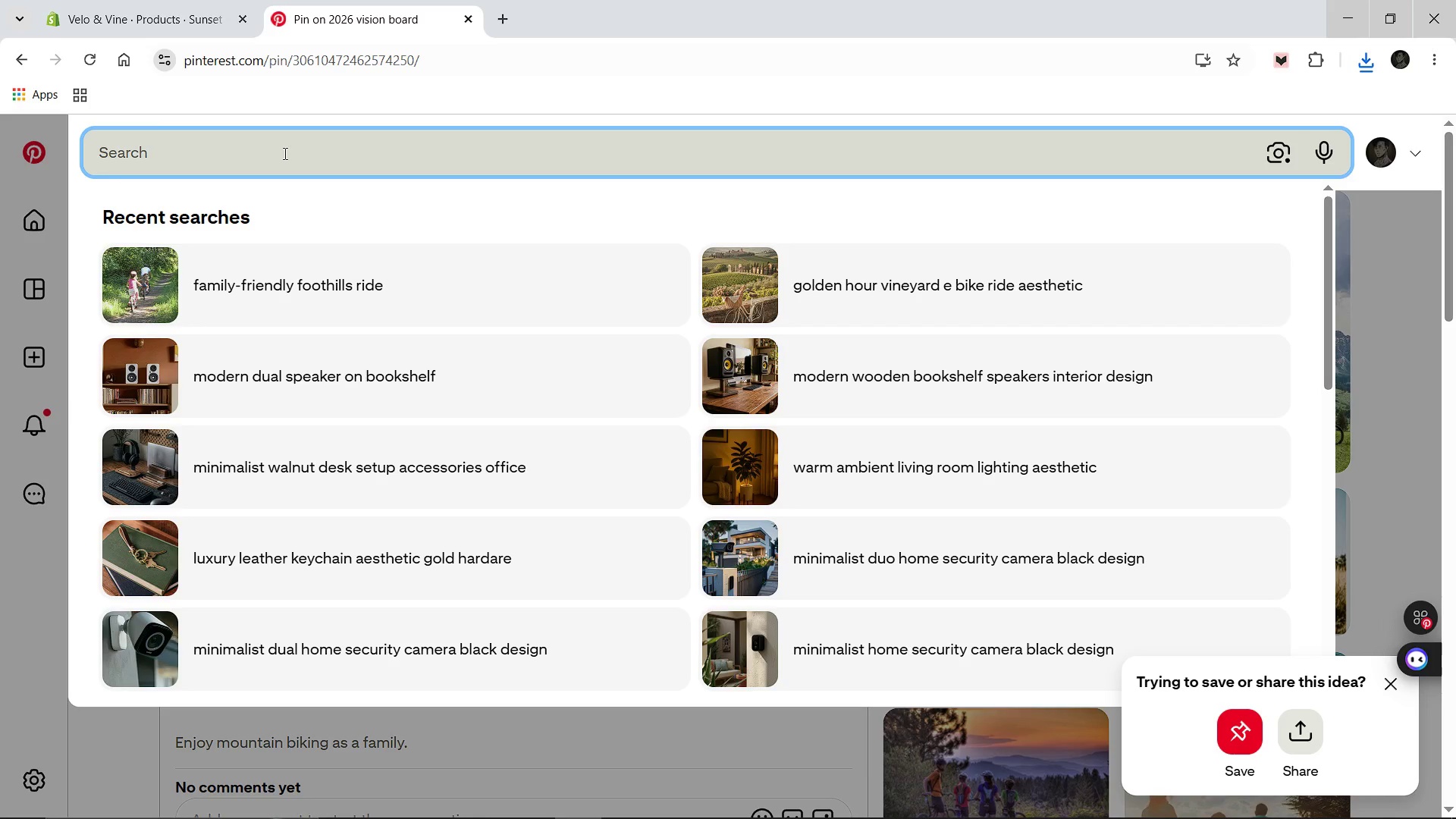 
type(luxury wine cellar tasting sommelier)
 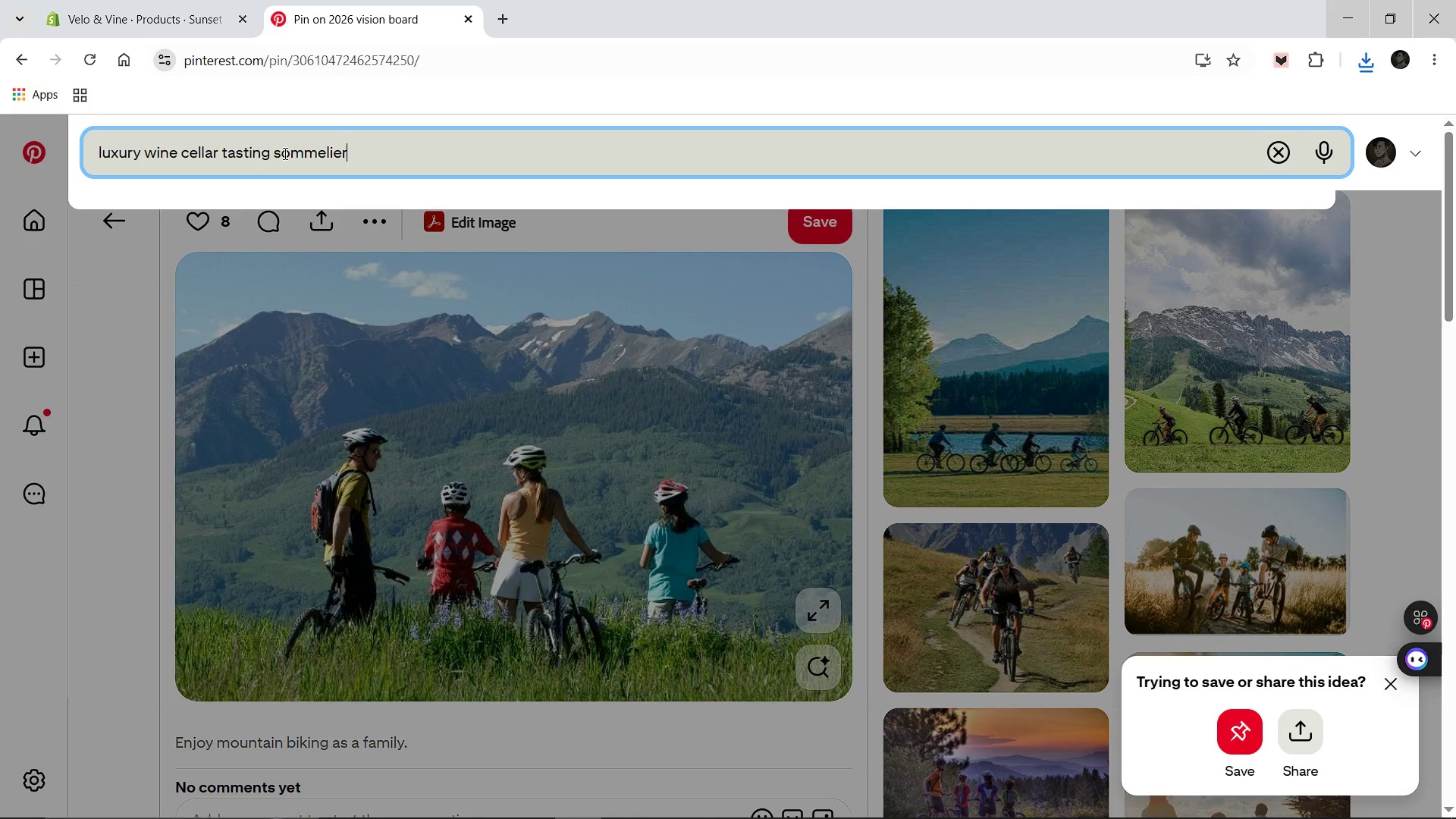 
key(Enter)
 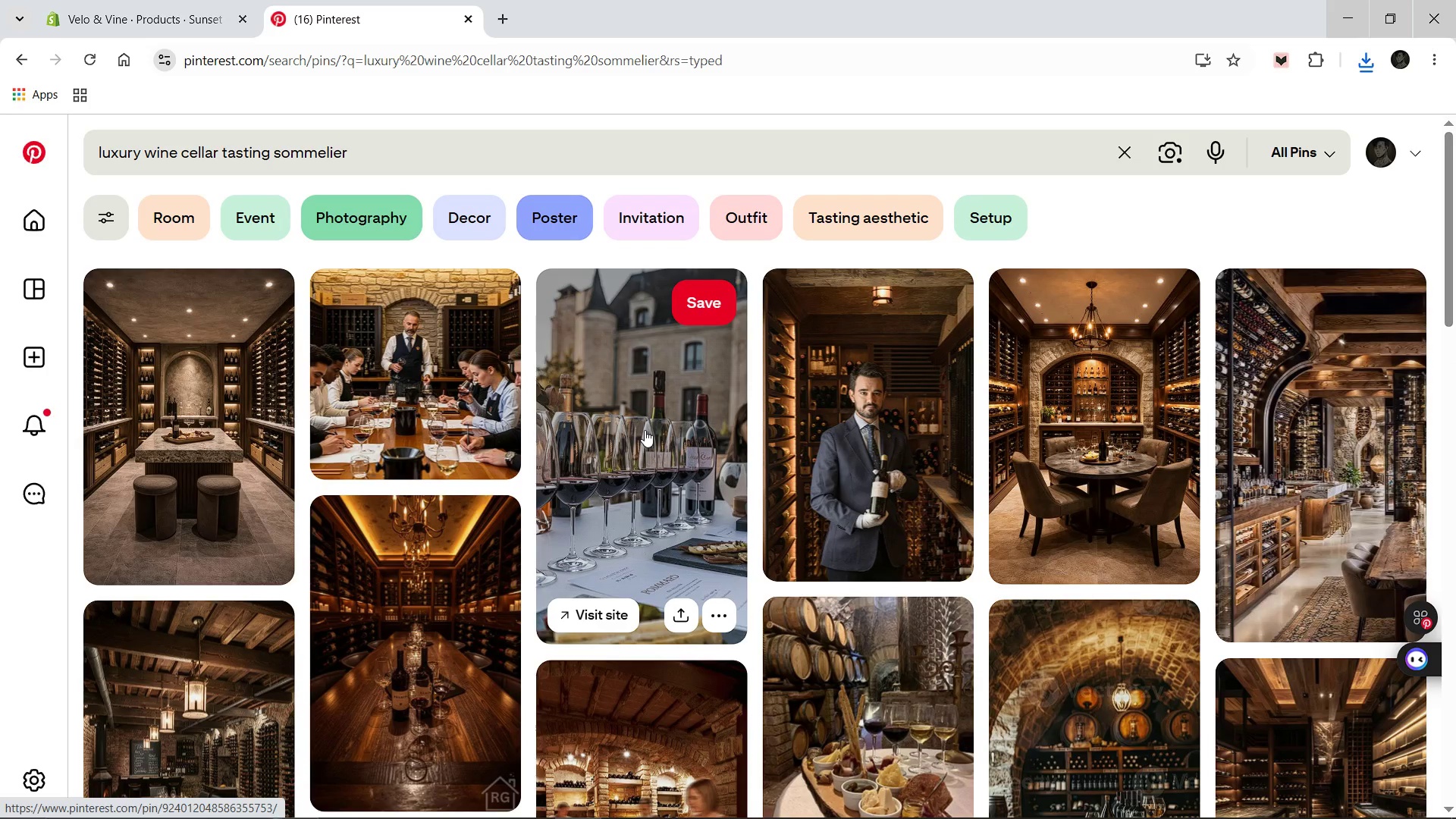 
wait(6.7)
 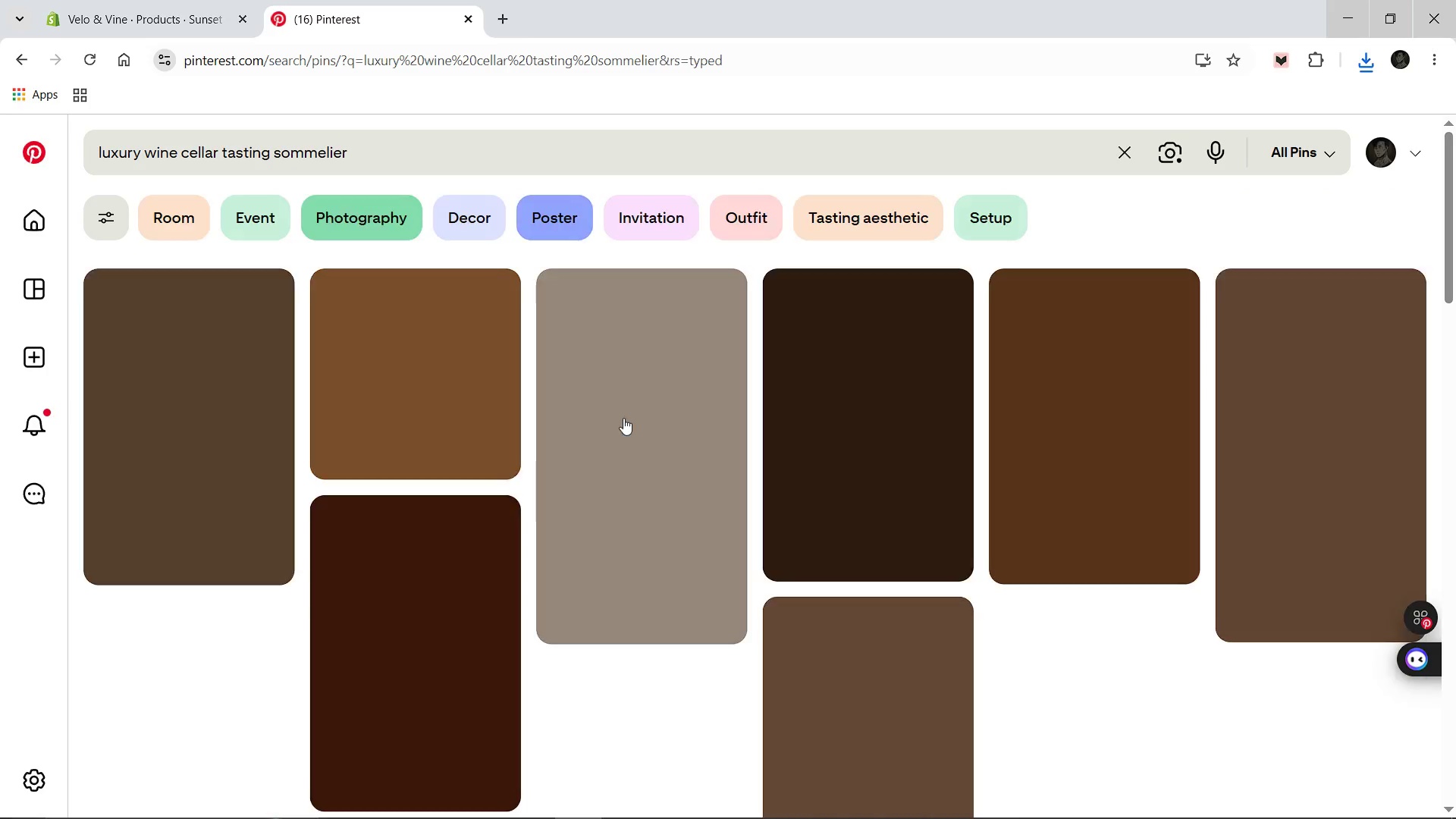 
scroll: coordinate [646, 430], scroll_direction: down, amount: 4.0
 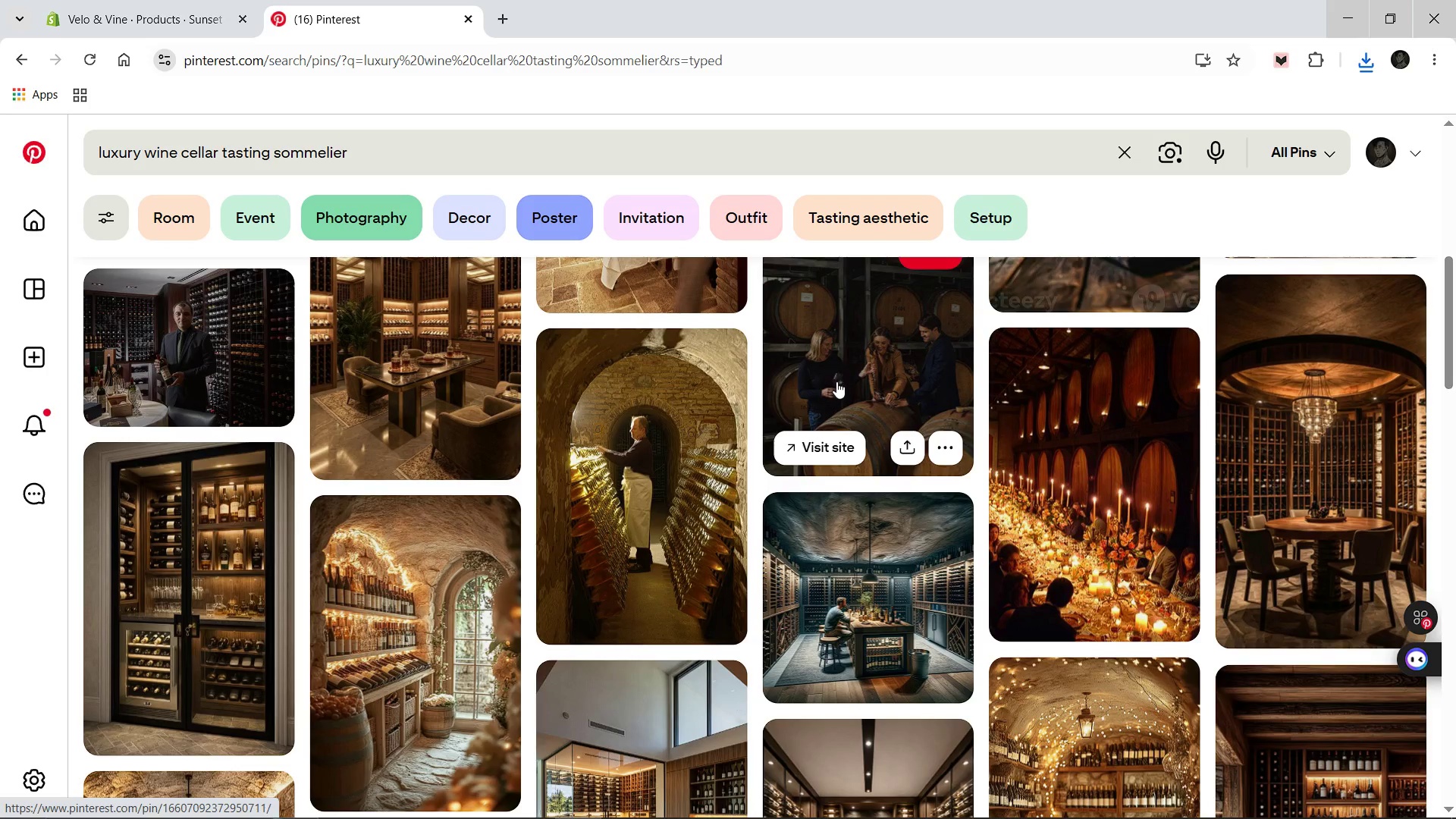 
left_click([836, 381])
 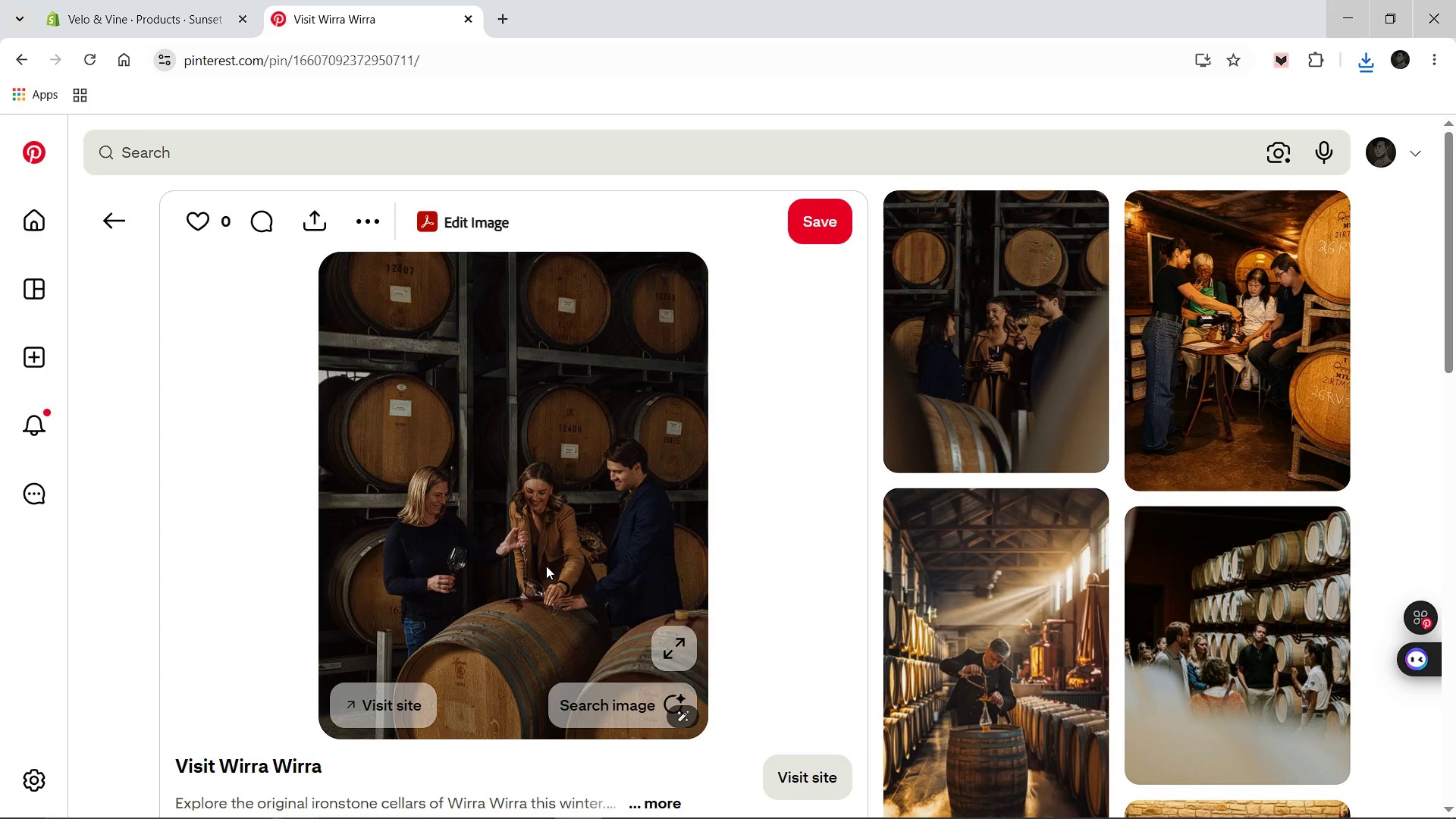 
wait(7.64)
 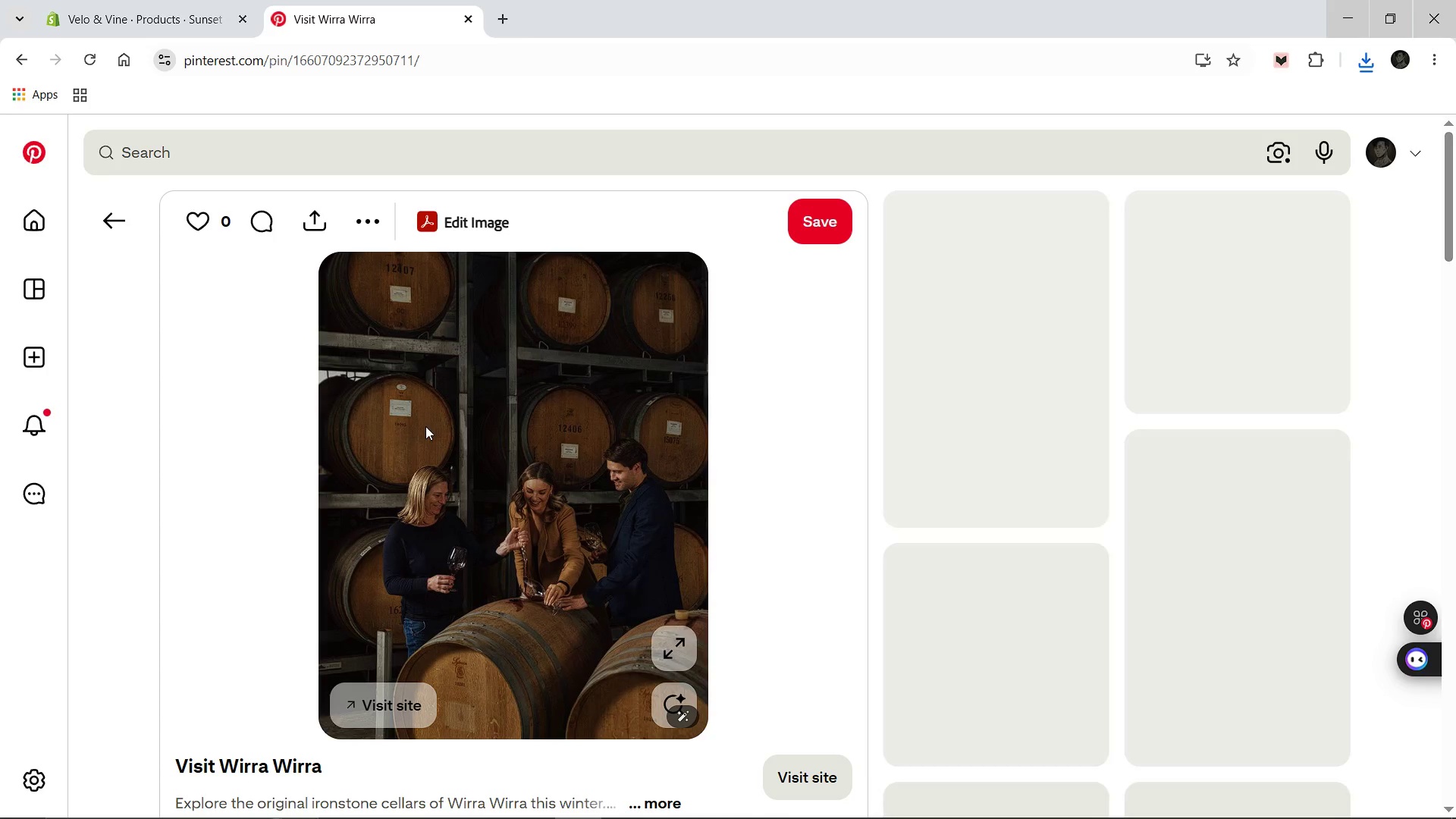 
right_click([548, 566])
 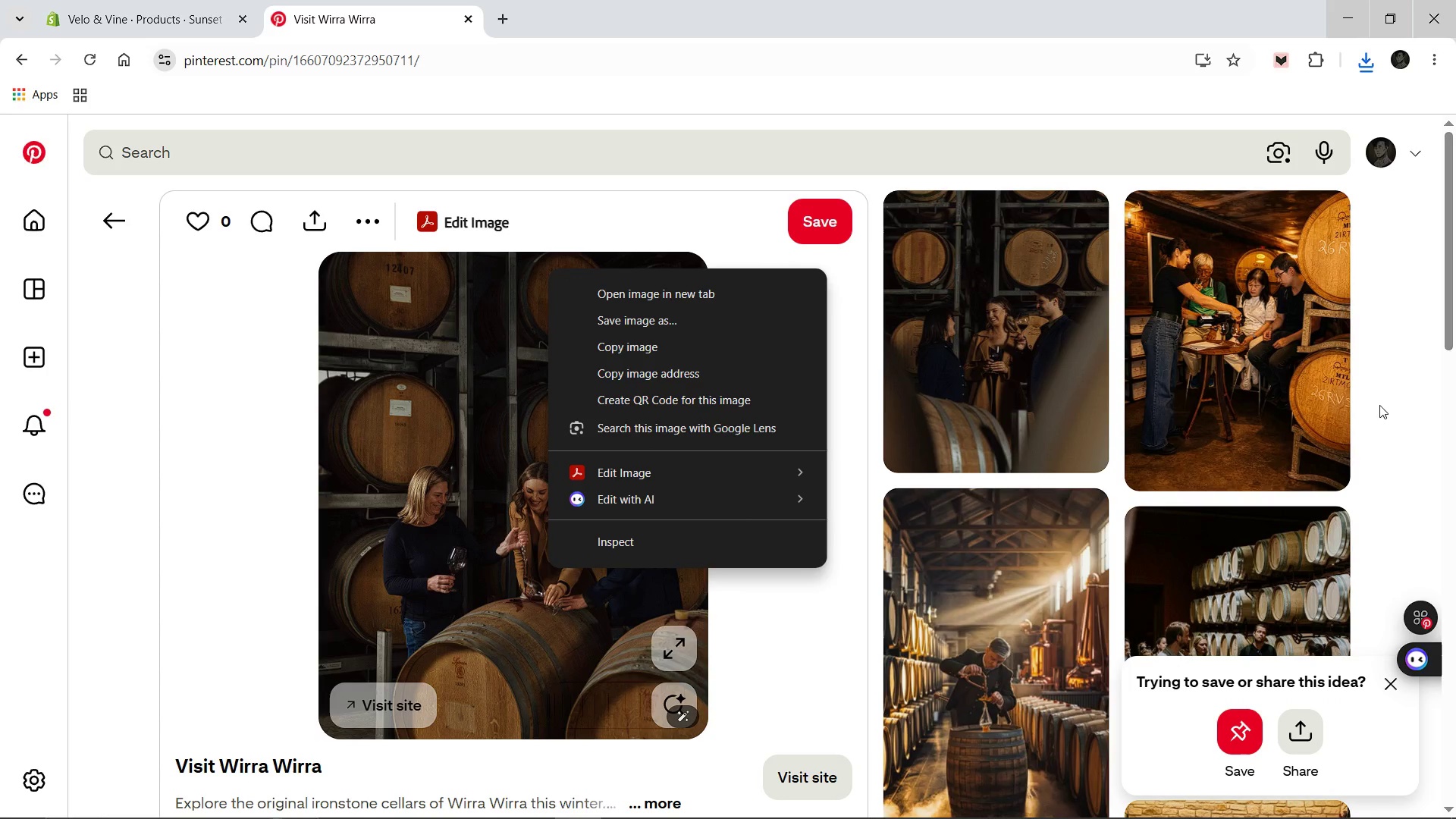 
left_click([1235, 347])
 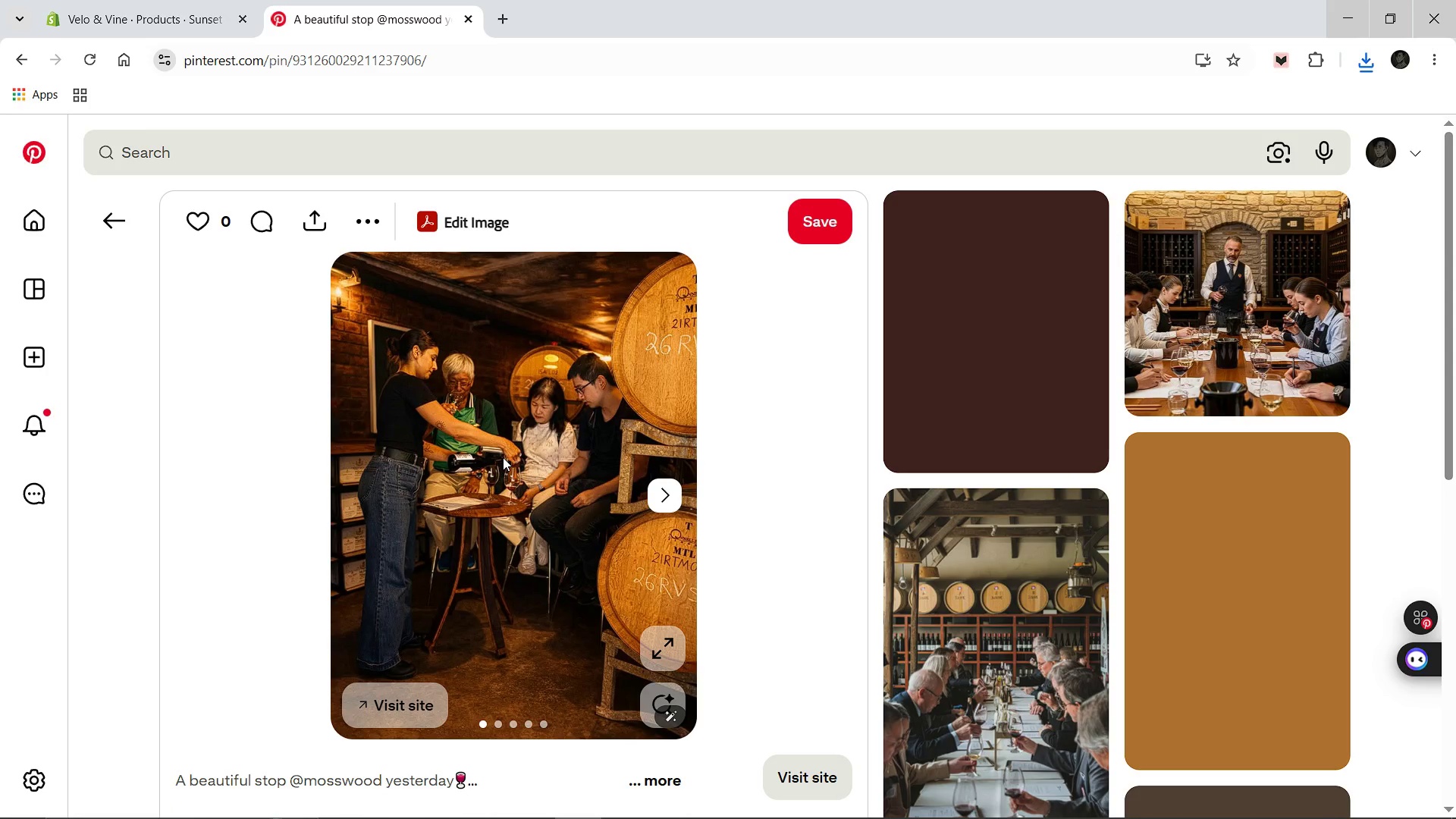 
left_click([670, 487])
 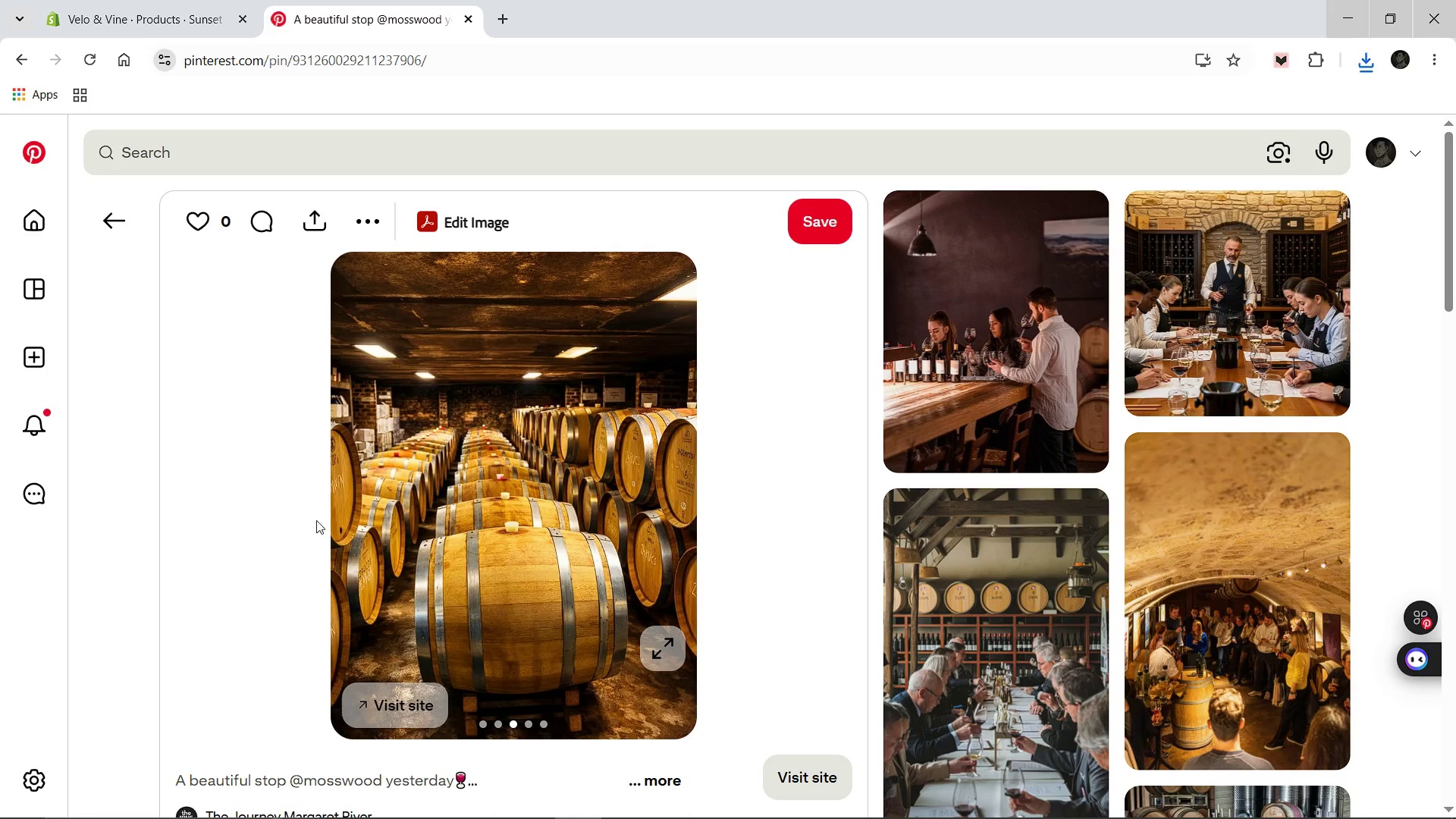 
left_click([366, 504])
 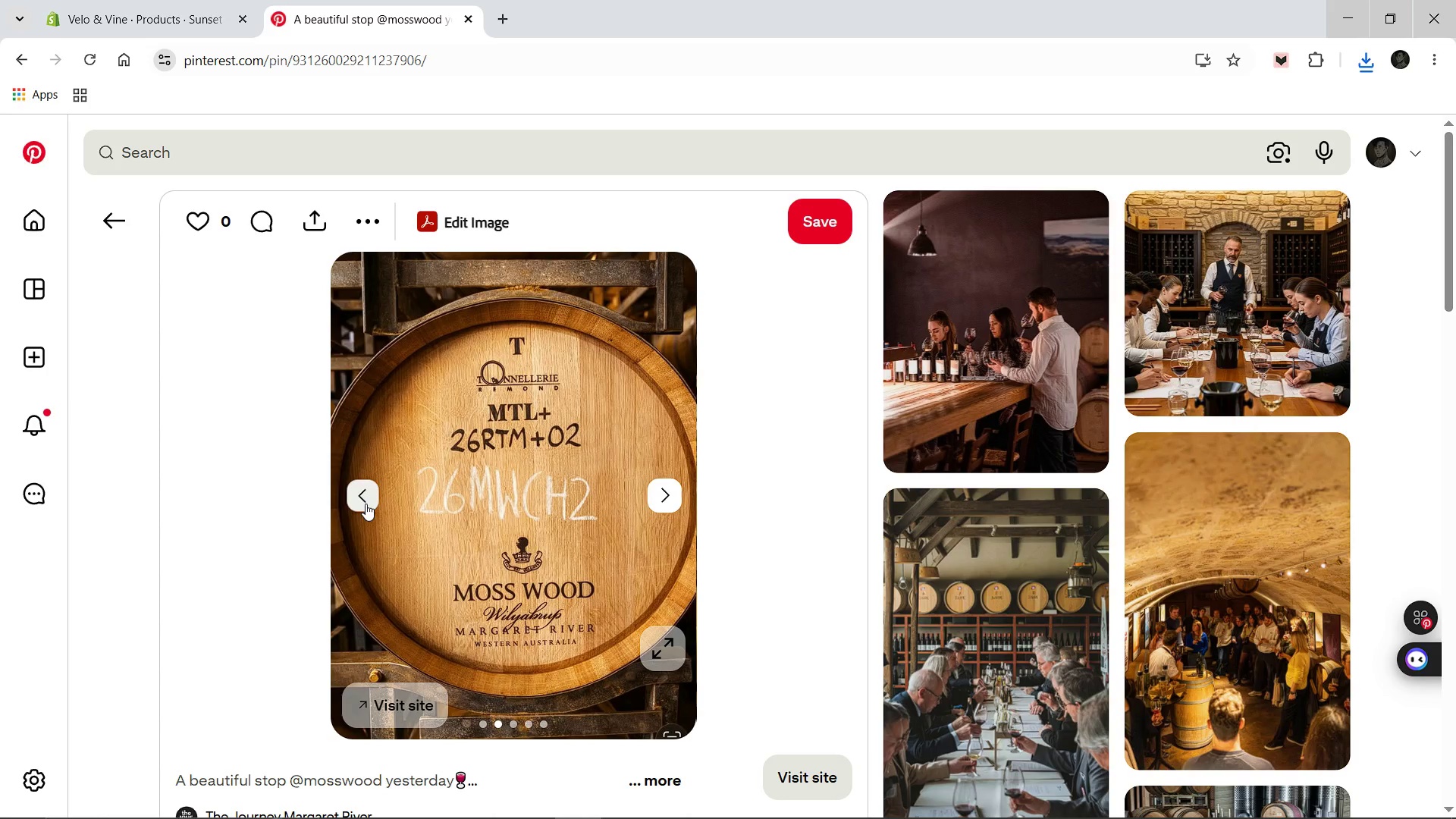 
left_click([366, 504])
 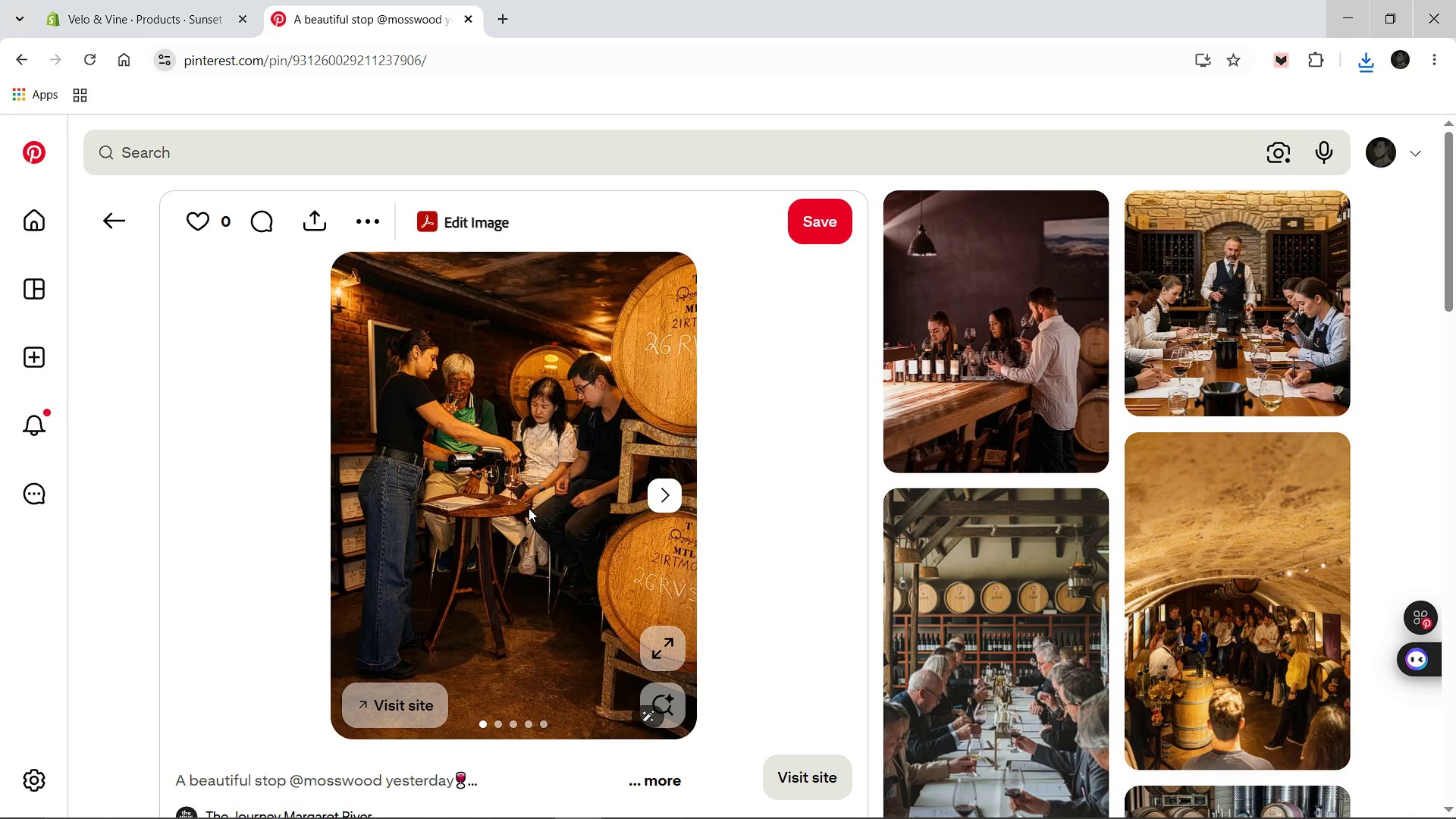 
right_click([529, 508])
 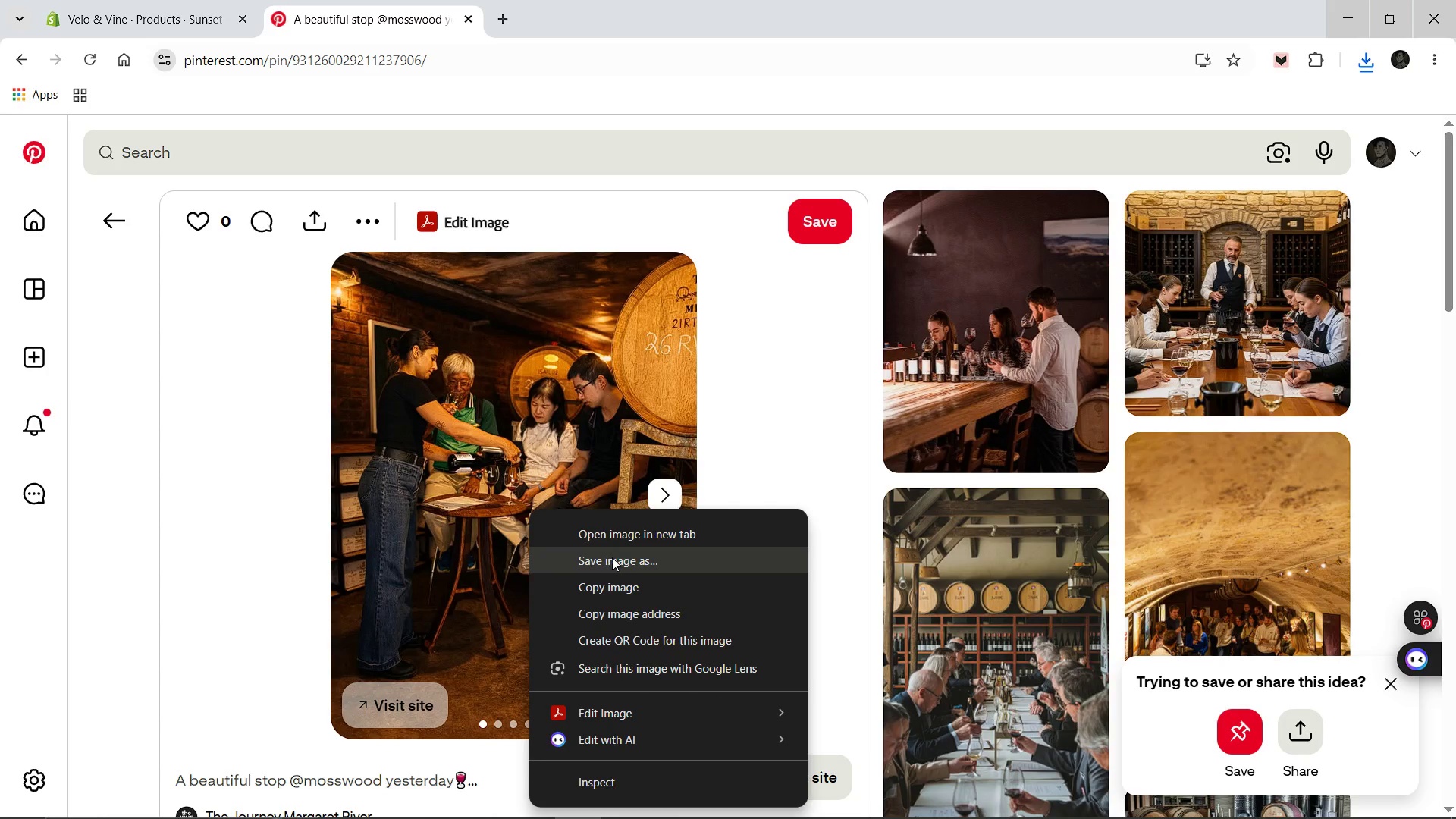 
left_click([613, 557])
 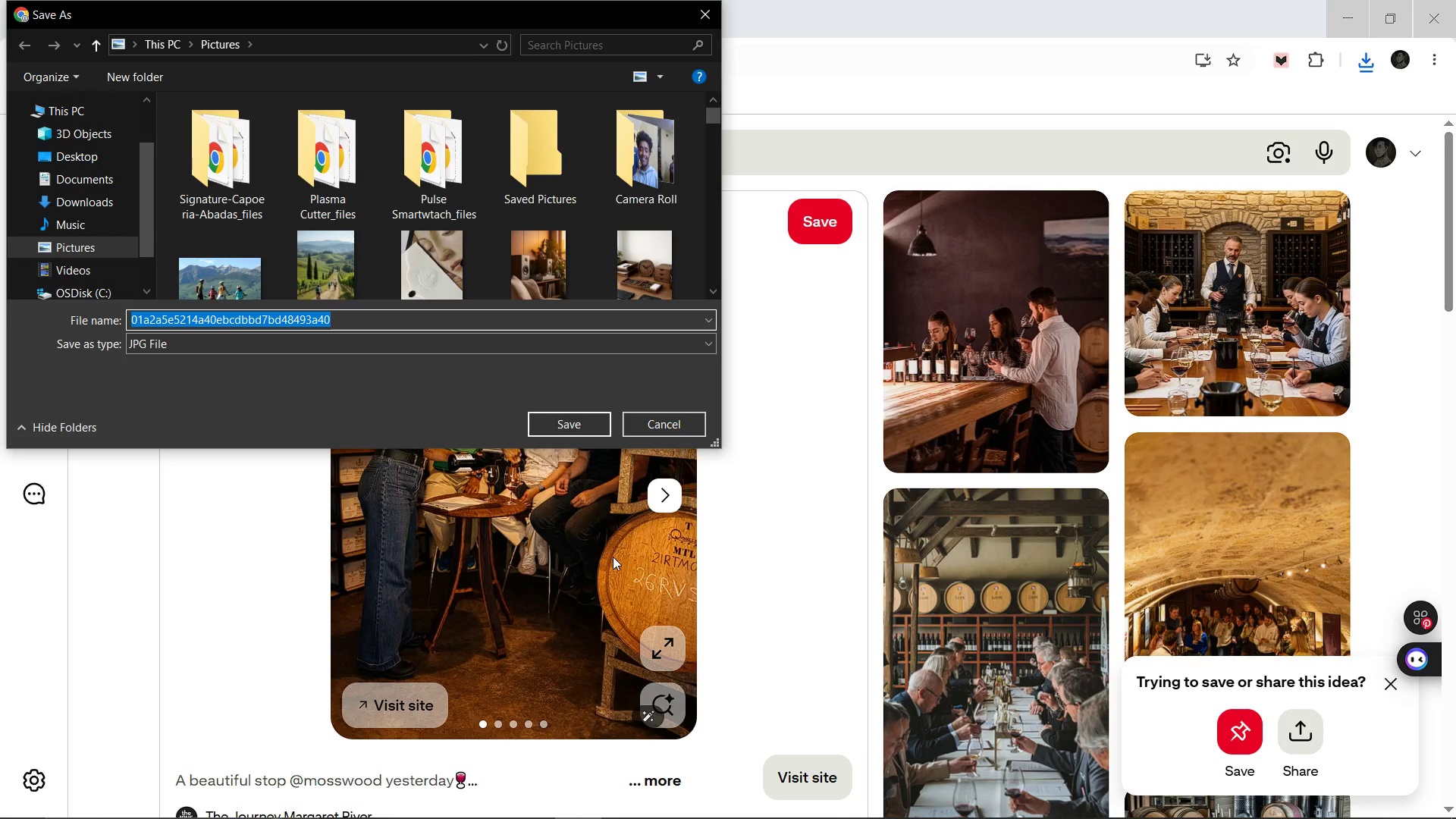 
type(Reserve-Tasting-Terk)
 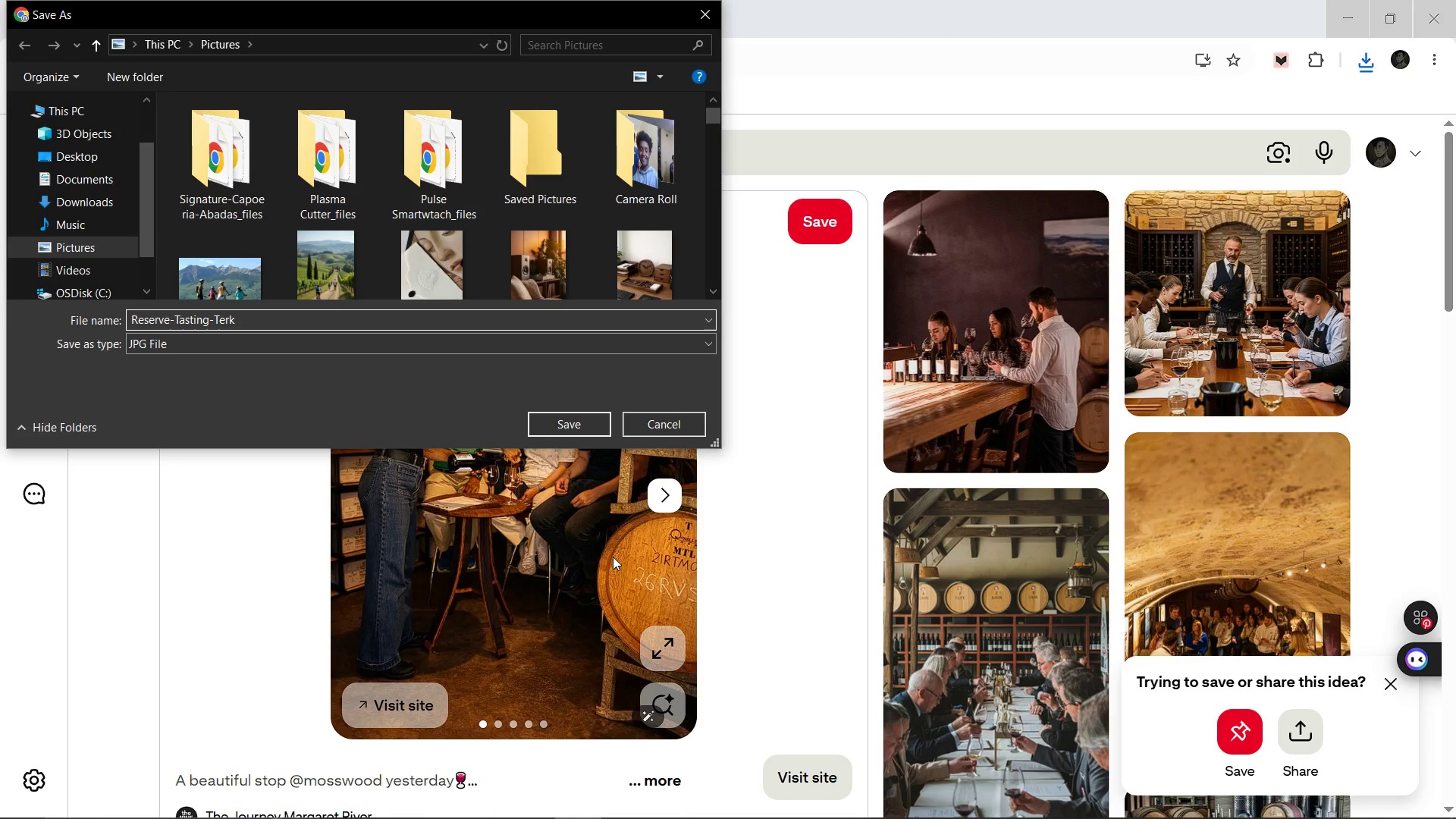 
wait(7.39)
 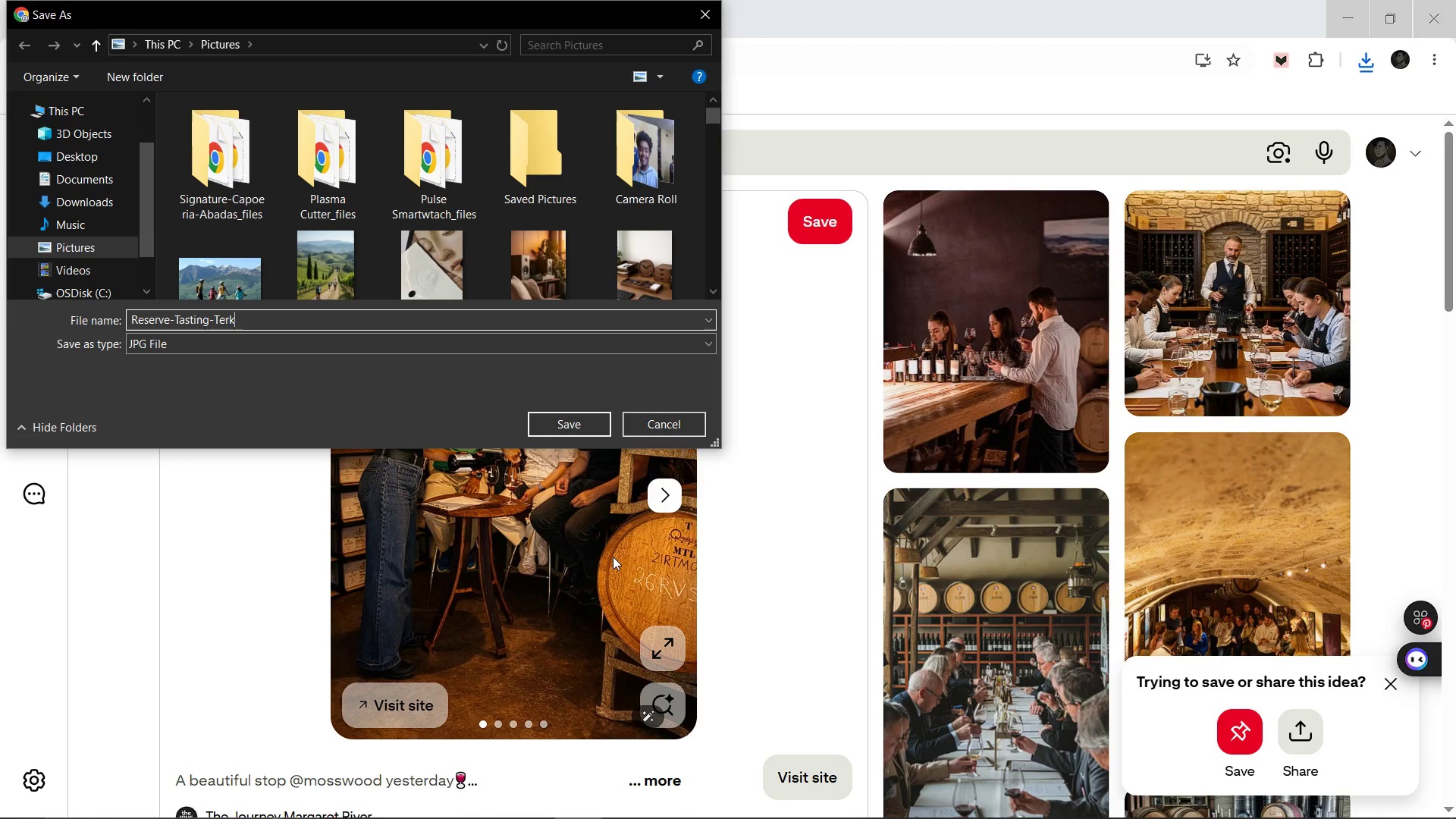 
key(Backspace)
key(Backspace)
key(Backspace)
type(rek)
 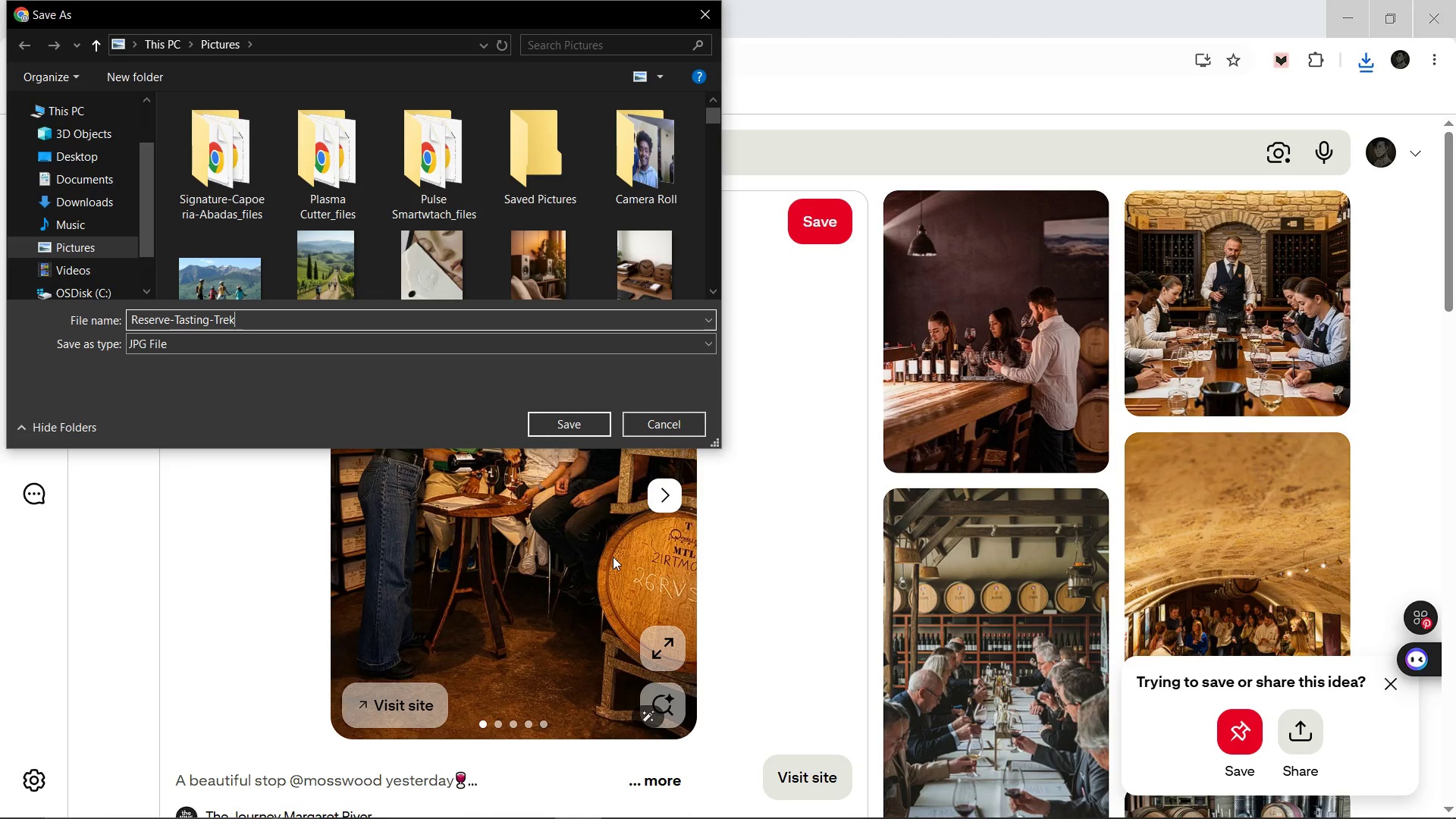 
key(Enter)
 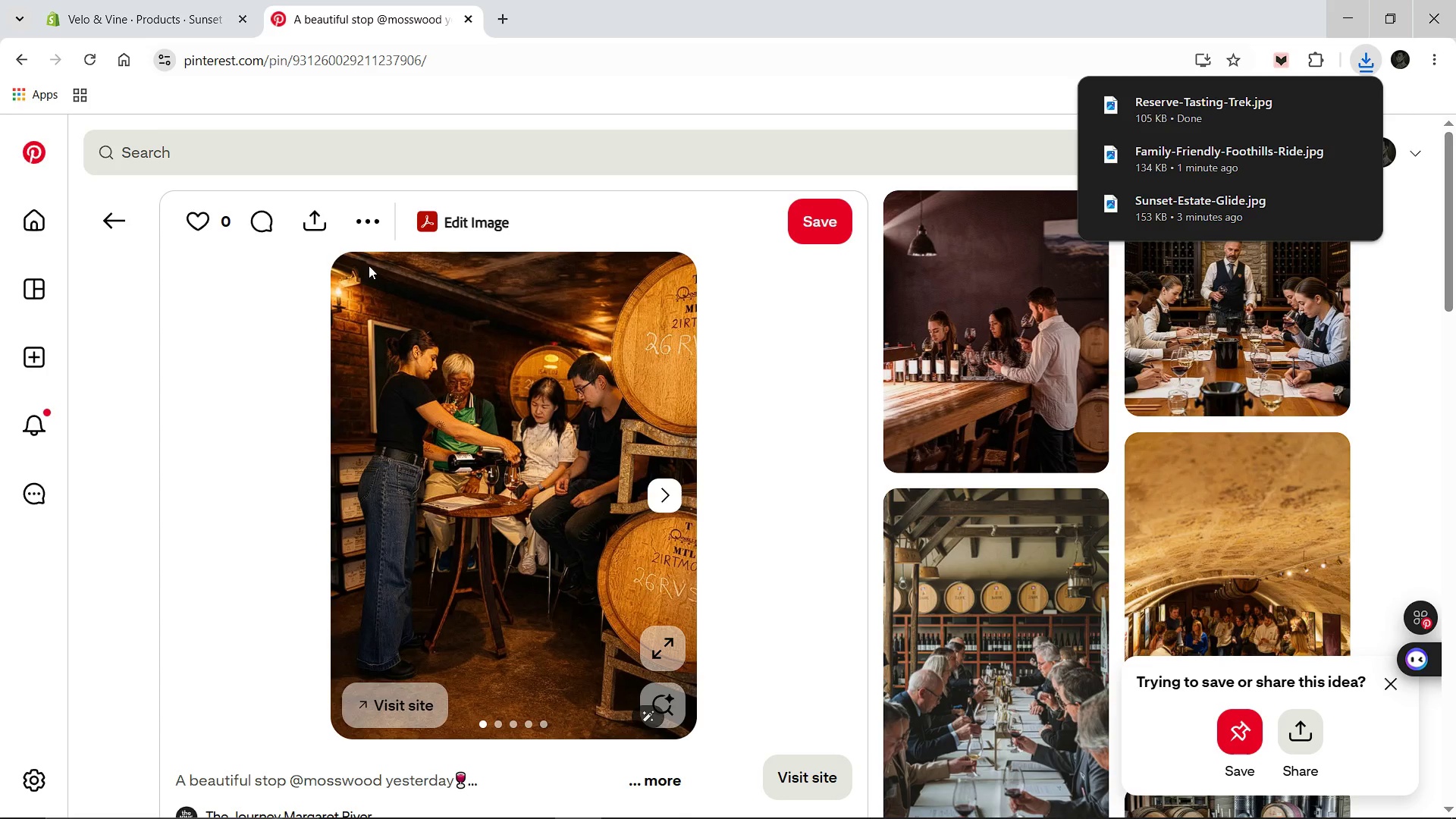 
left_click([327, 174])
 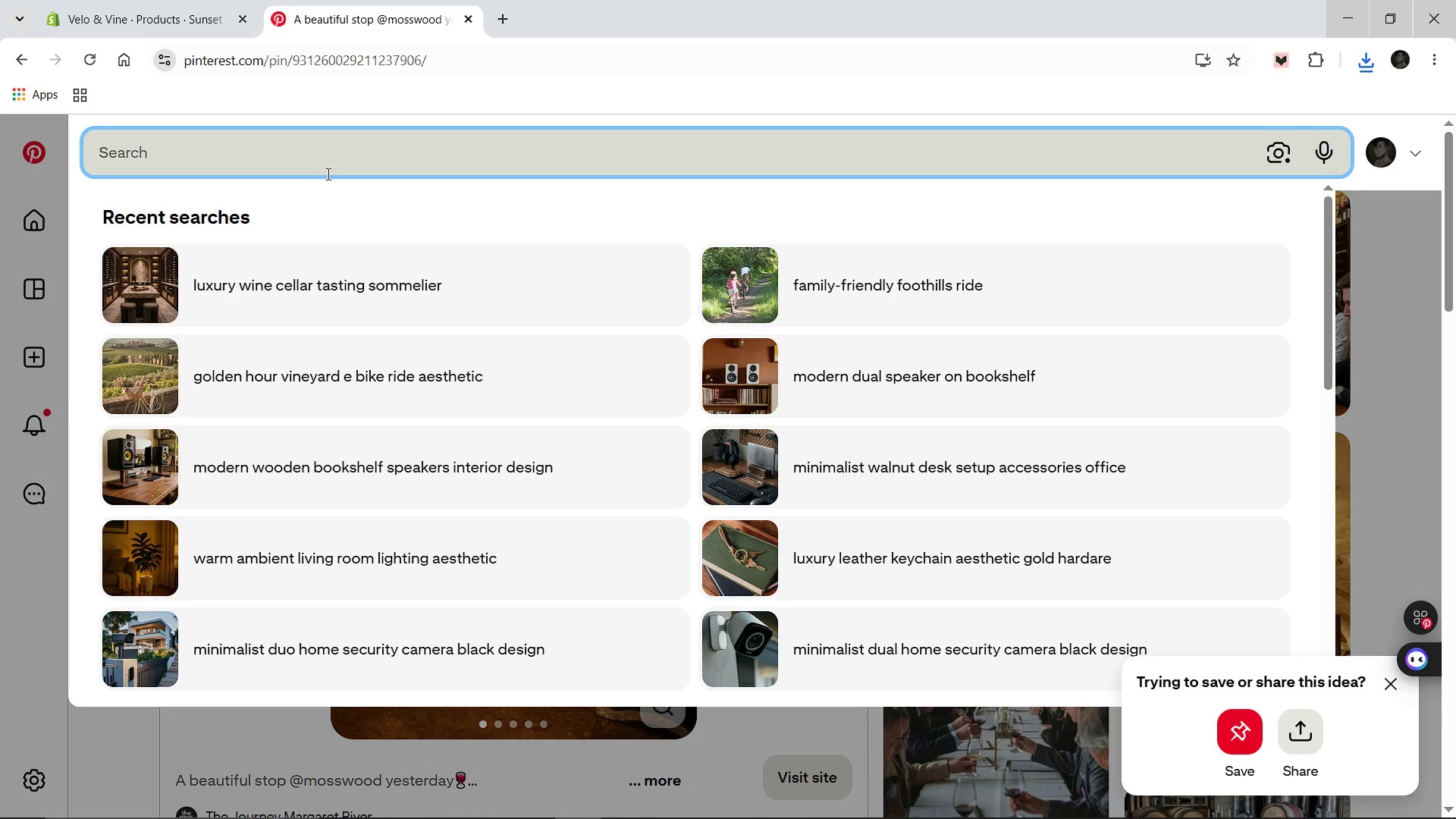 
type(gravel )
 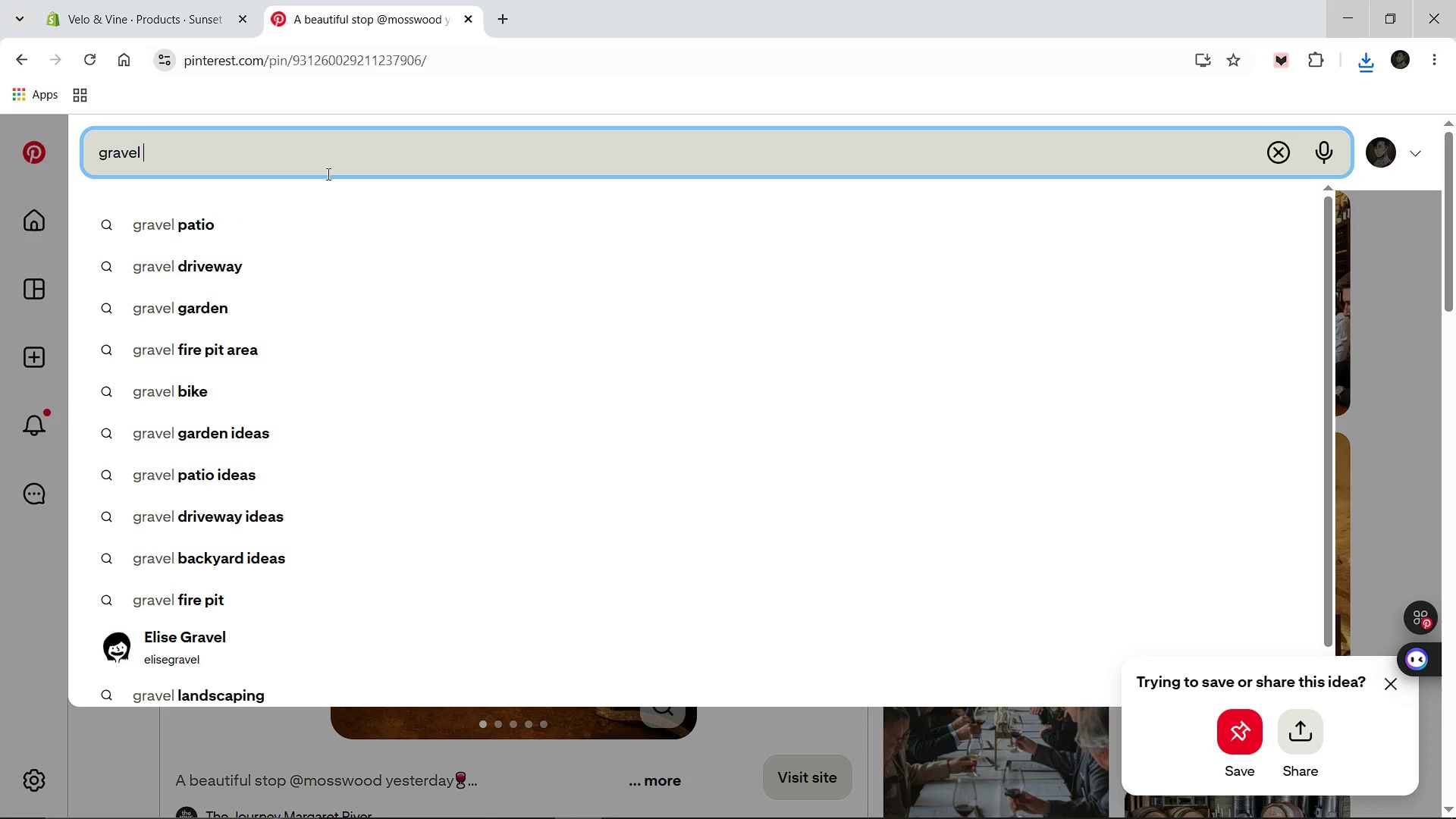 
hold_key(key=Backspace, duration=1.03)
 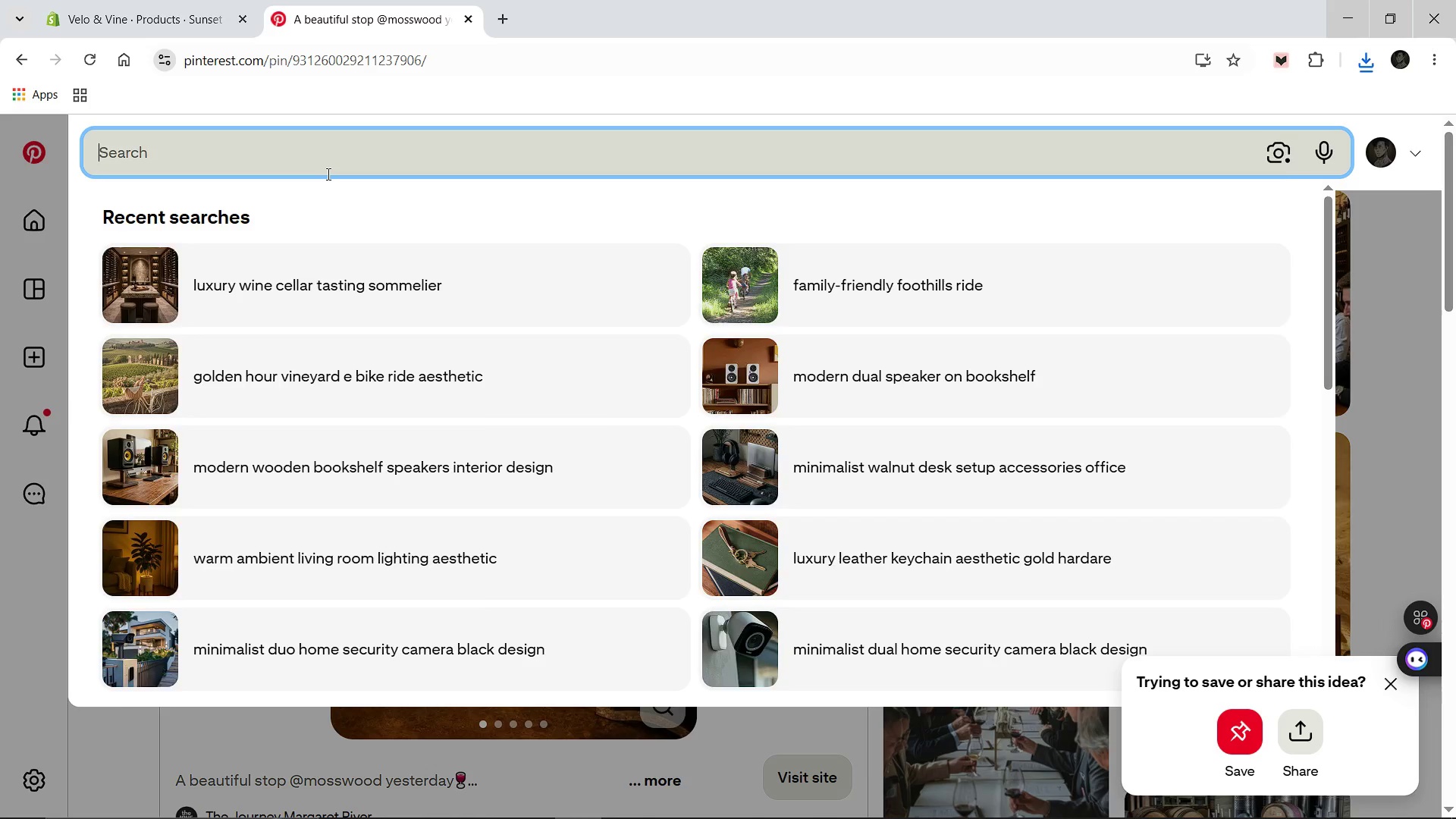 
type(coastal winery road trip-e bike)
 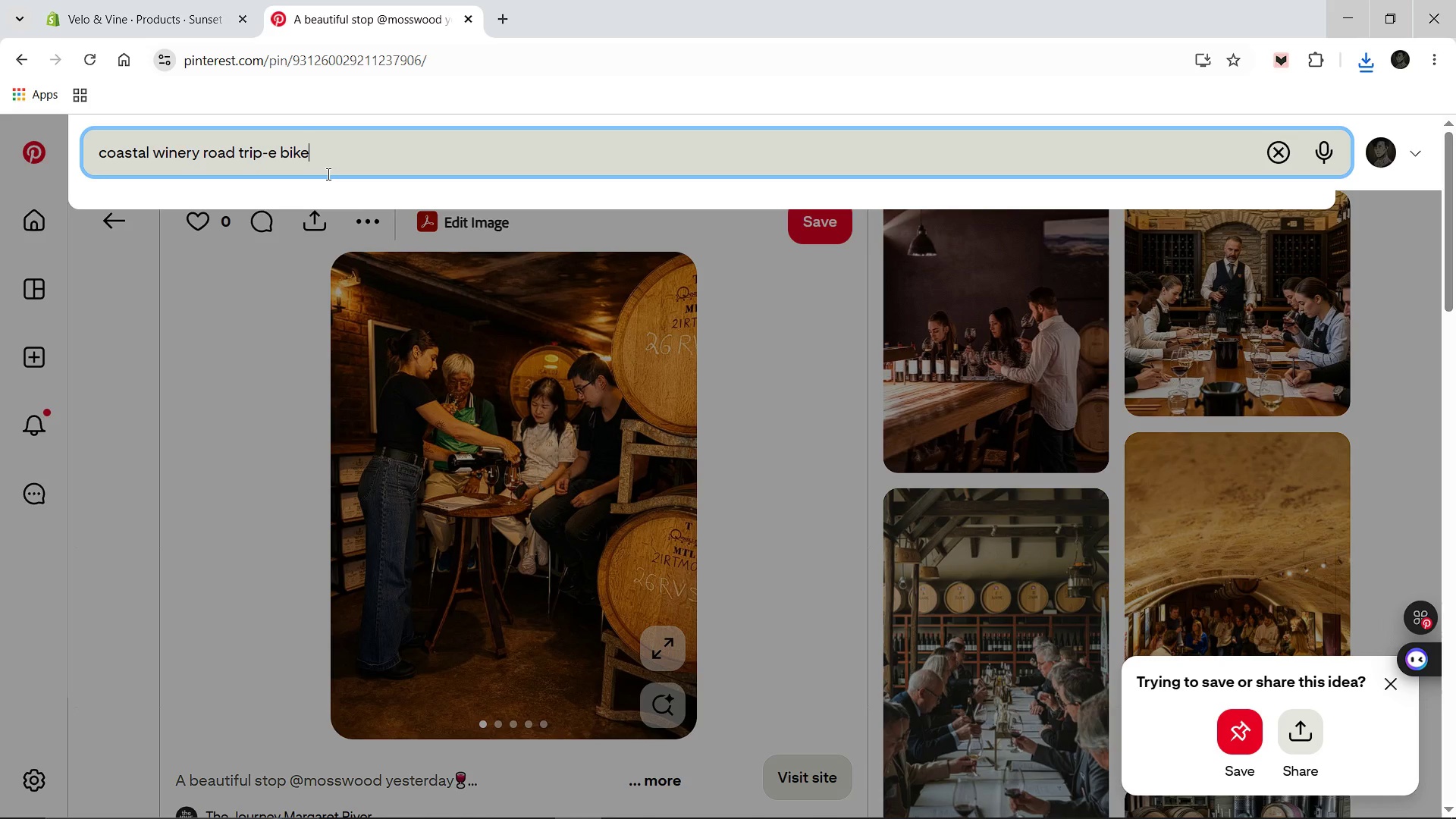 
key(Enter)
 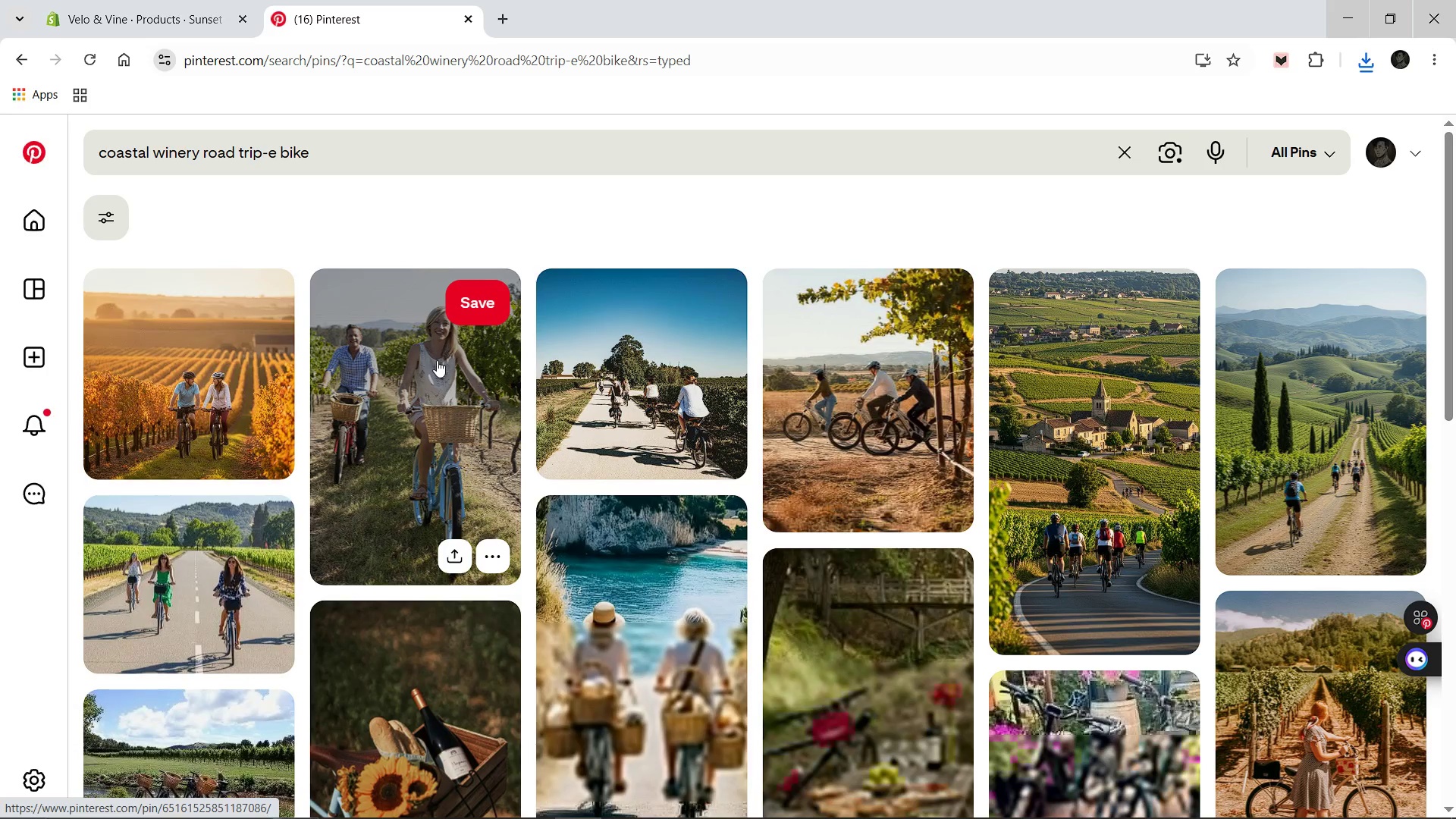 
wait(5.3)
 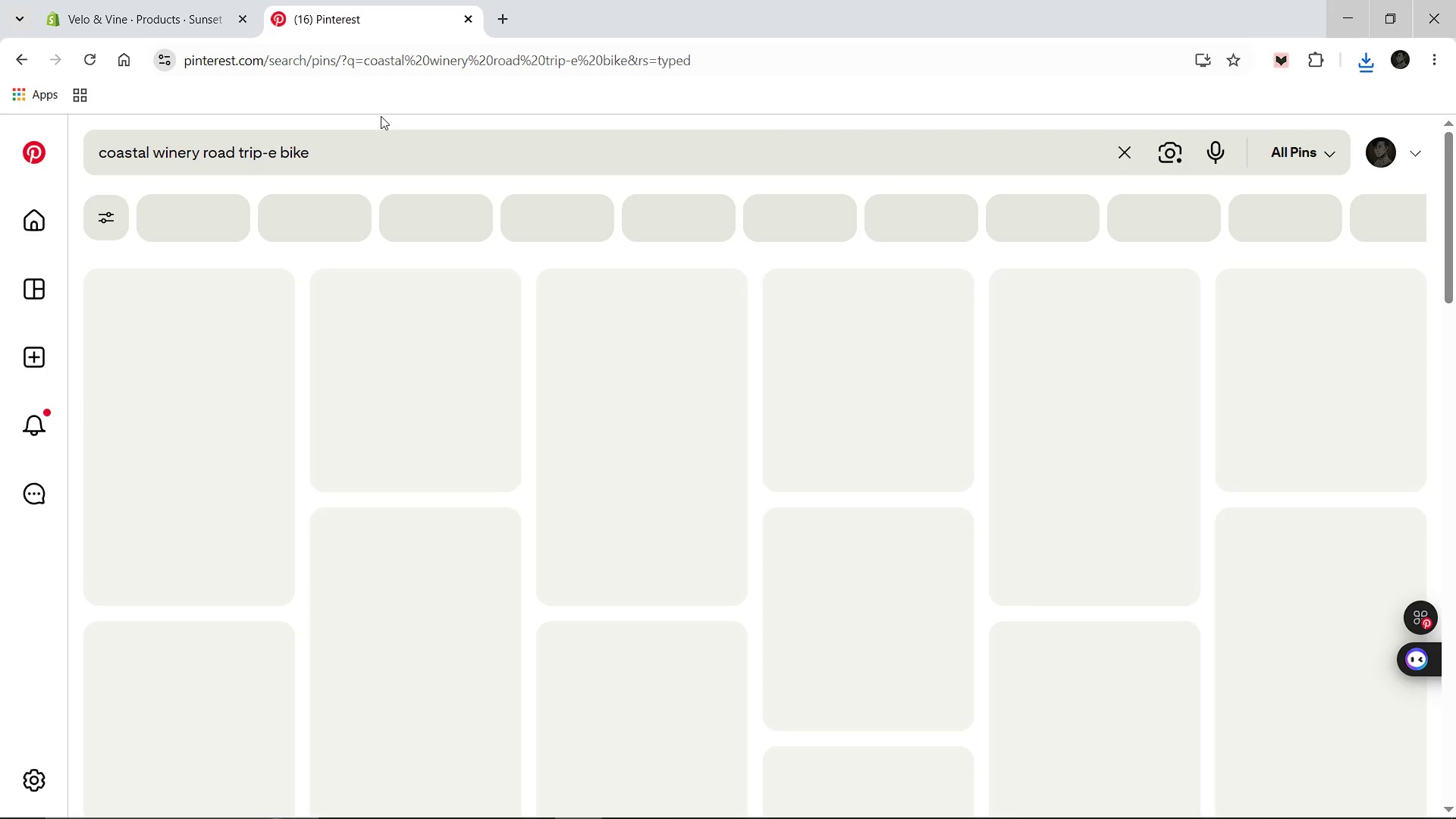 
scroll: coordinate [438, 370], scroll_direction: down, amount: 2.0
 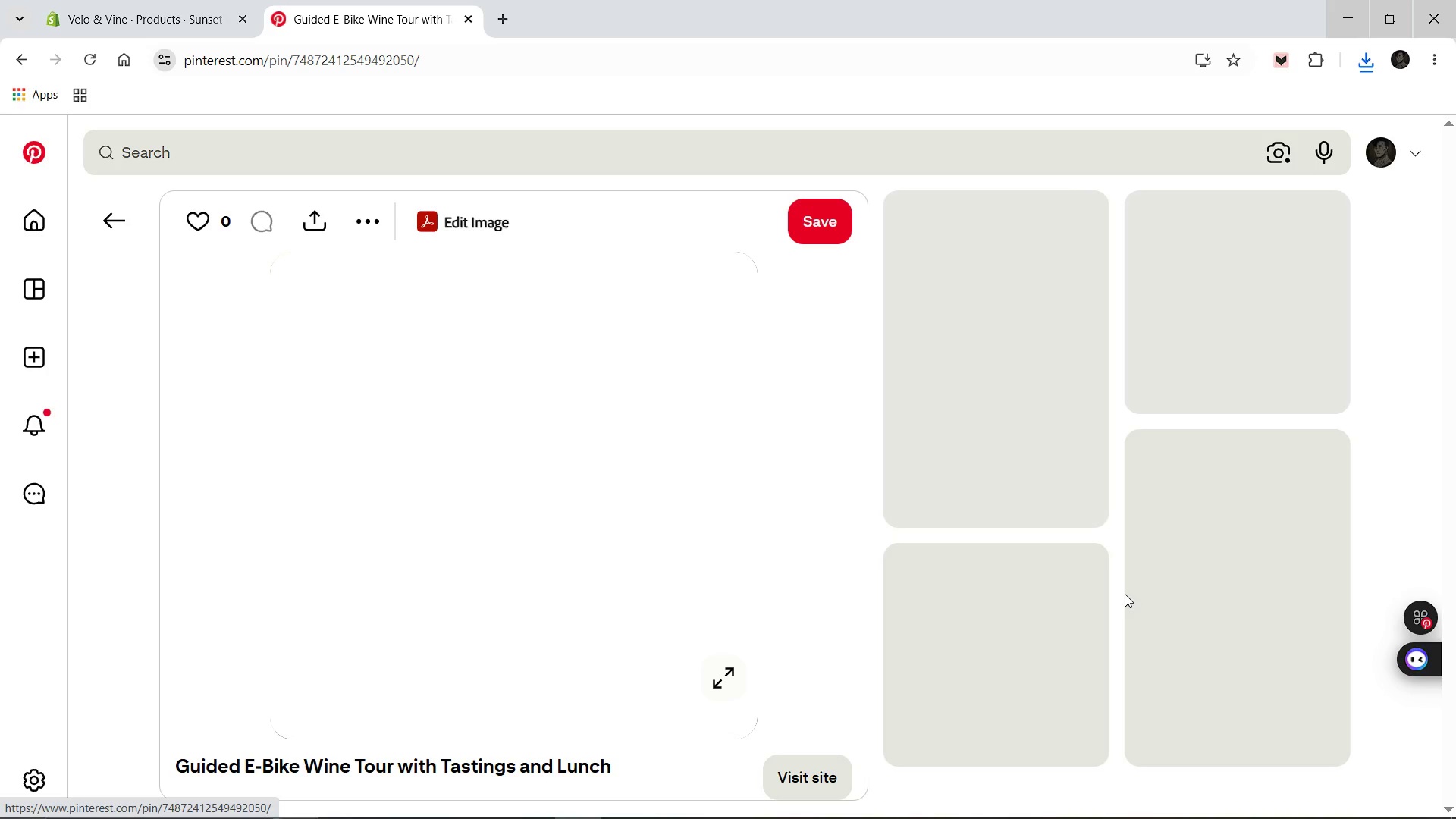 
mouse_move([649, 558])
 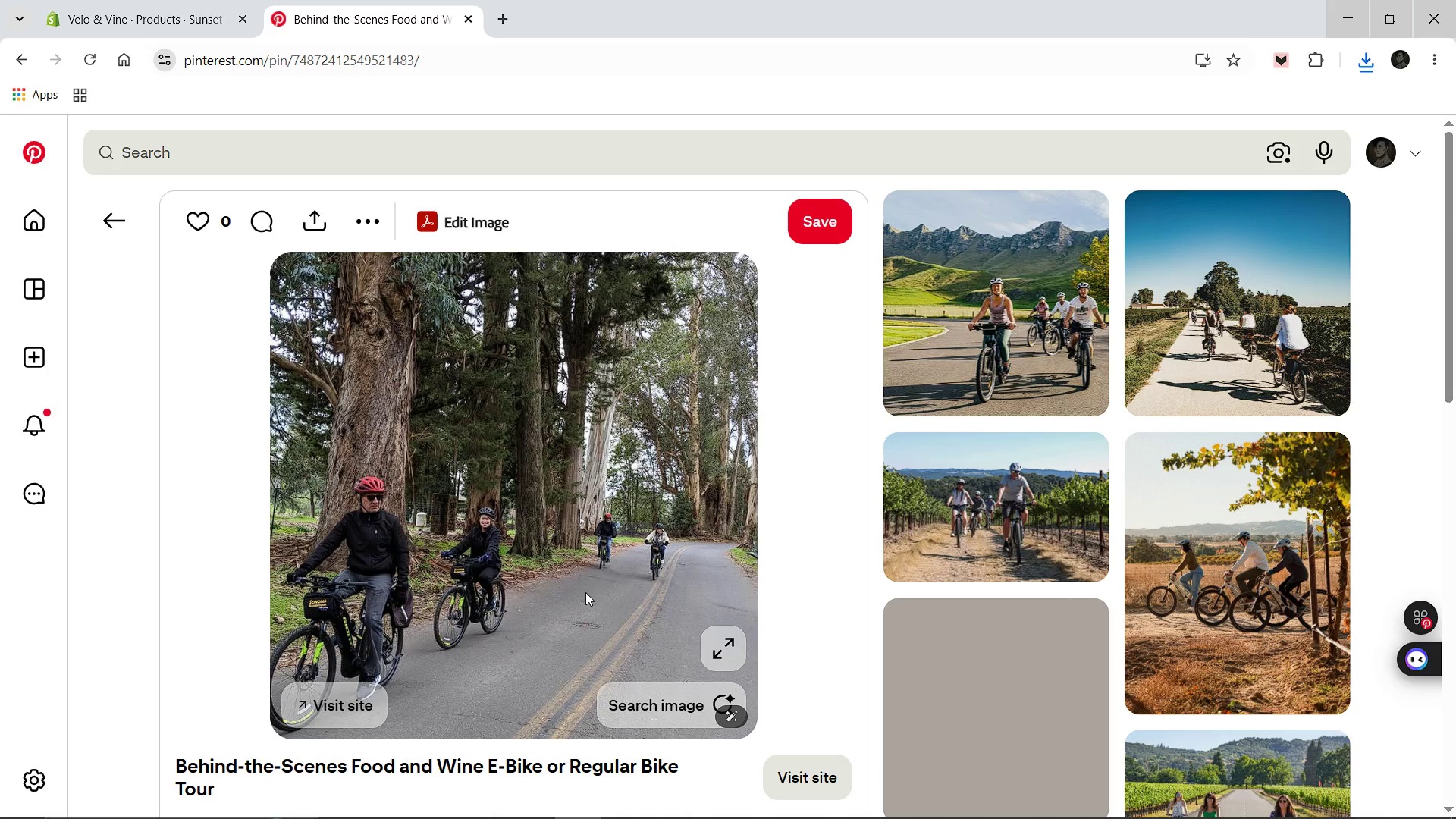 
wait(14.28)
 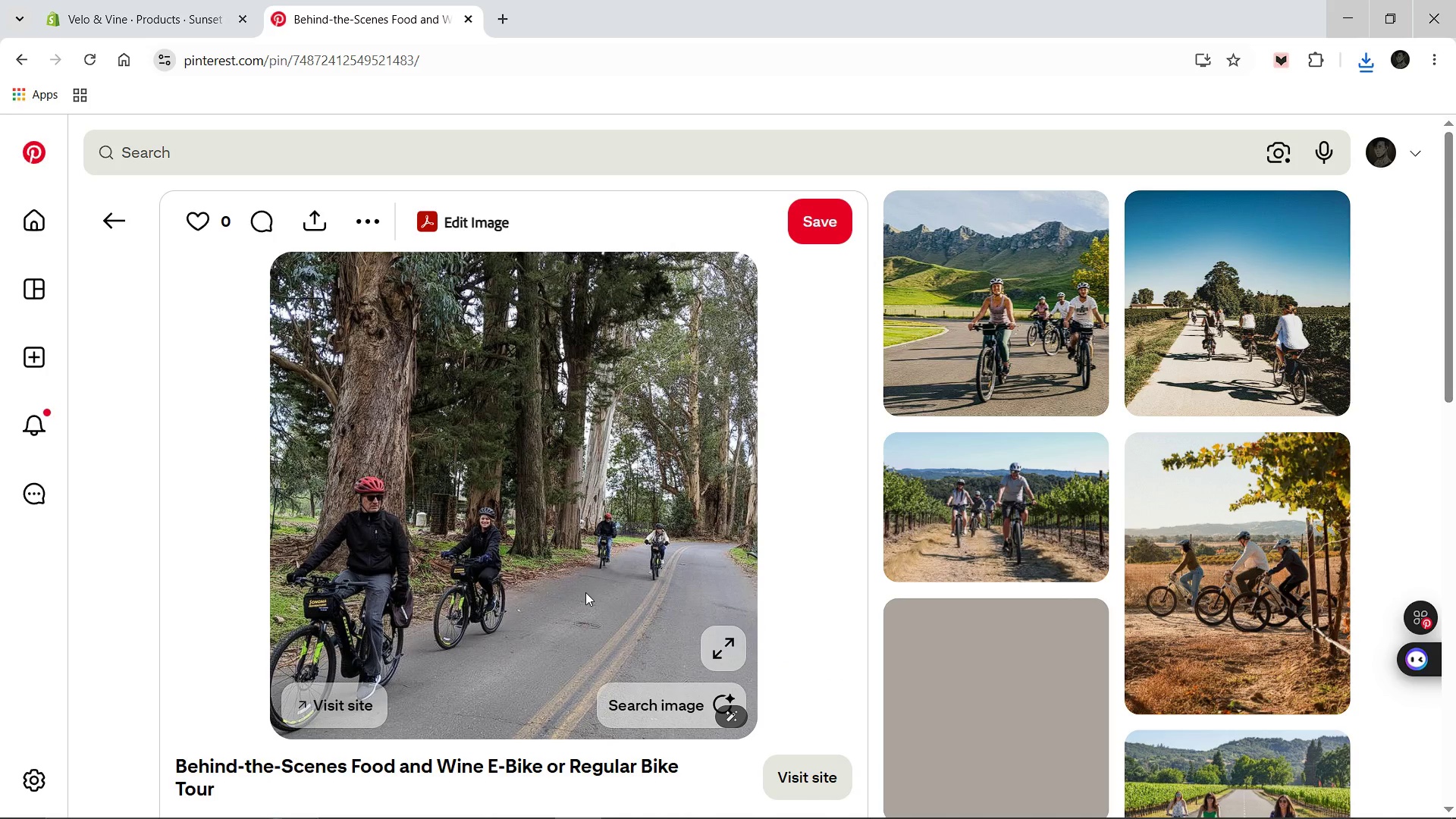 
left_click([210, 152])
 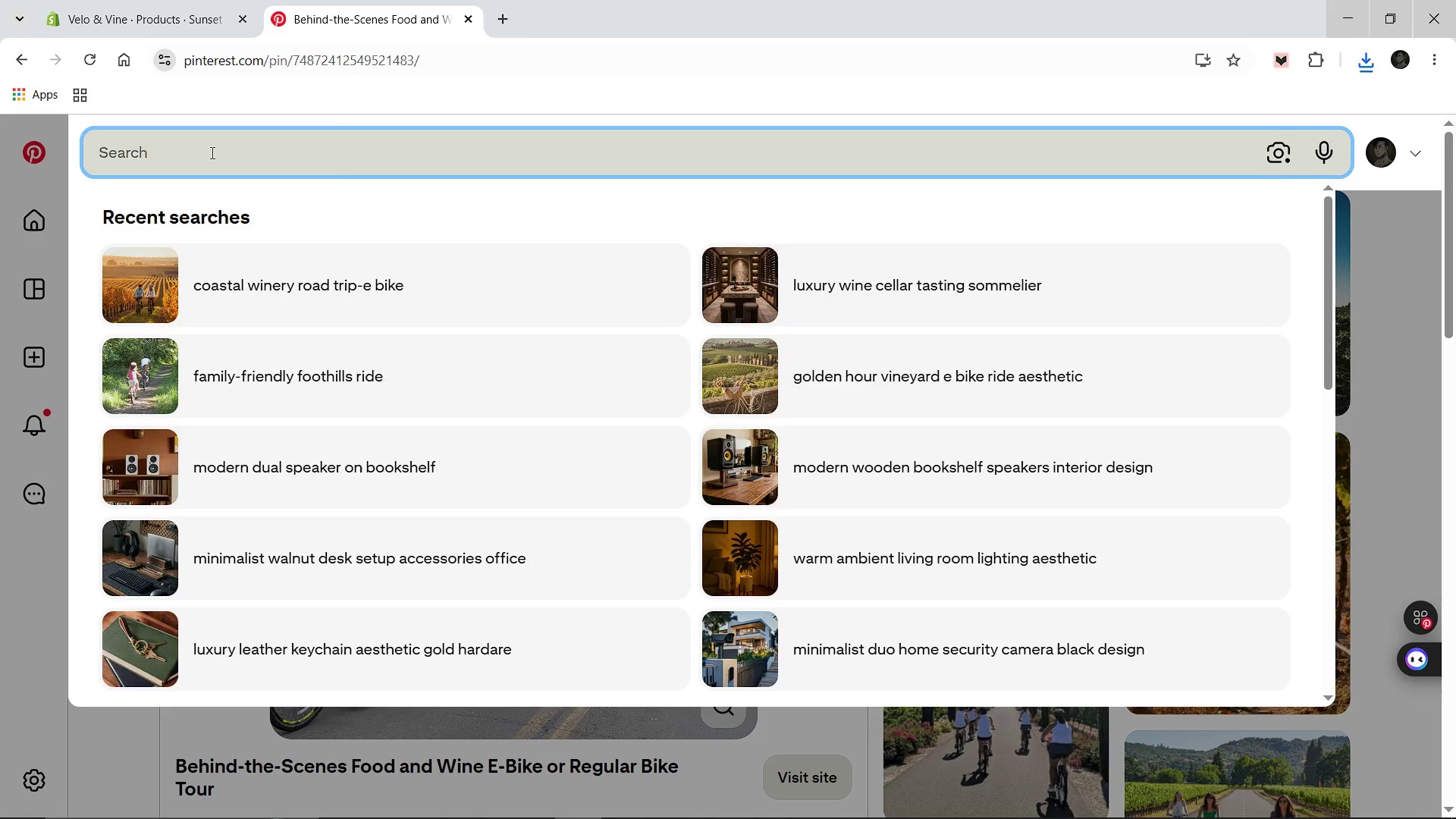 
type(e bike coastal trip)
 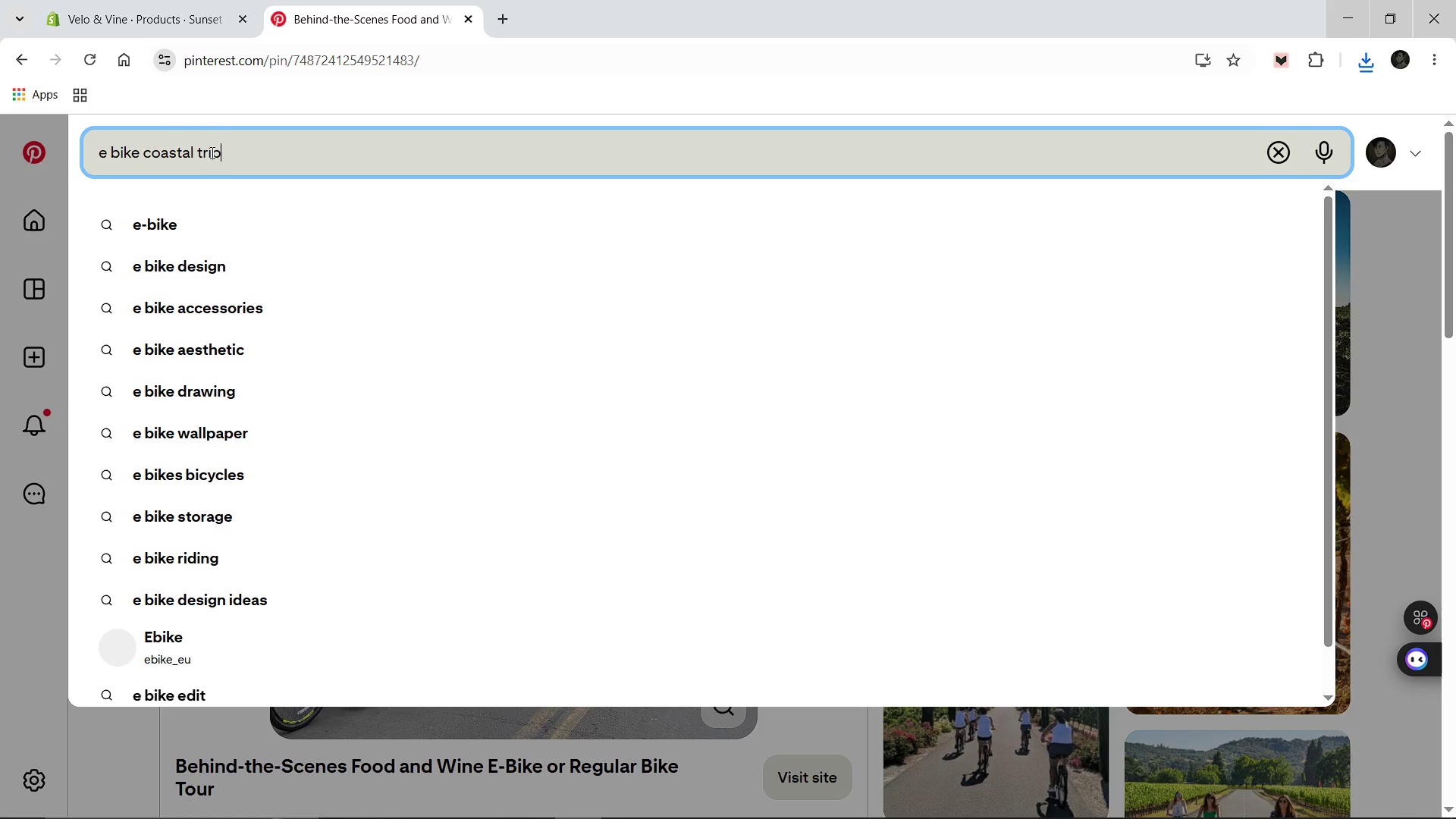 
key(Enter)
 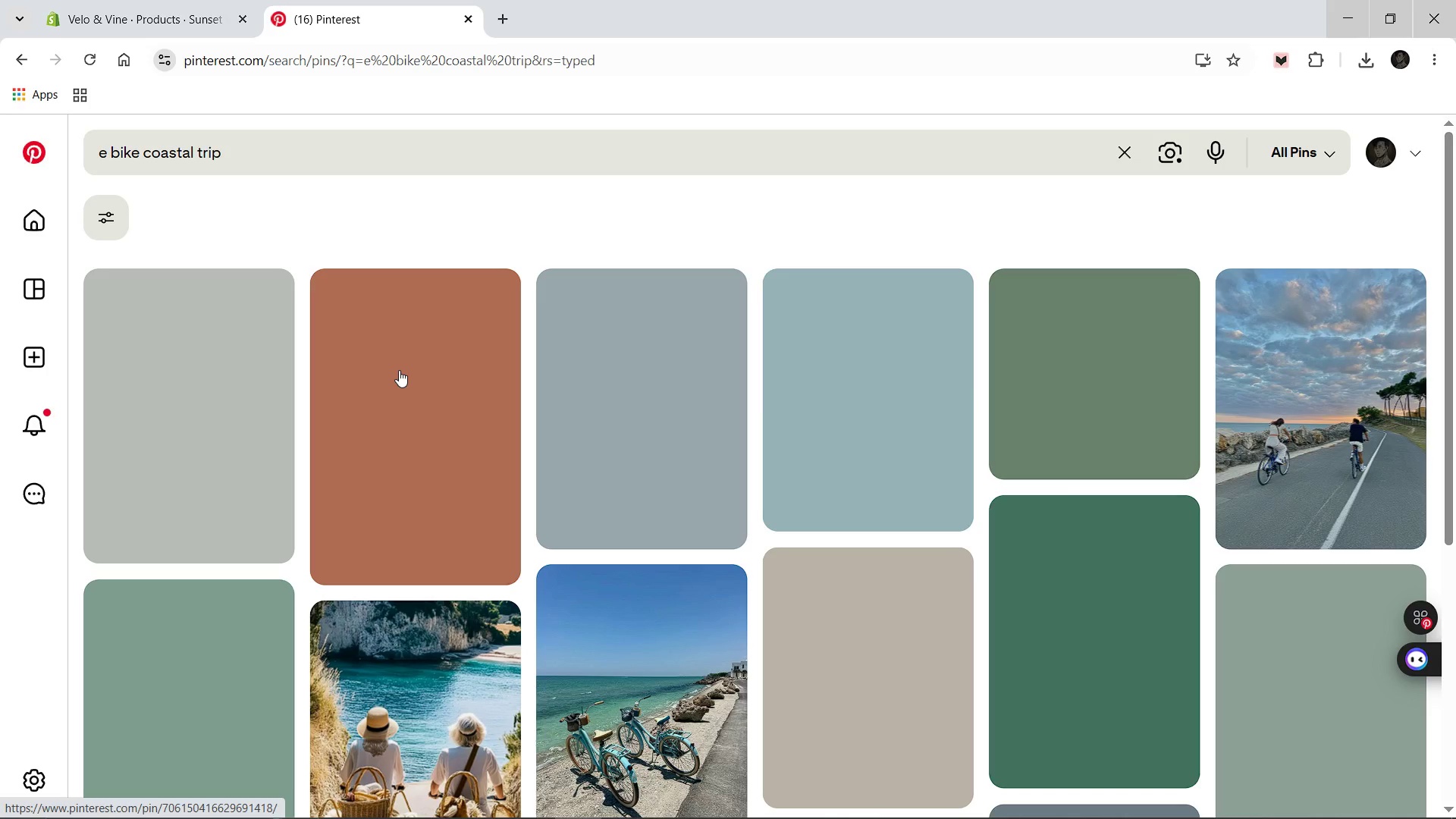 
wait(19.62)
 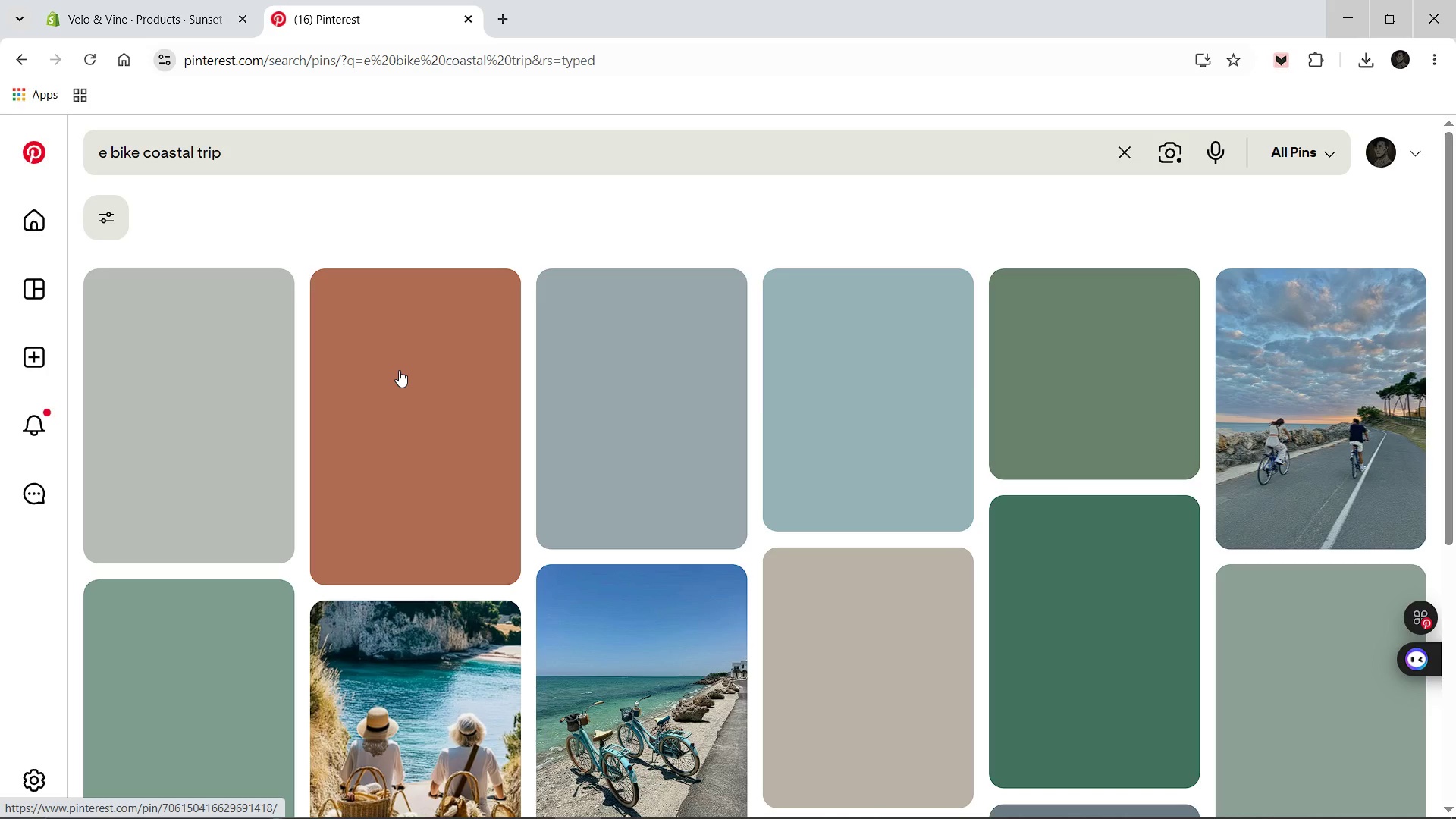 
left_click([220, 421])
 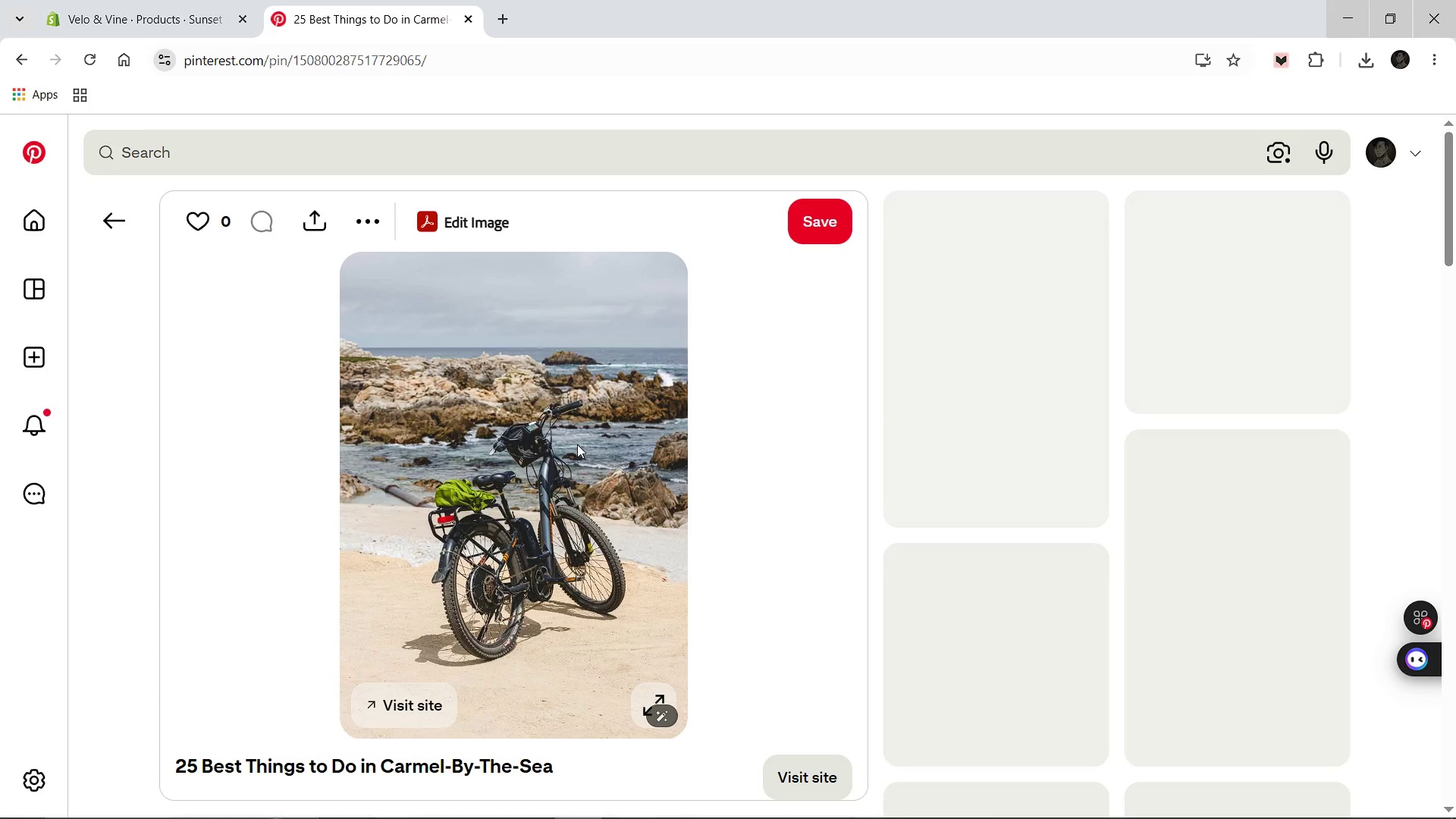 
wait(6.55)
 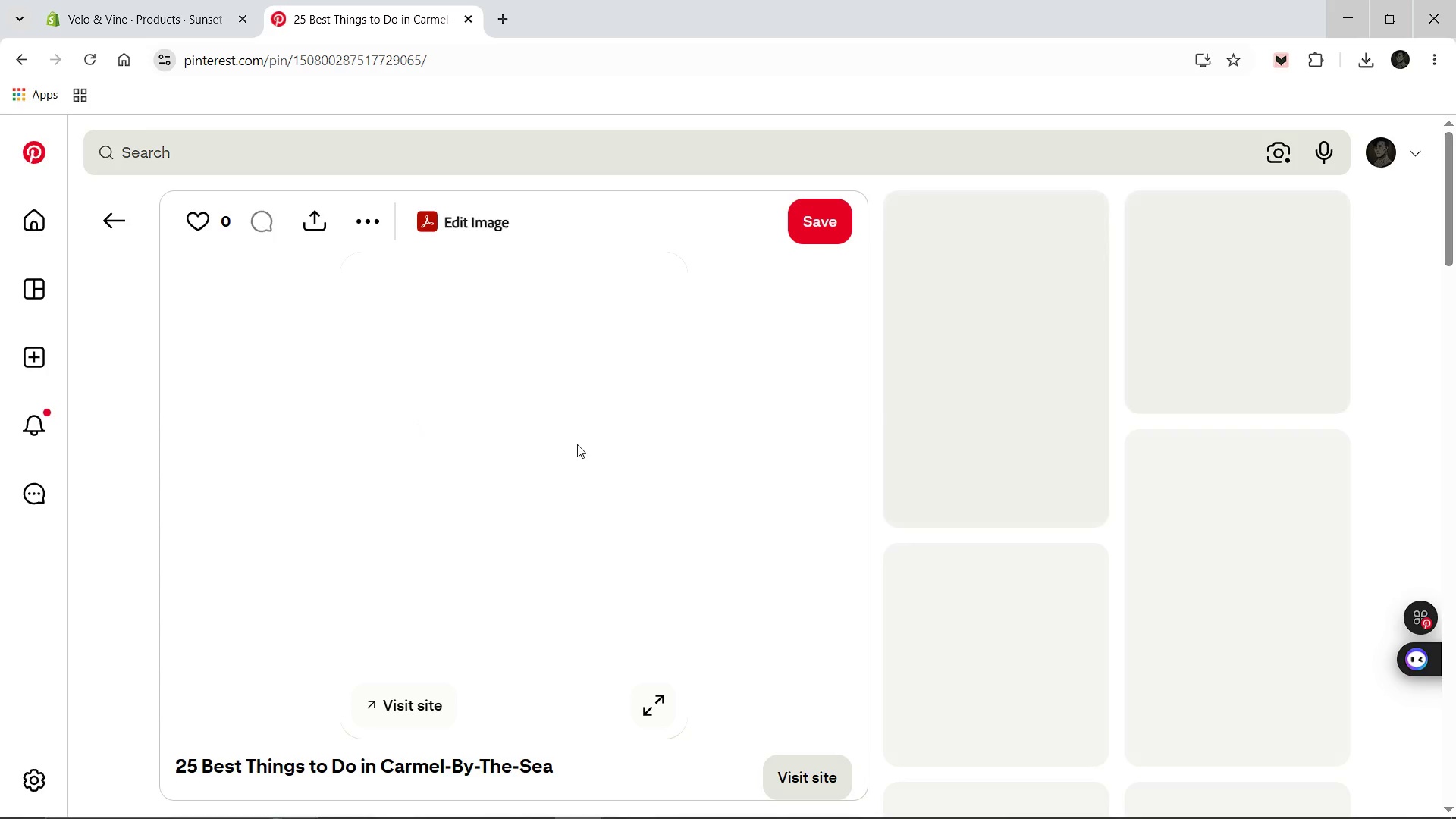 
right_click([578, 444])
 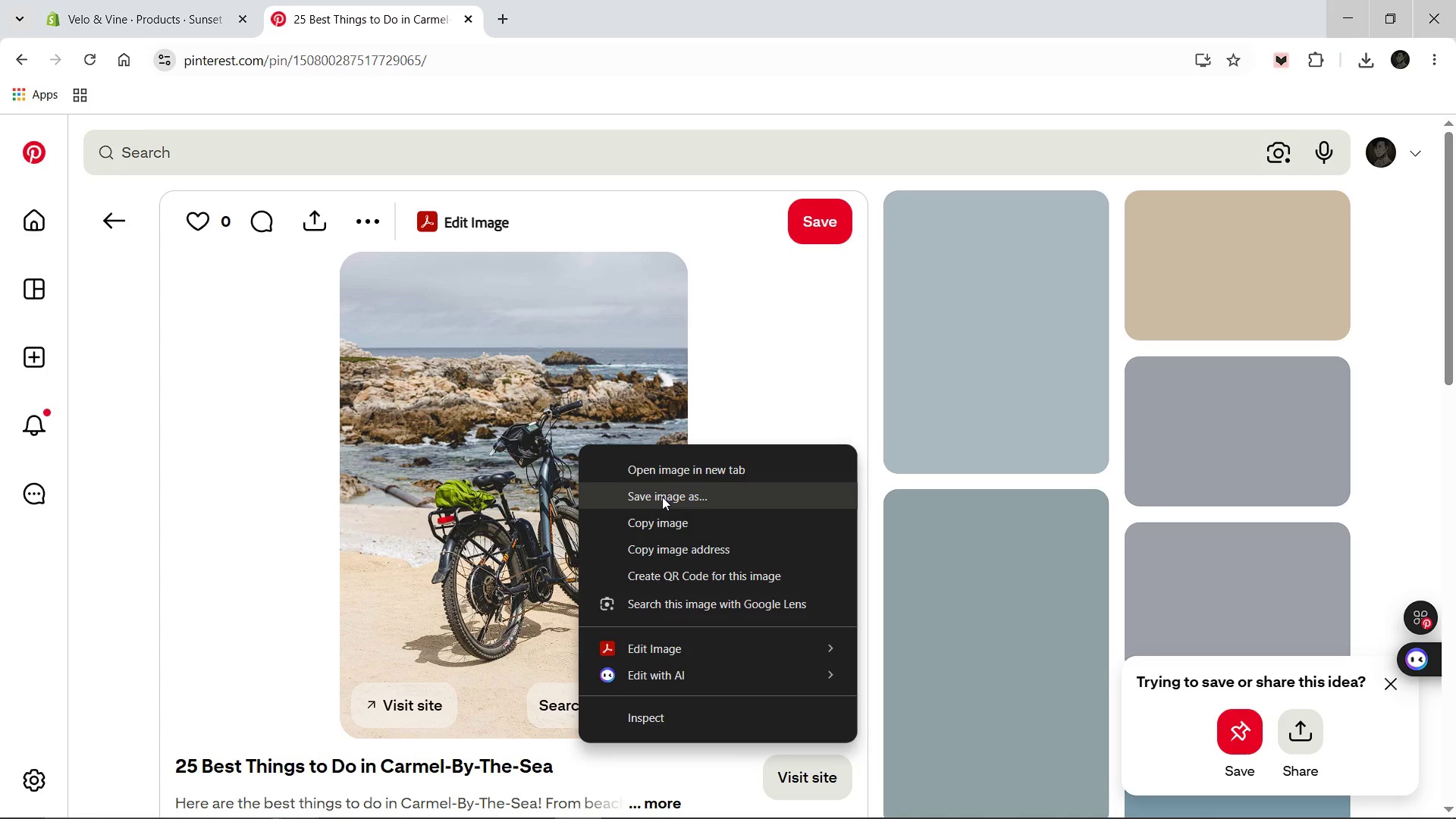 
left_click([662, 497])
 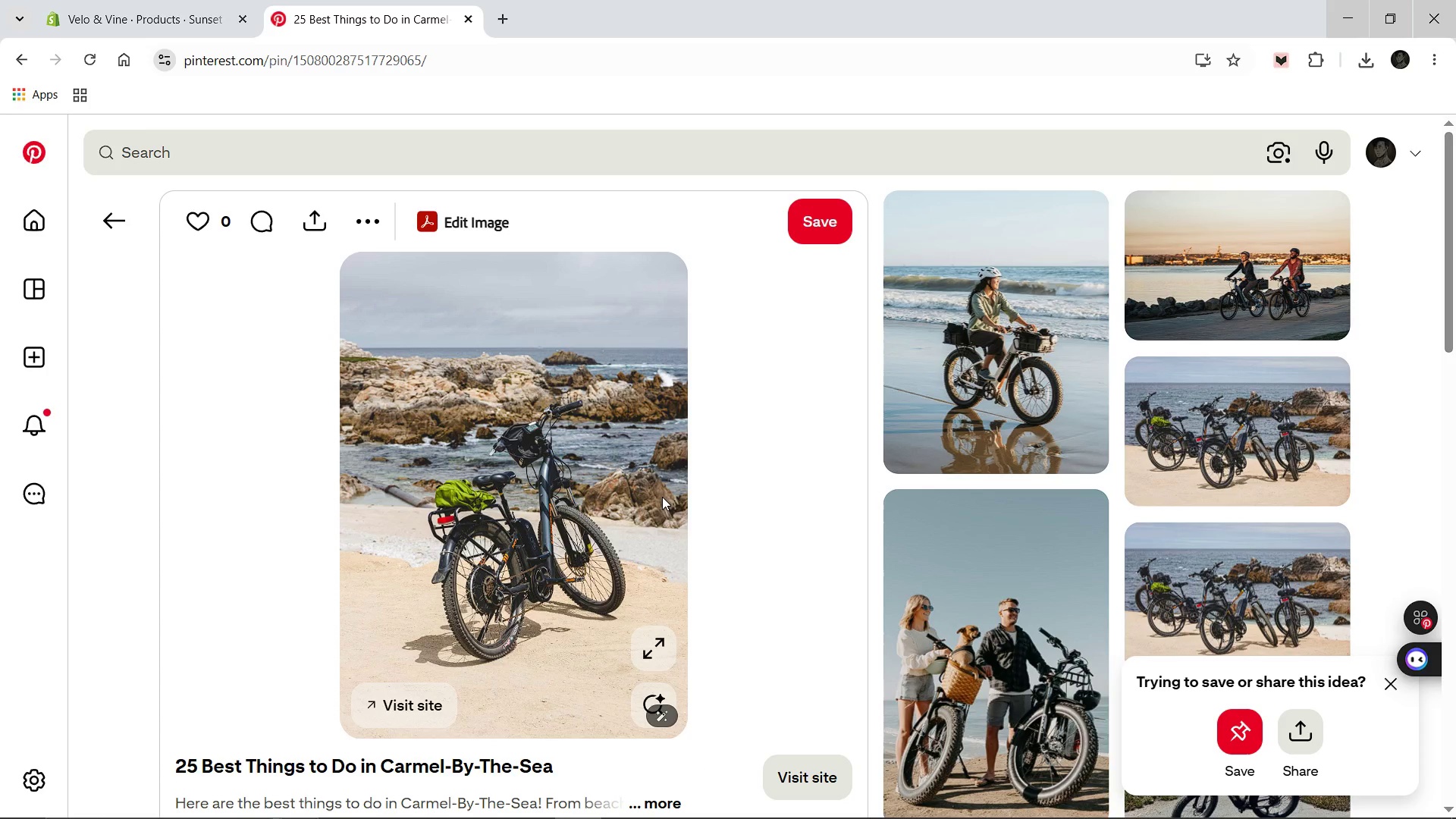 
wait(6.61)
 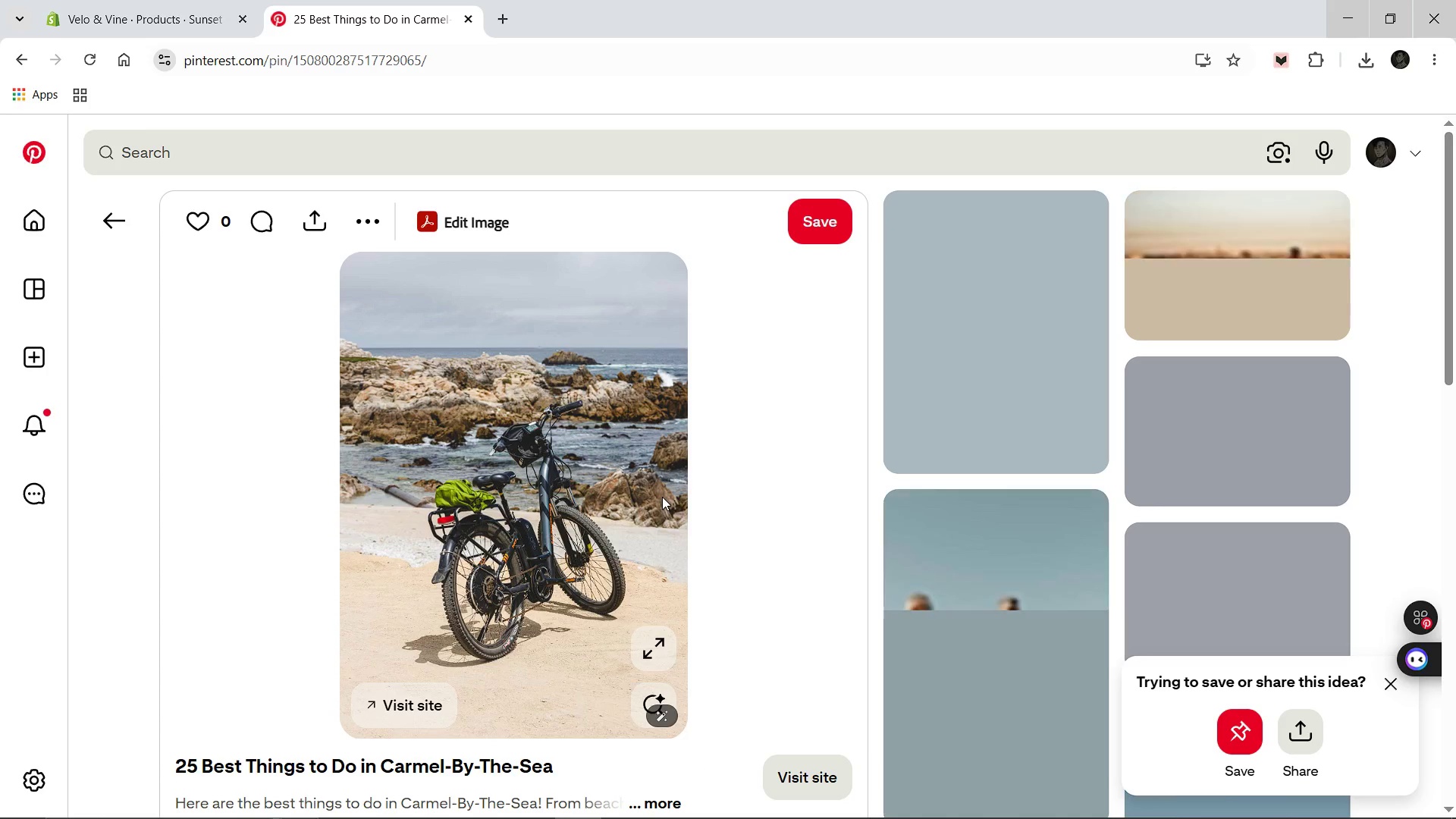 
left_click([1012, 358])
 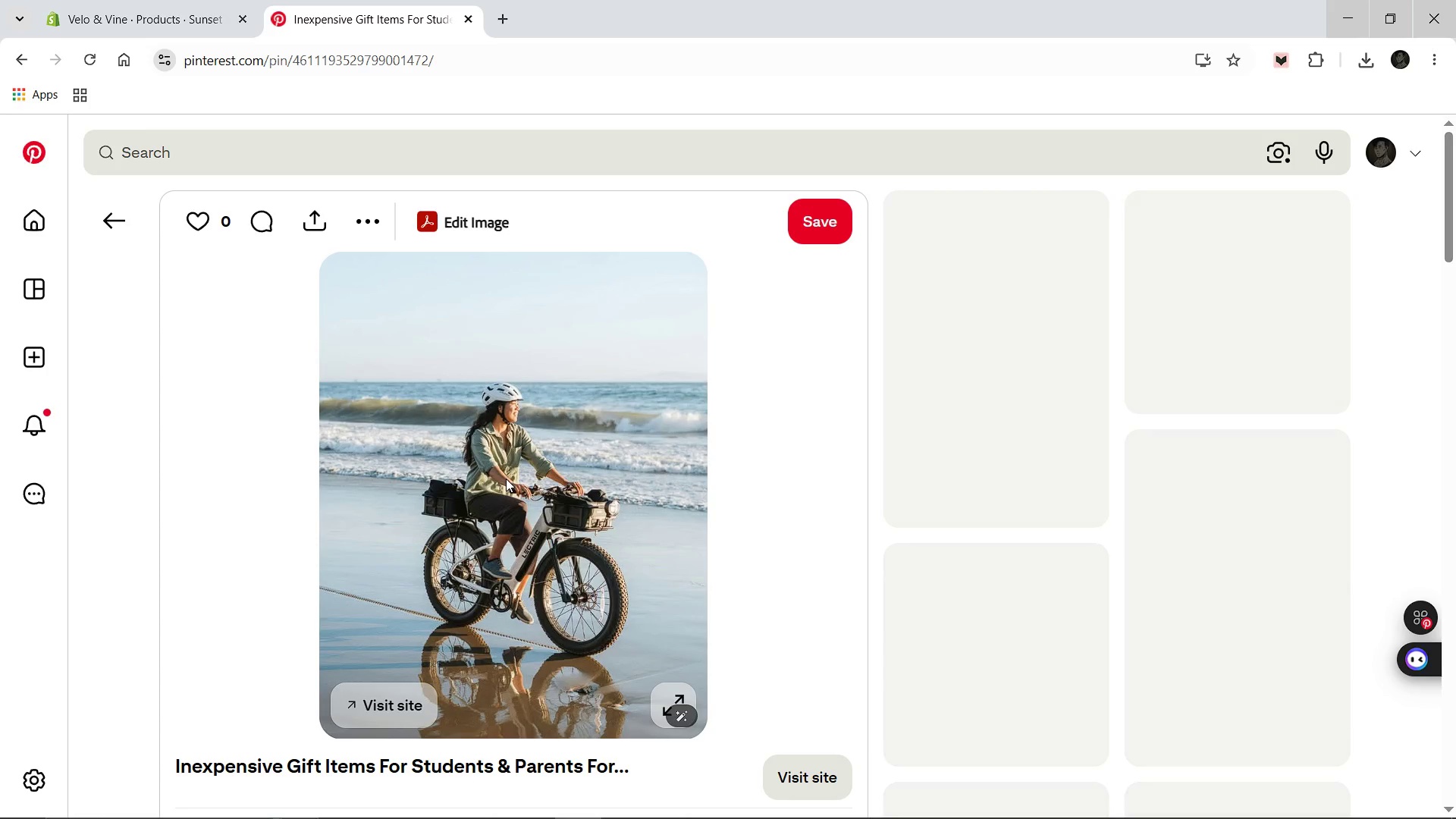 
right_click([506, 479])
 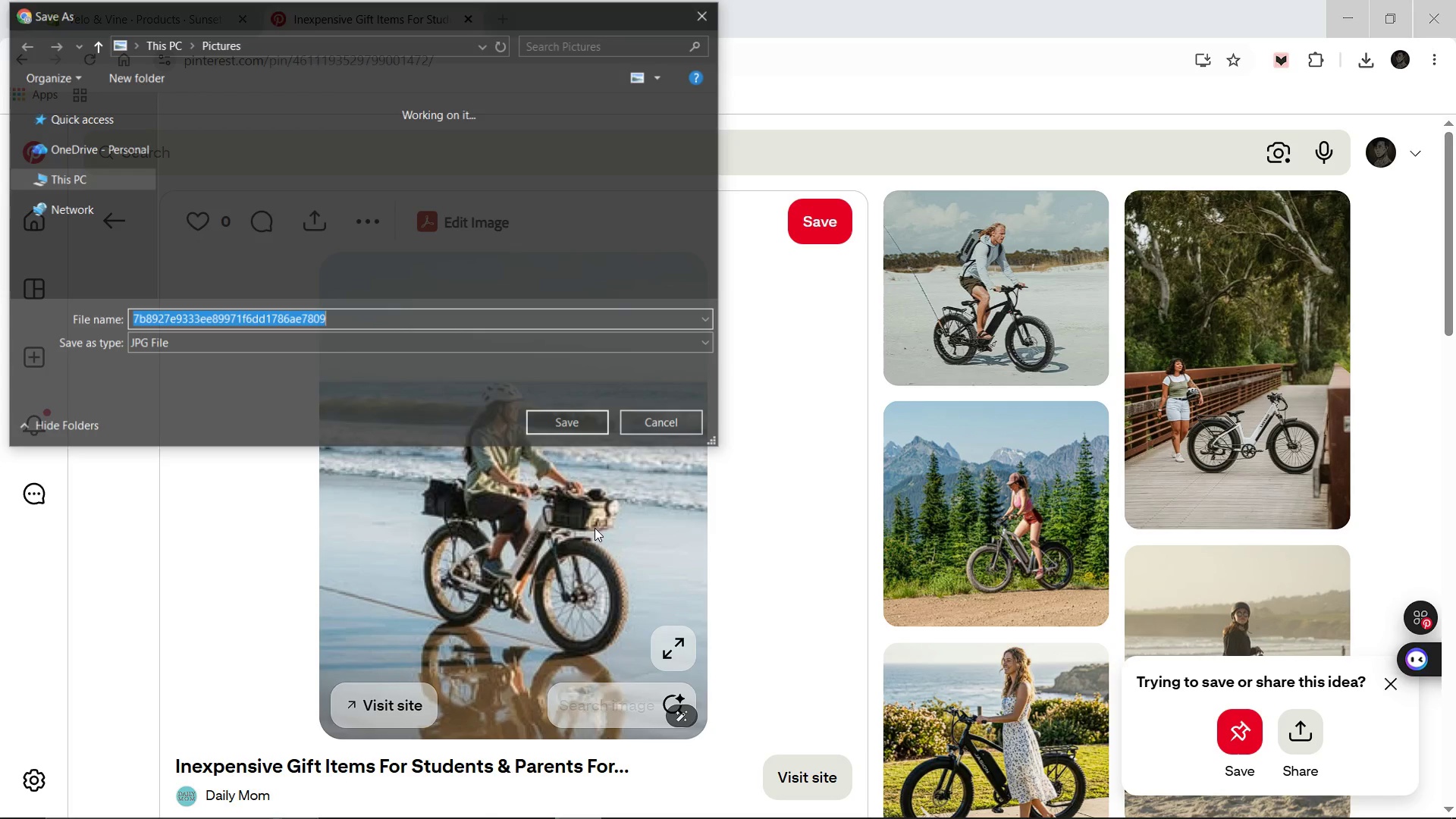 
wait(7.98)
 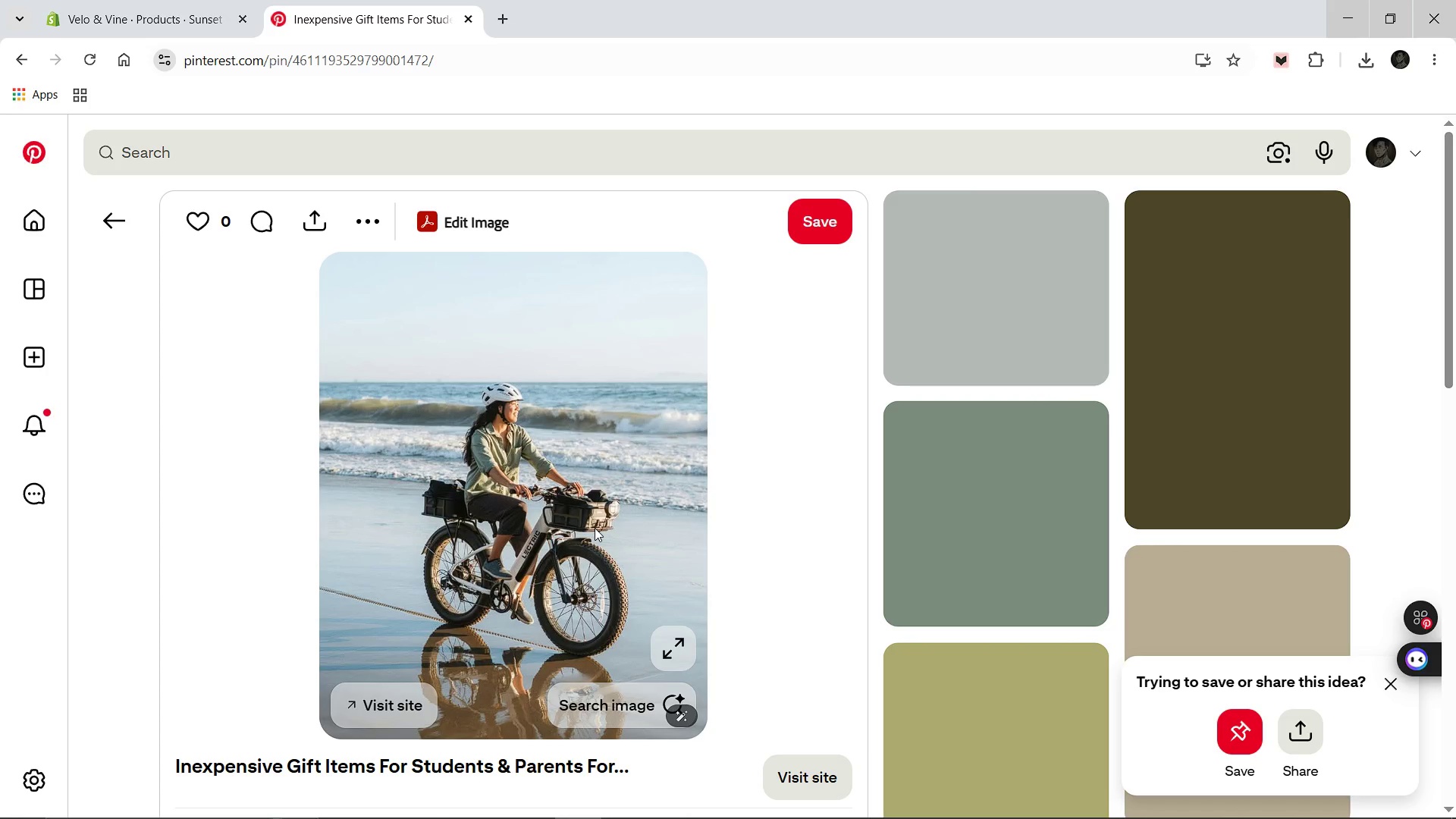 
type(Vintage-Valley-Explorer)
 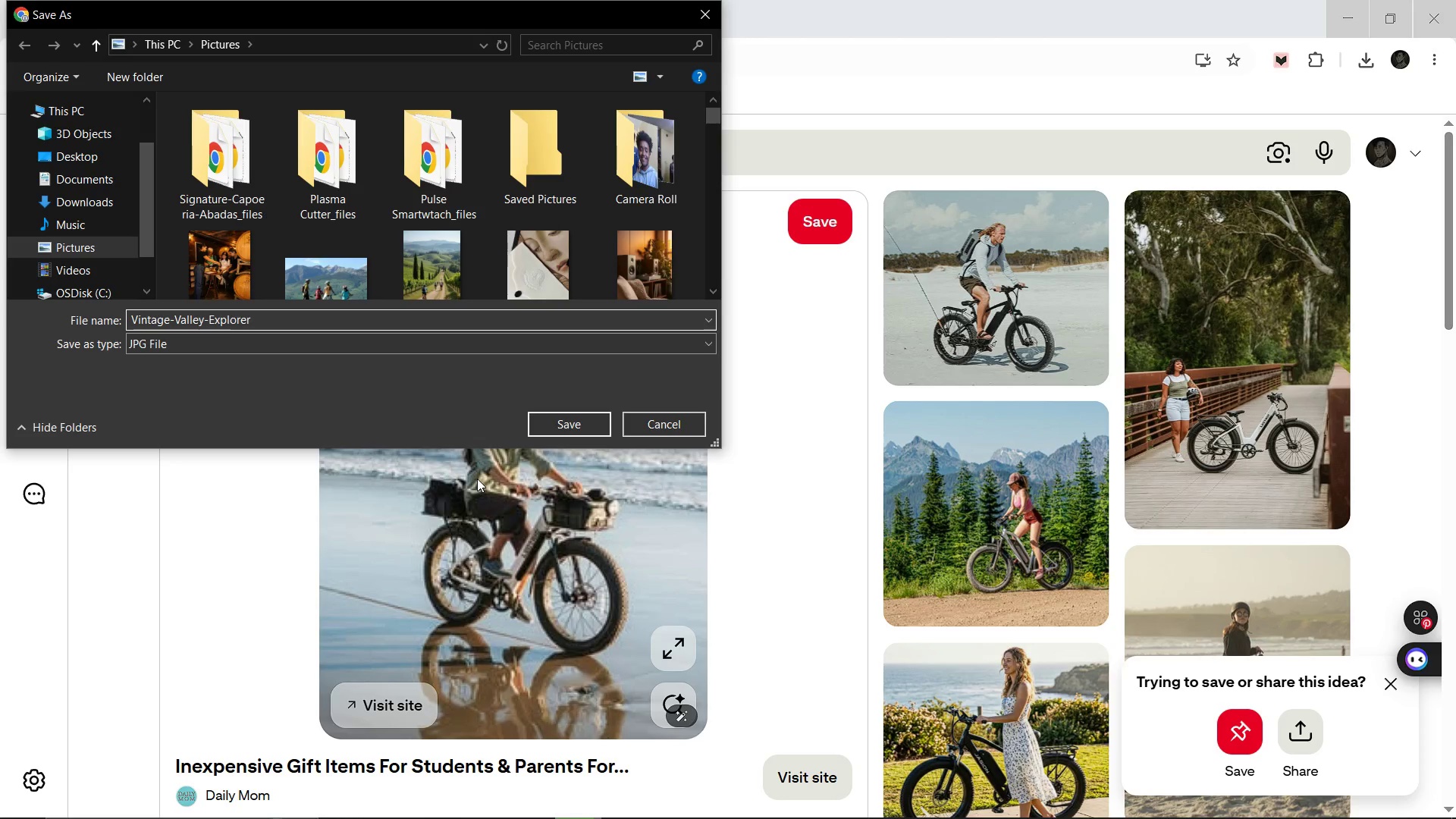 
key(Enter)
 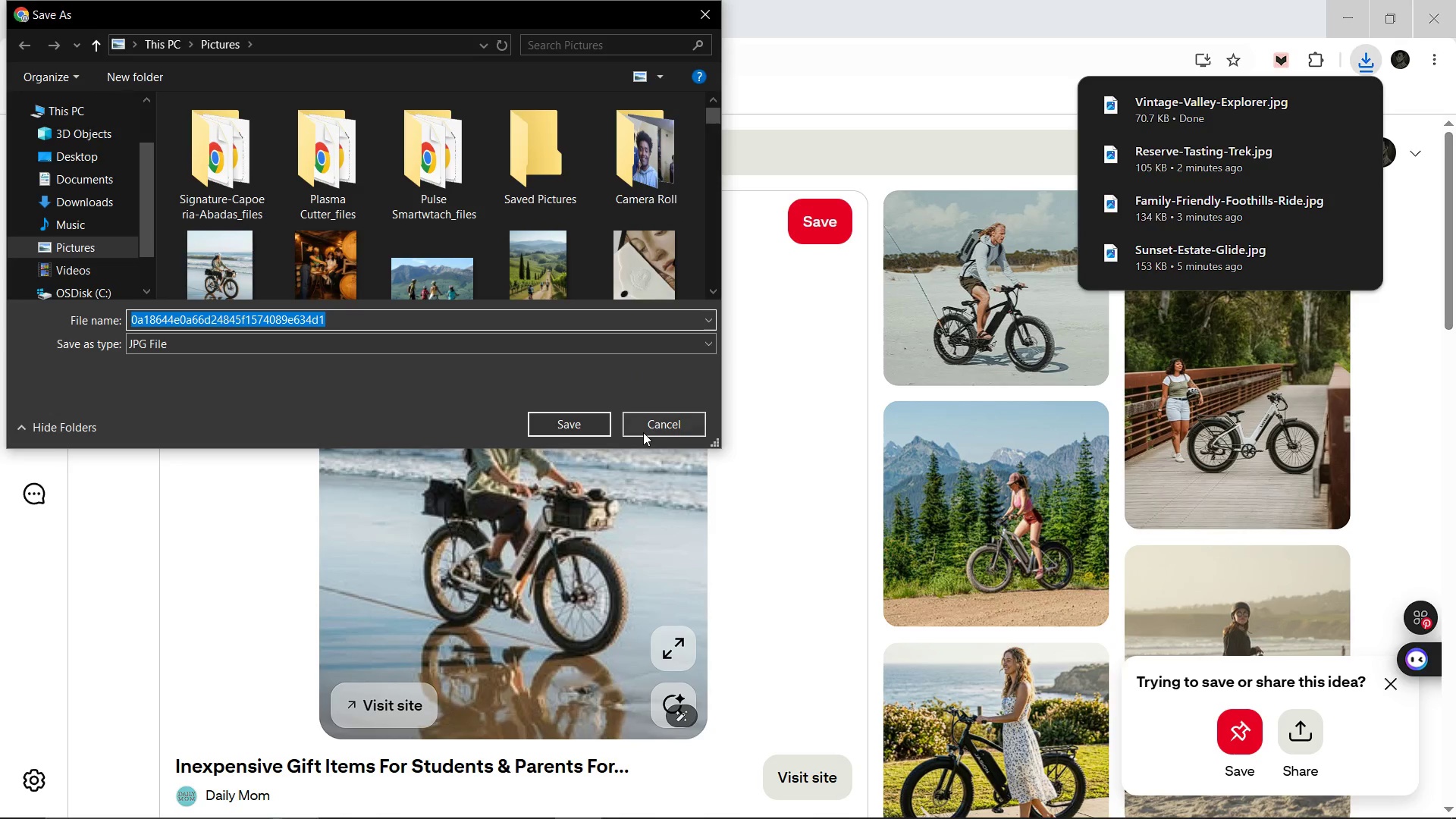 
wait(7.72)
 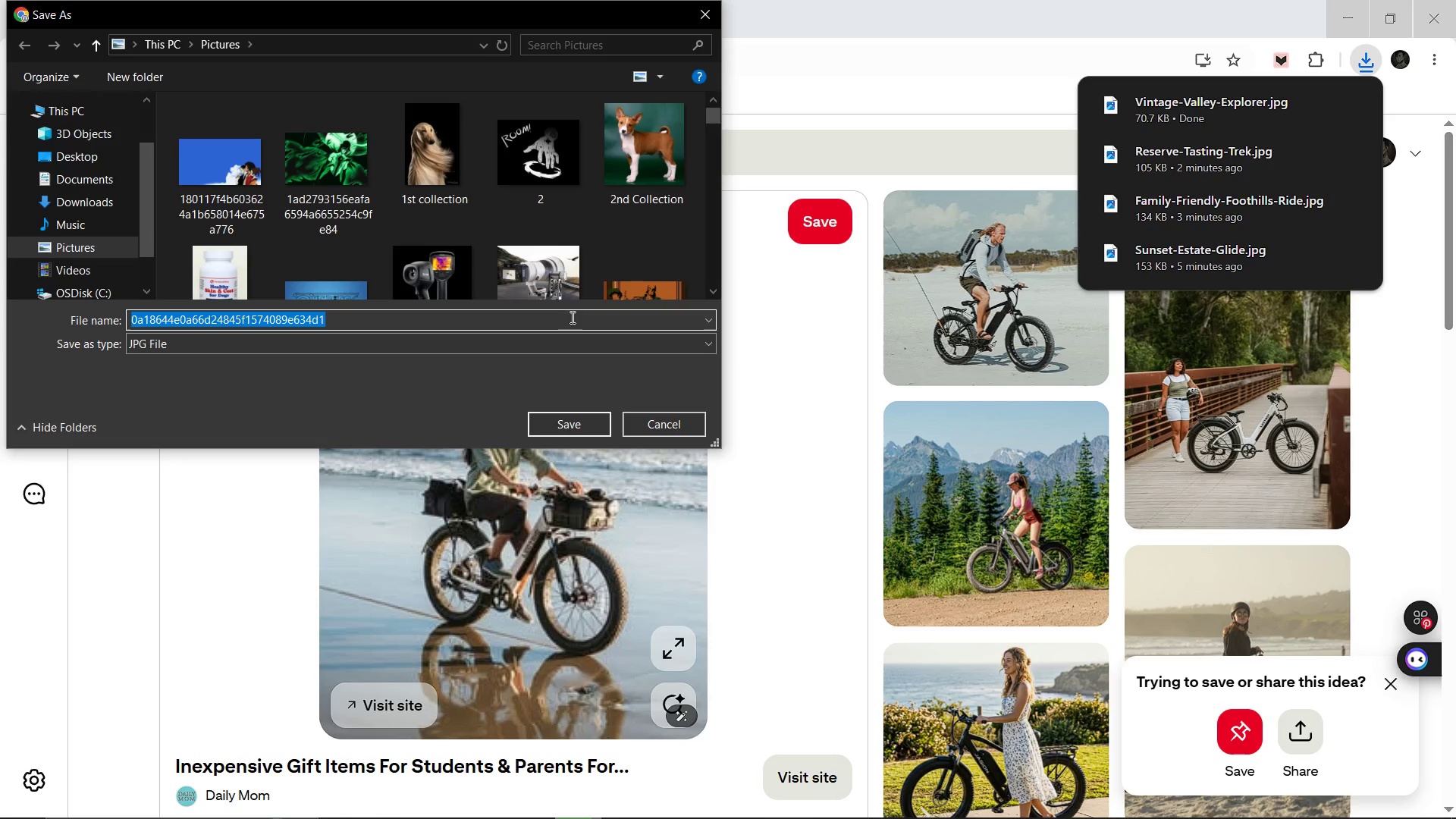 
left_click([215, 171])
 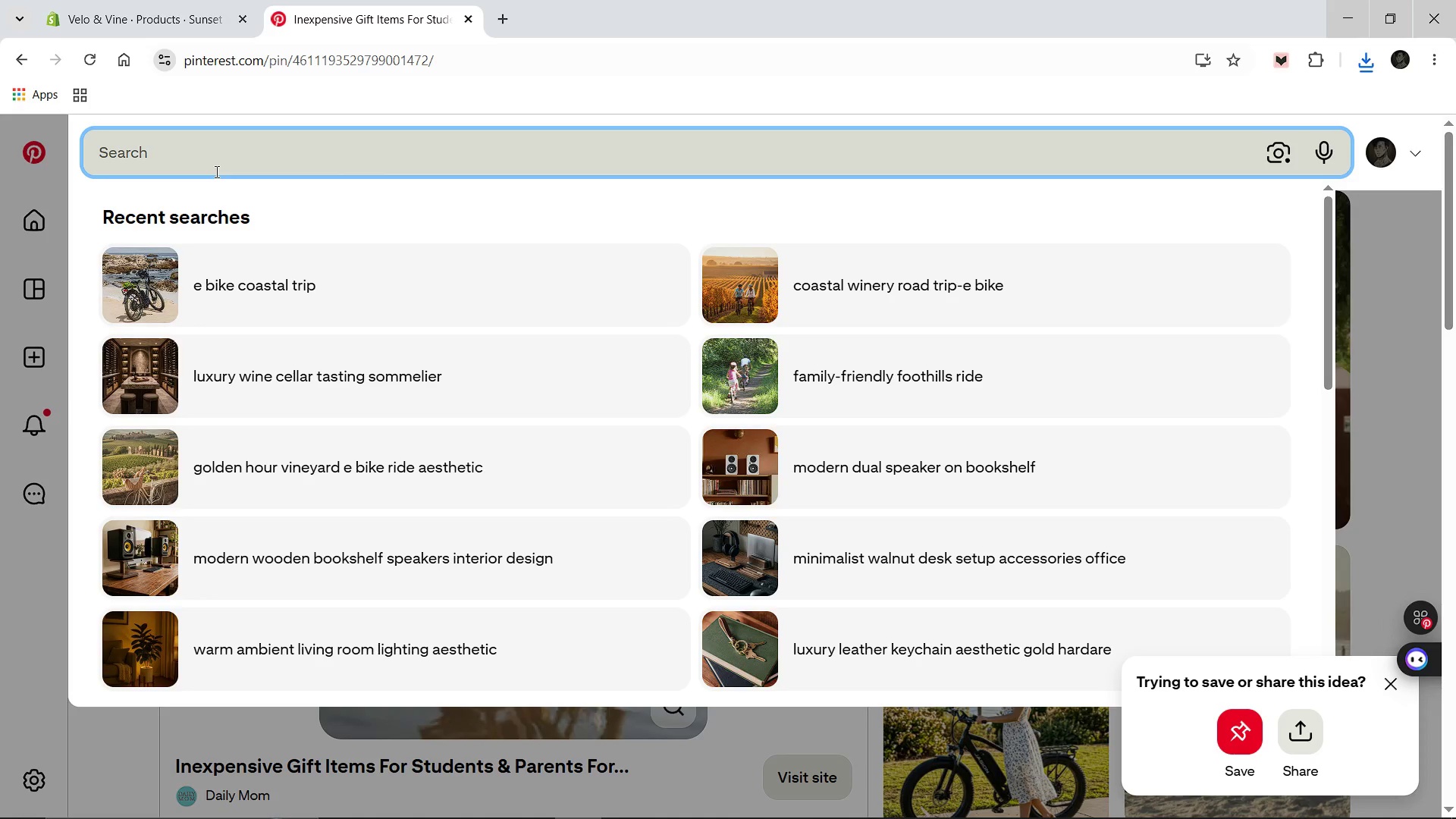 
type(gravel e-bike )
 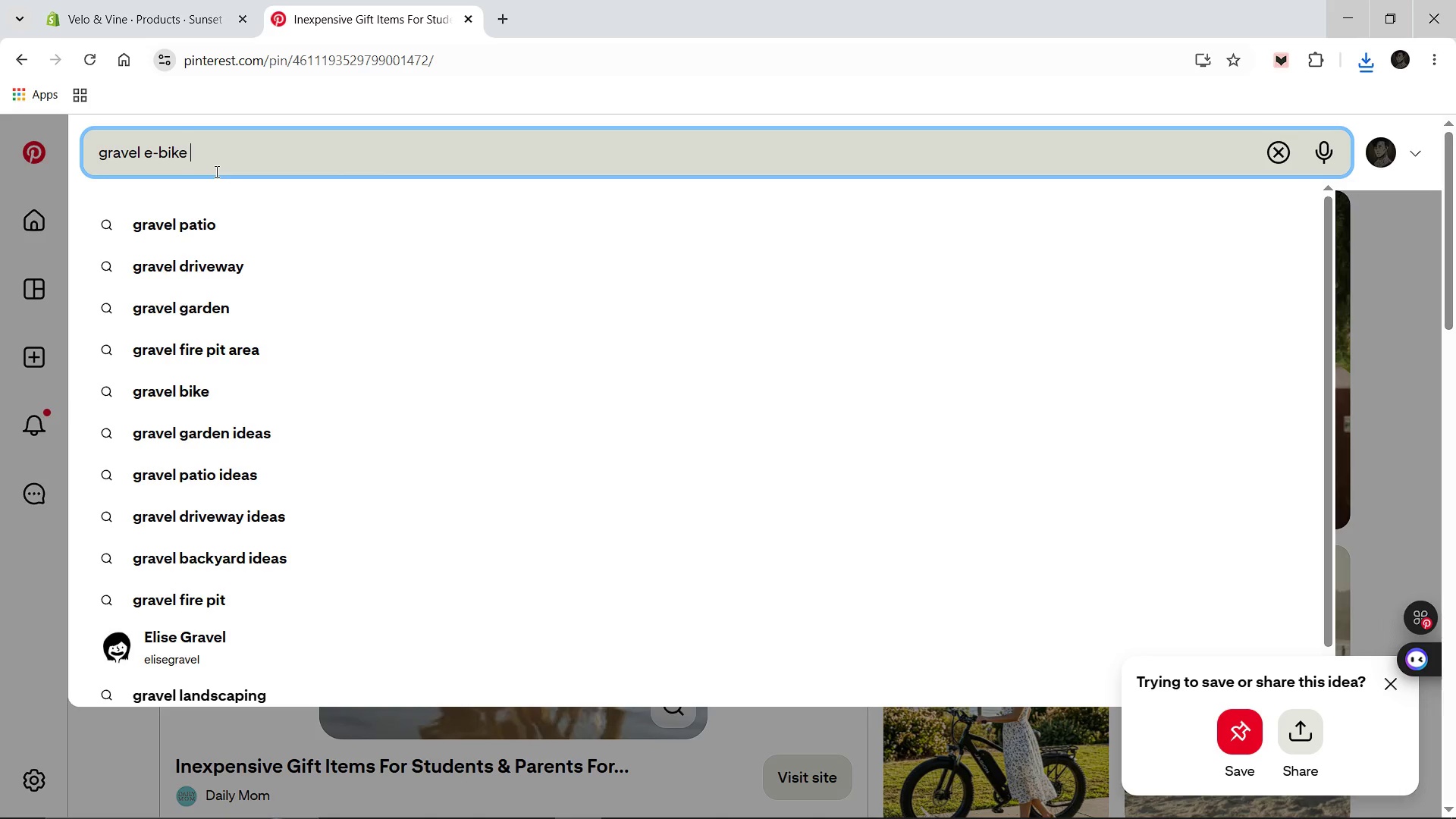 
type(vineyard path action)
 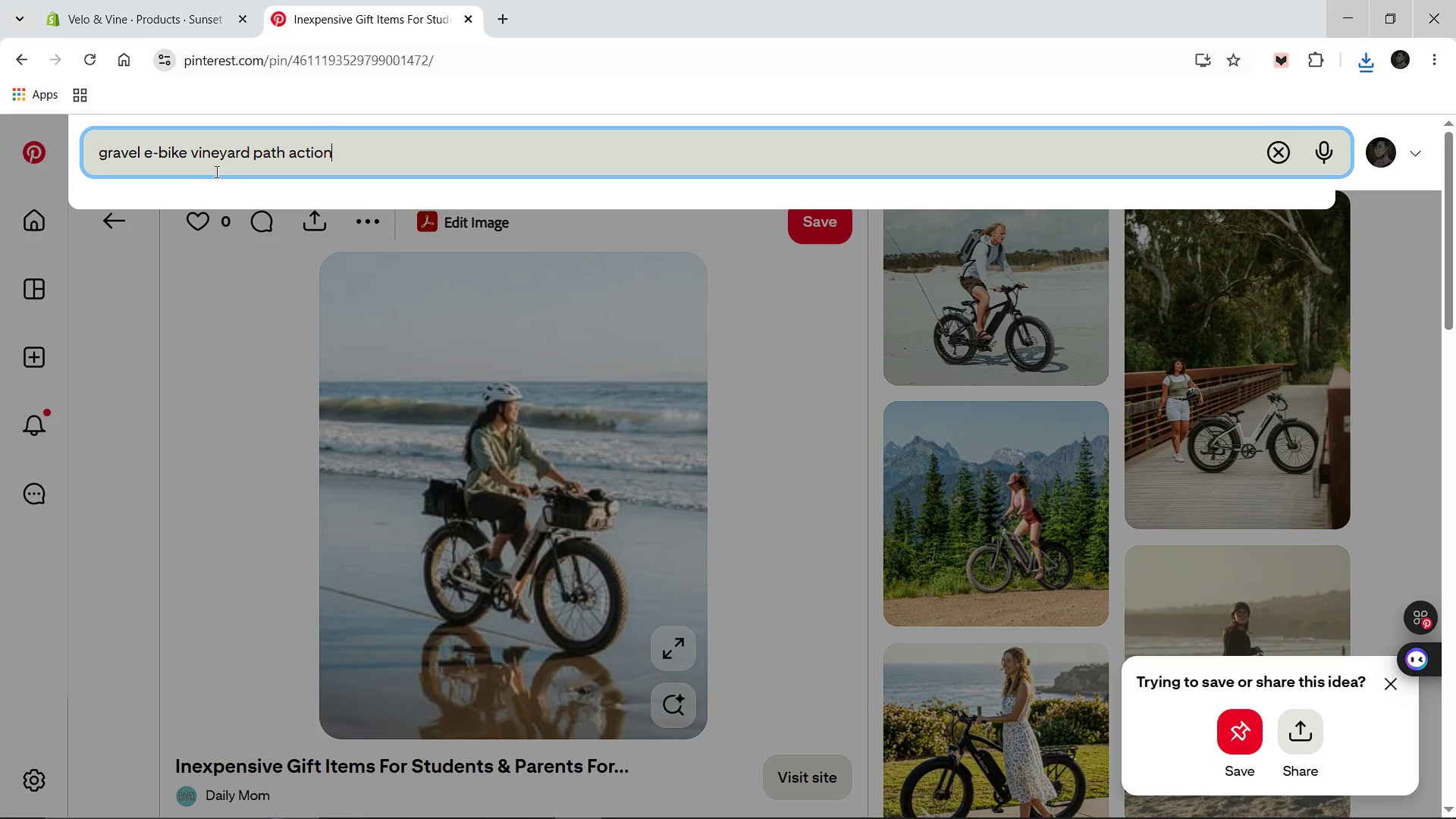 
key(Enter)
 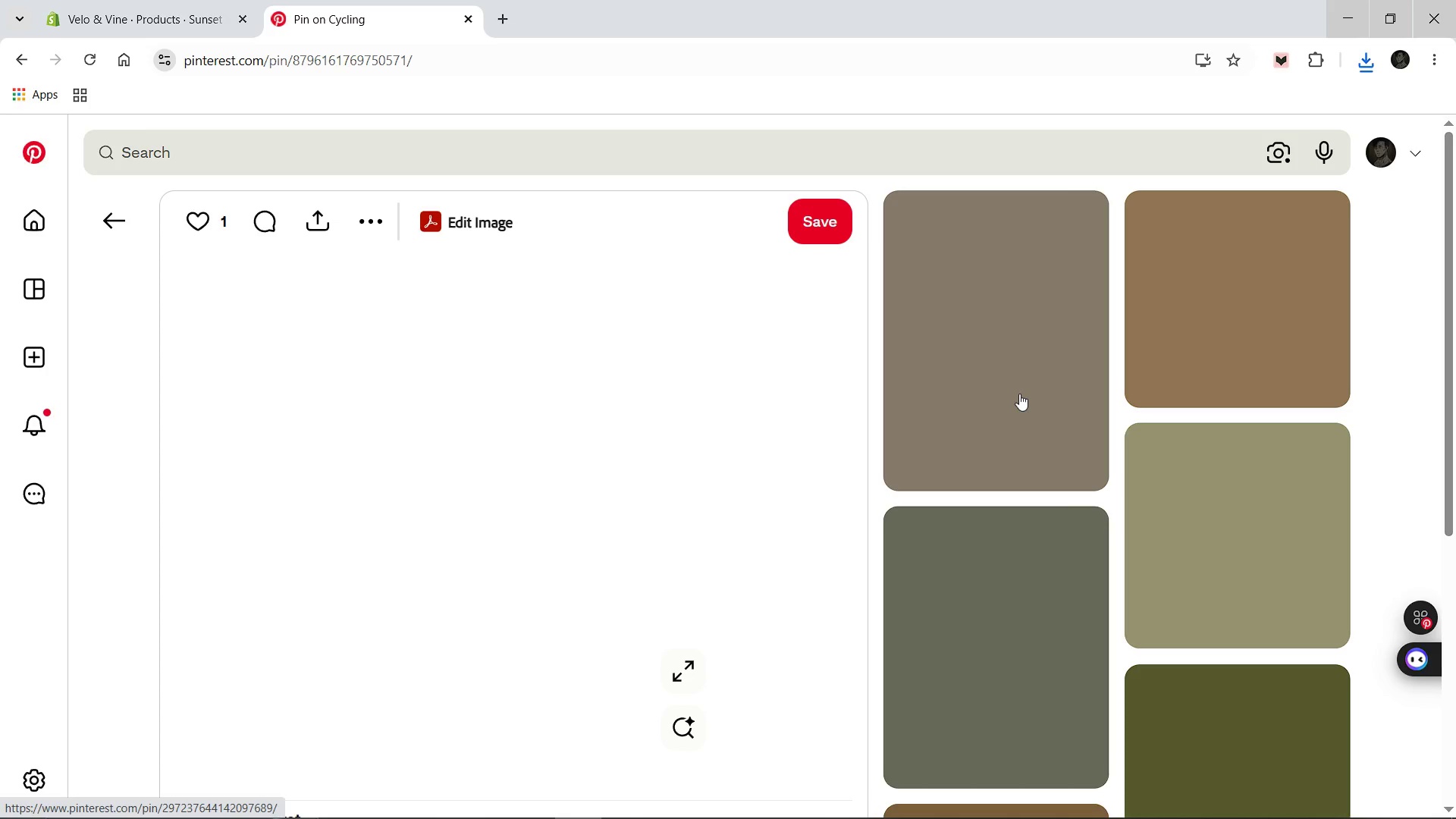 
wait(21.06)
 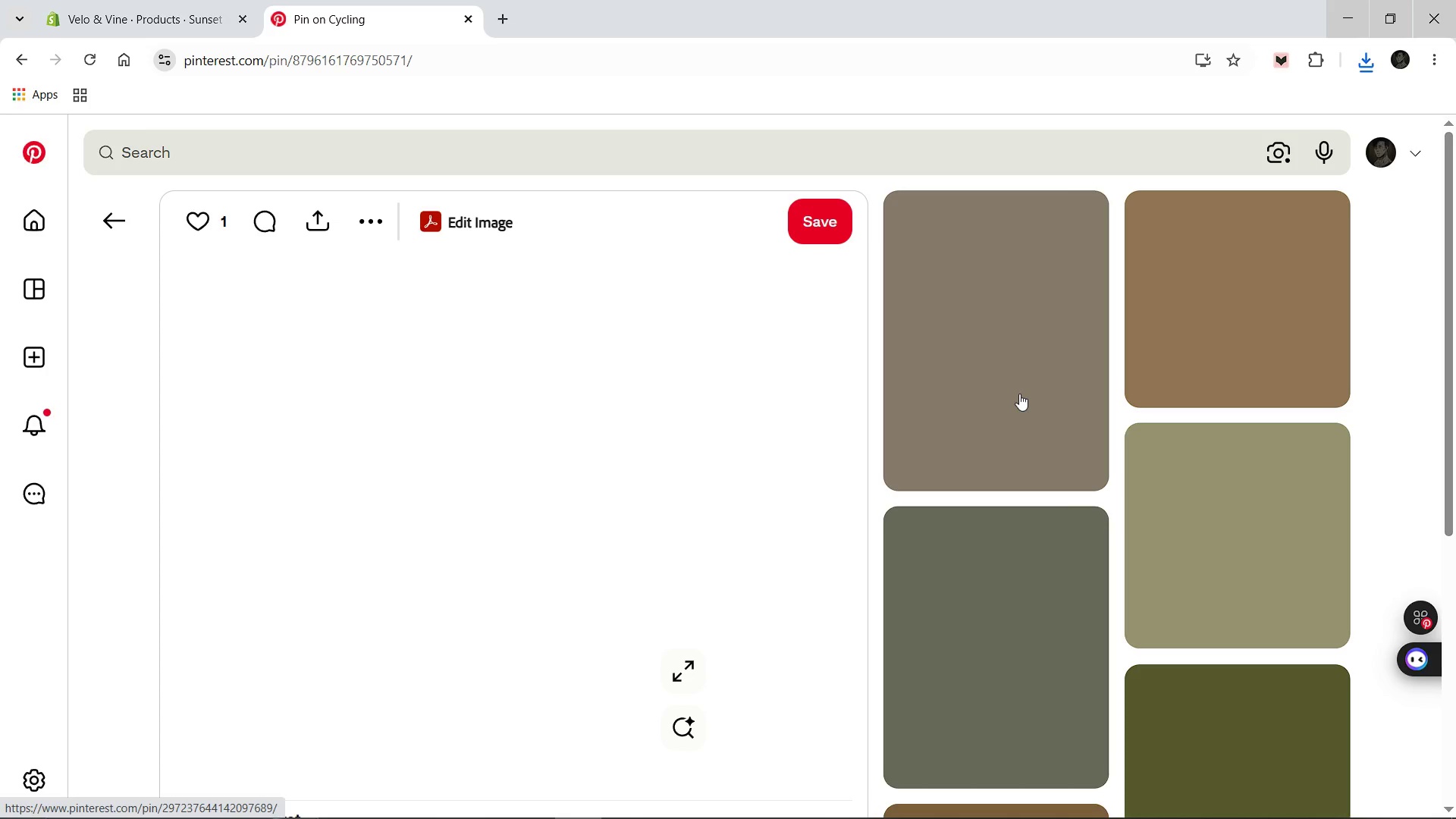 
right_click([552, 436])
 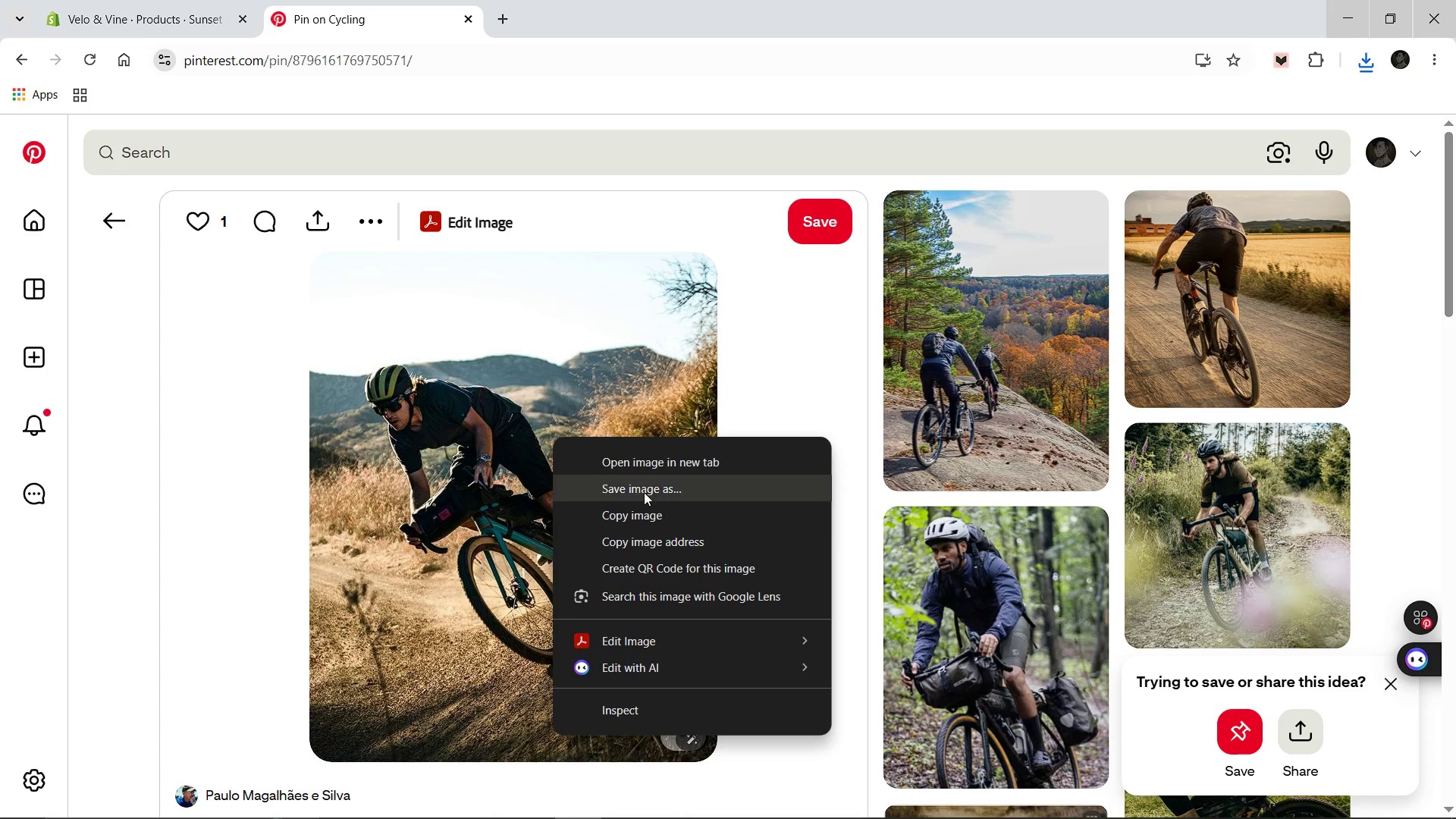 
left_click([645, 489])
 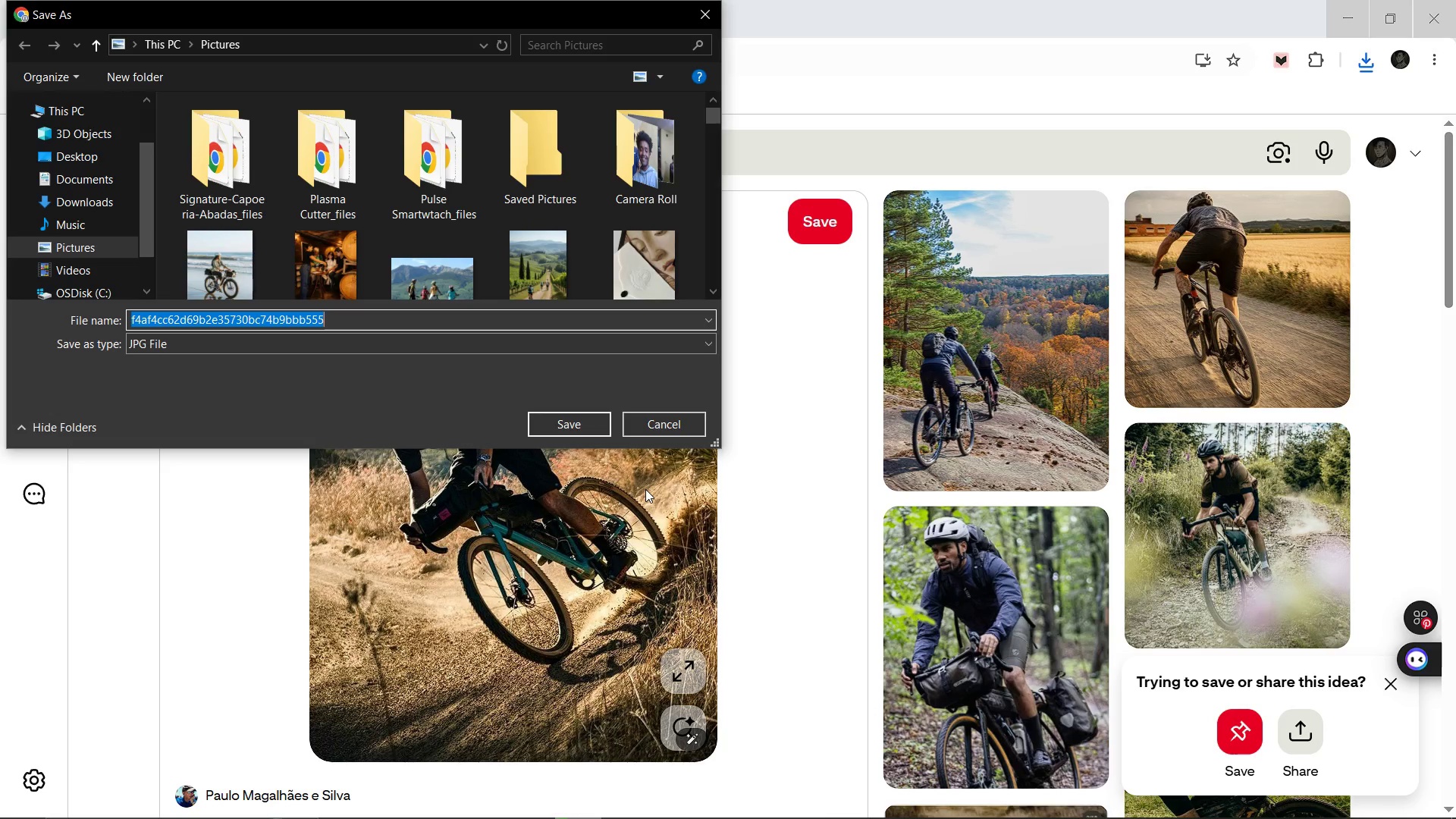 
wait(5.55)
 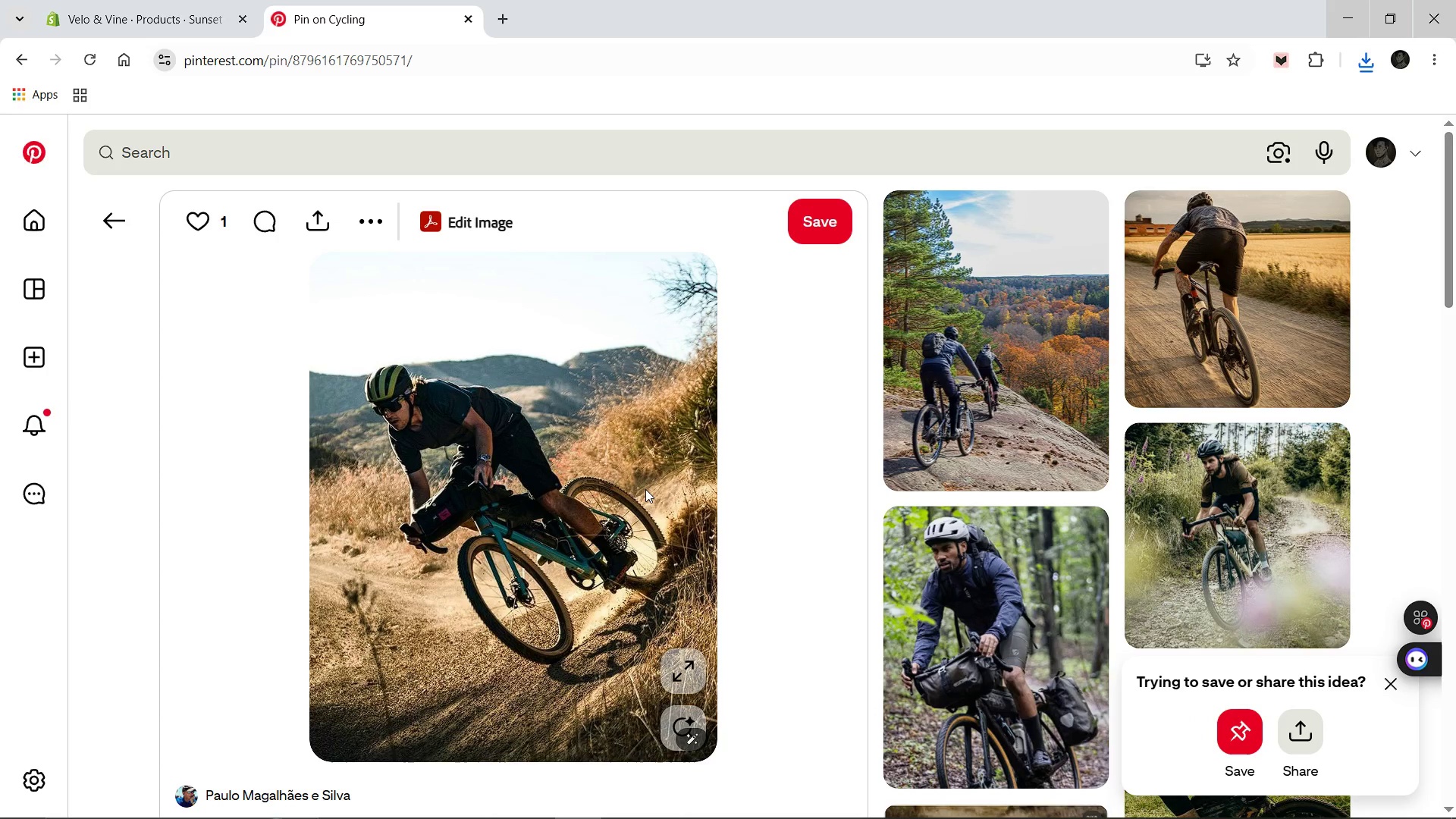 
type(Tannin-Trail-Adventure)
 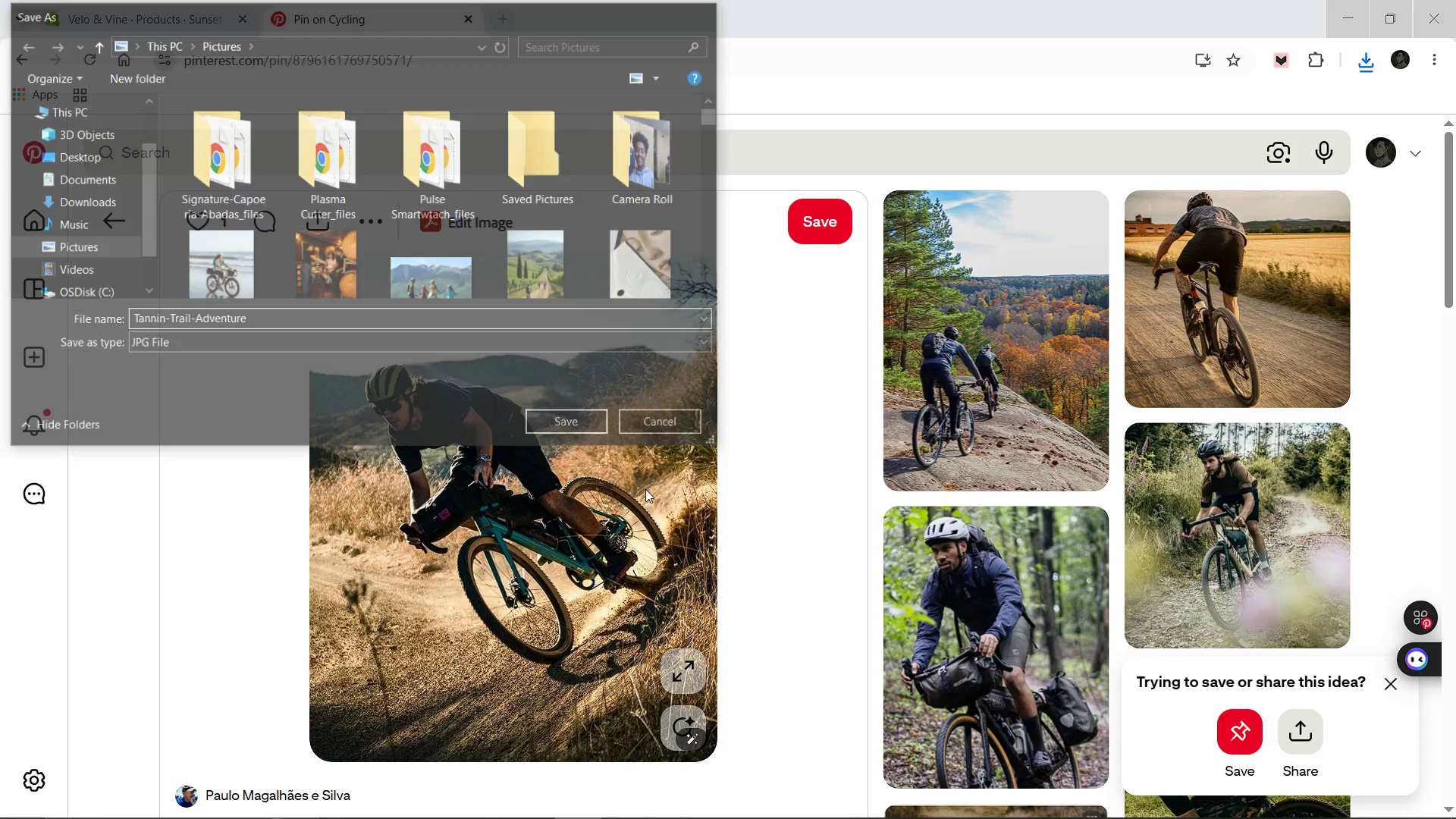 
key(Enter)
 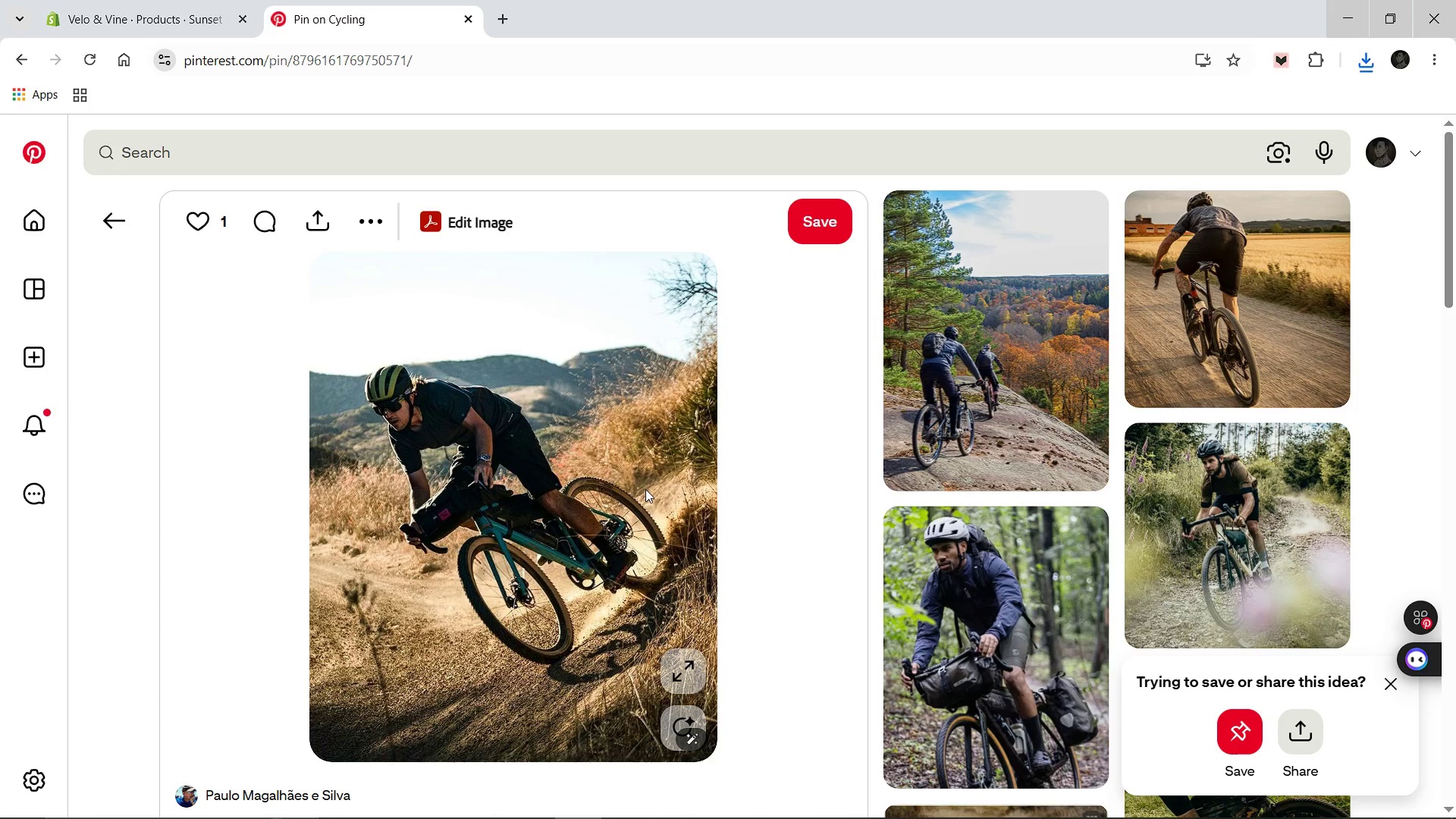 
wait(12.03)
 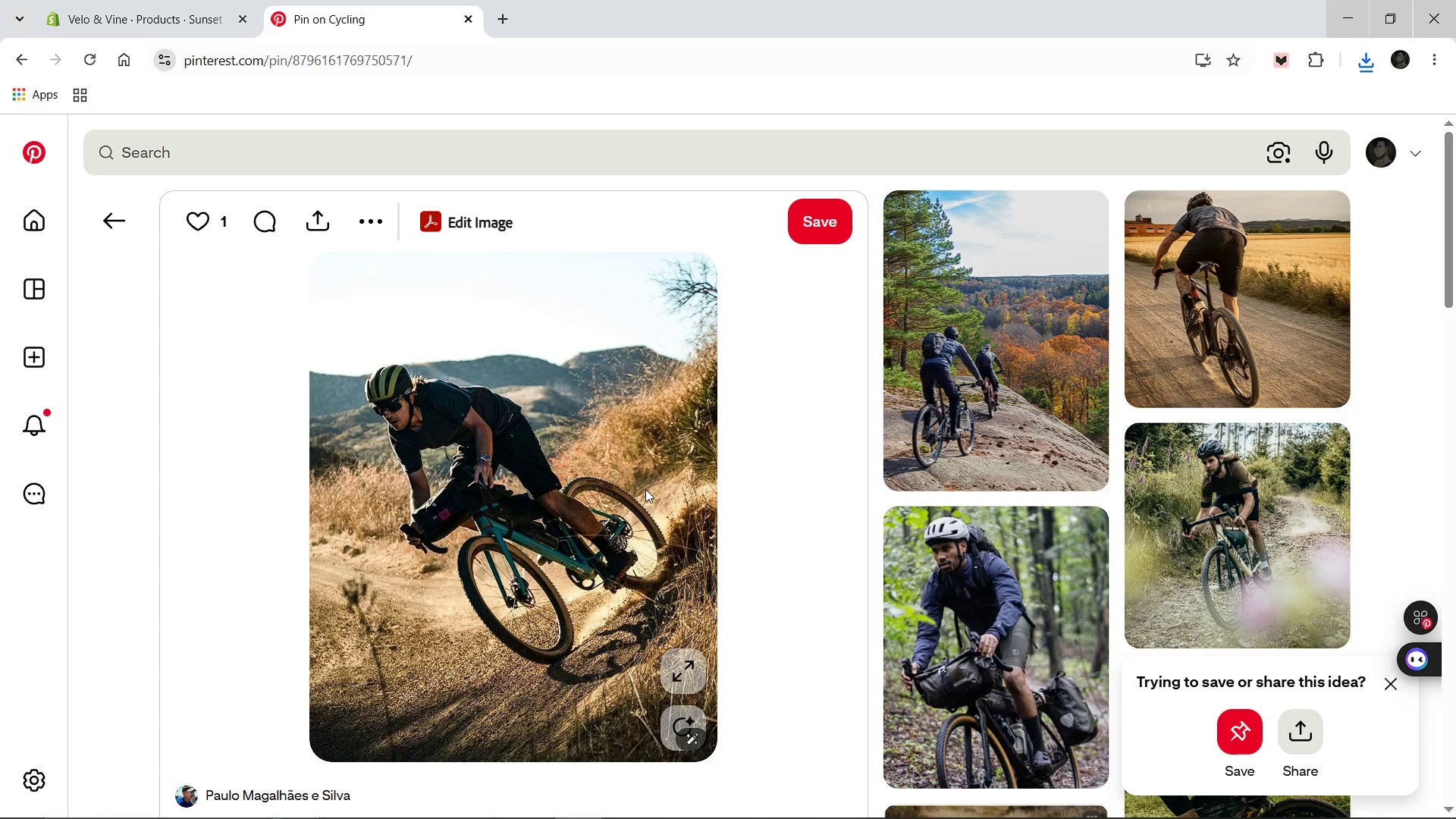 
left_click([212, 2])
 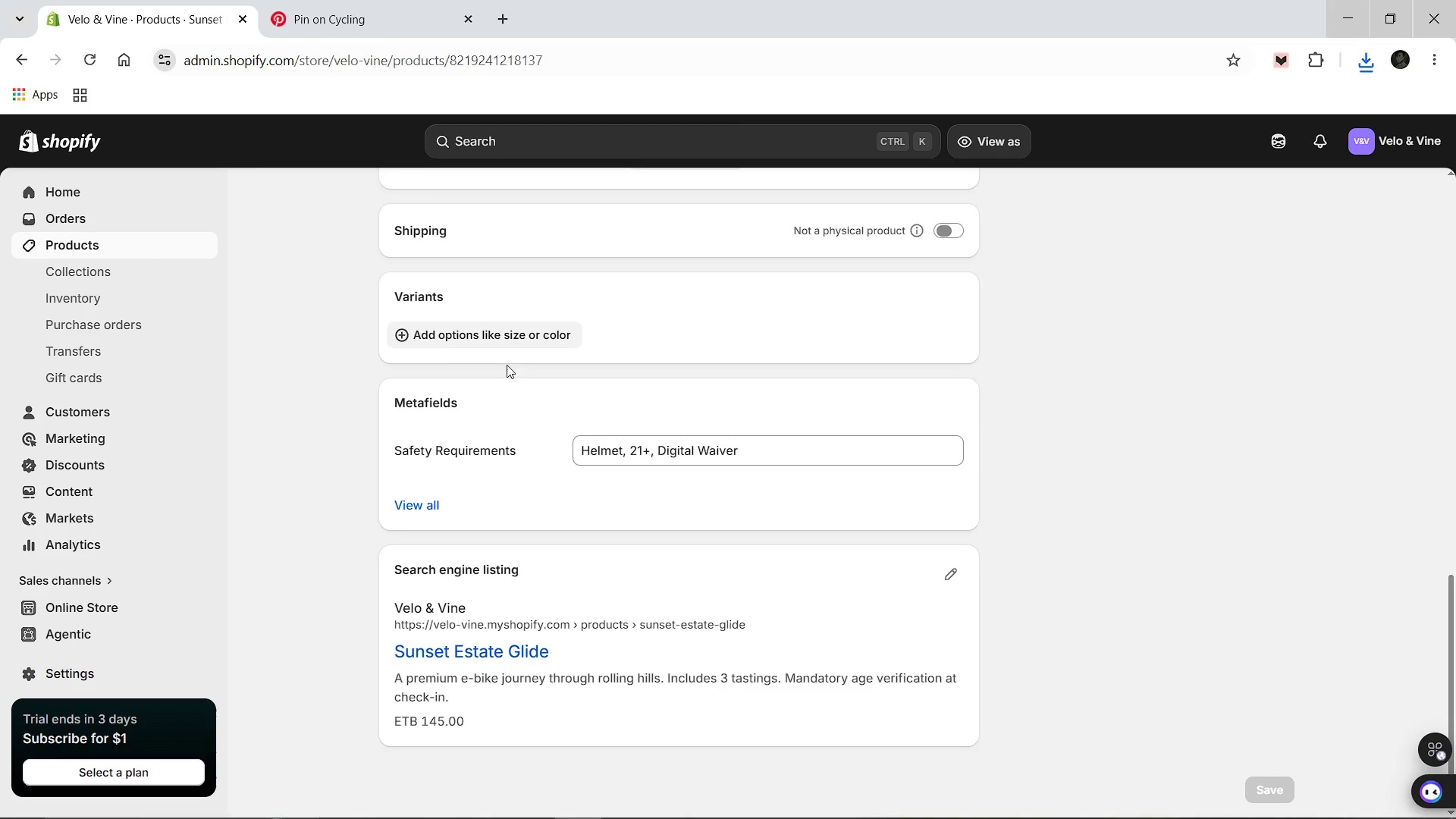 
scroll: coordinate [541, 345], scroll_direction: up, amount: 11.0
 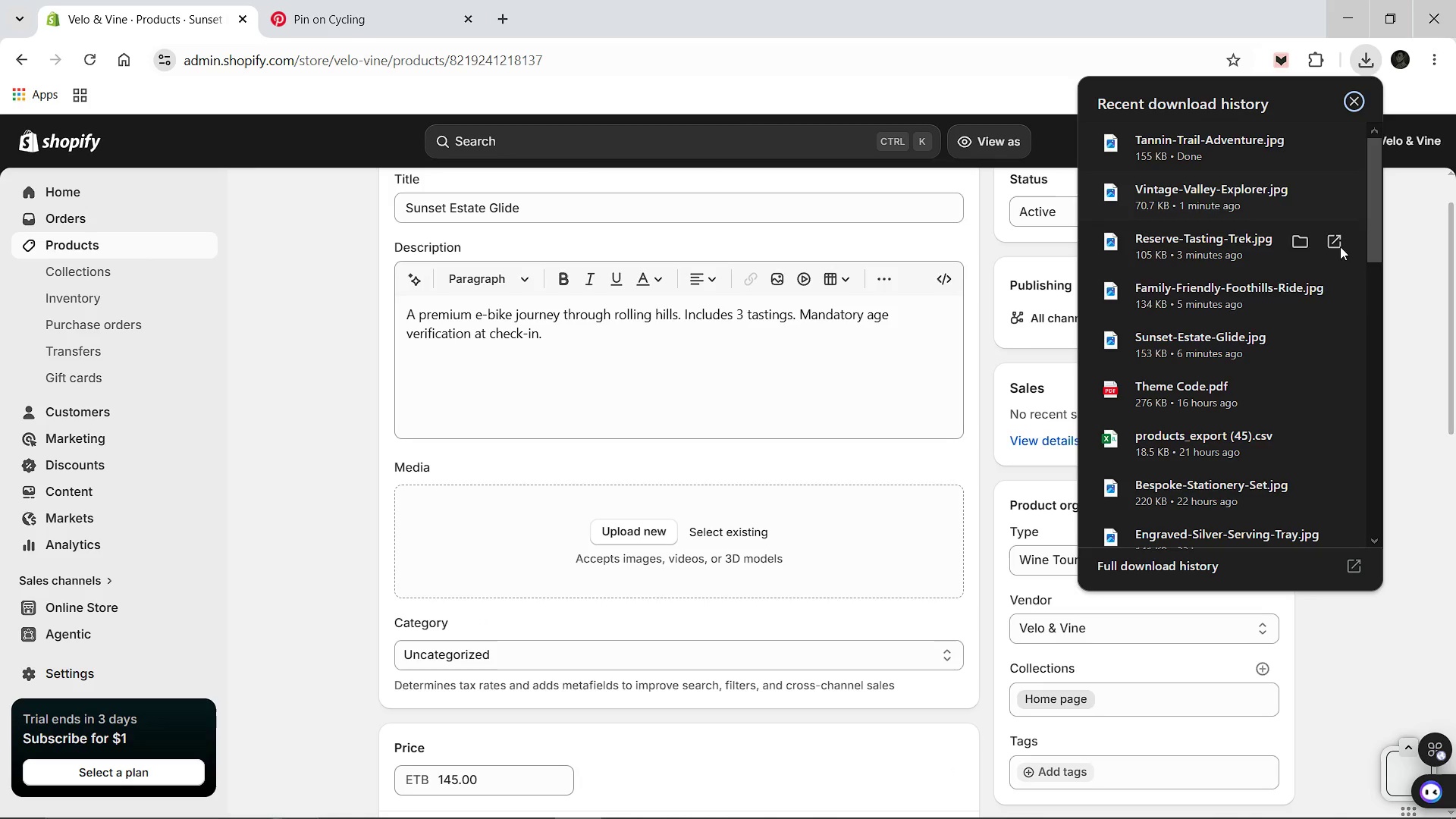 
left_click_drag(start_coordinate=[1207, 334], to_coordinate=[823, 554])
 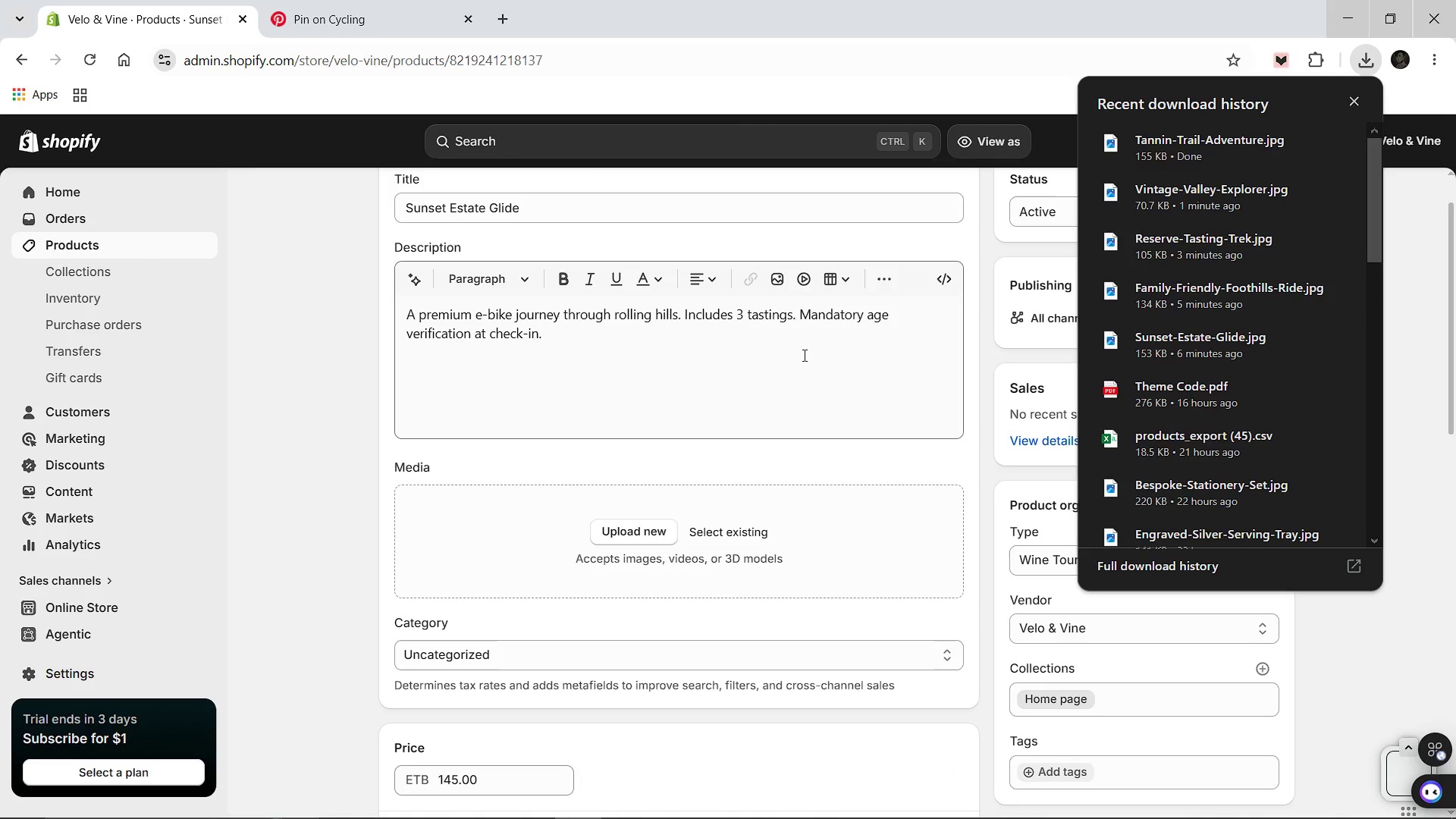 
left_click([803, 354])
 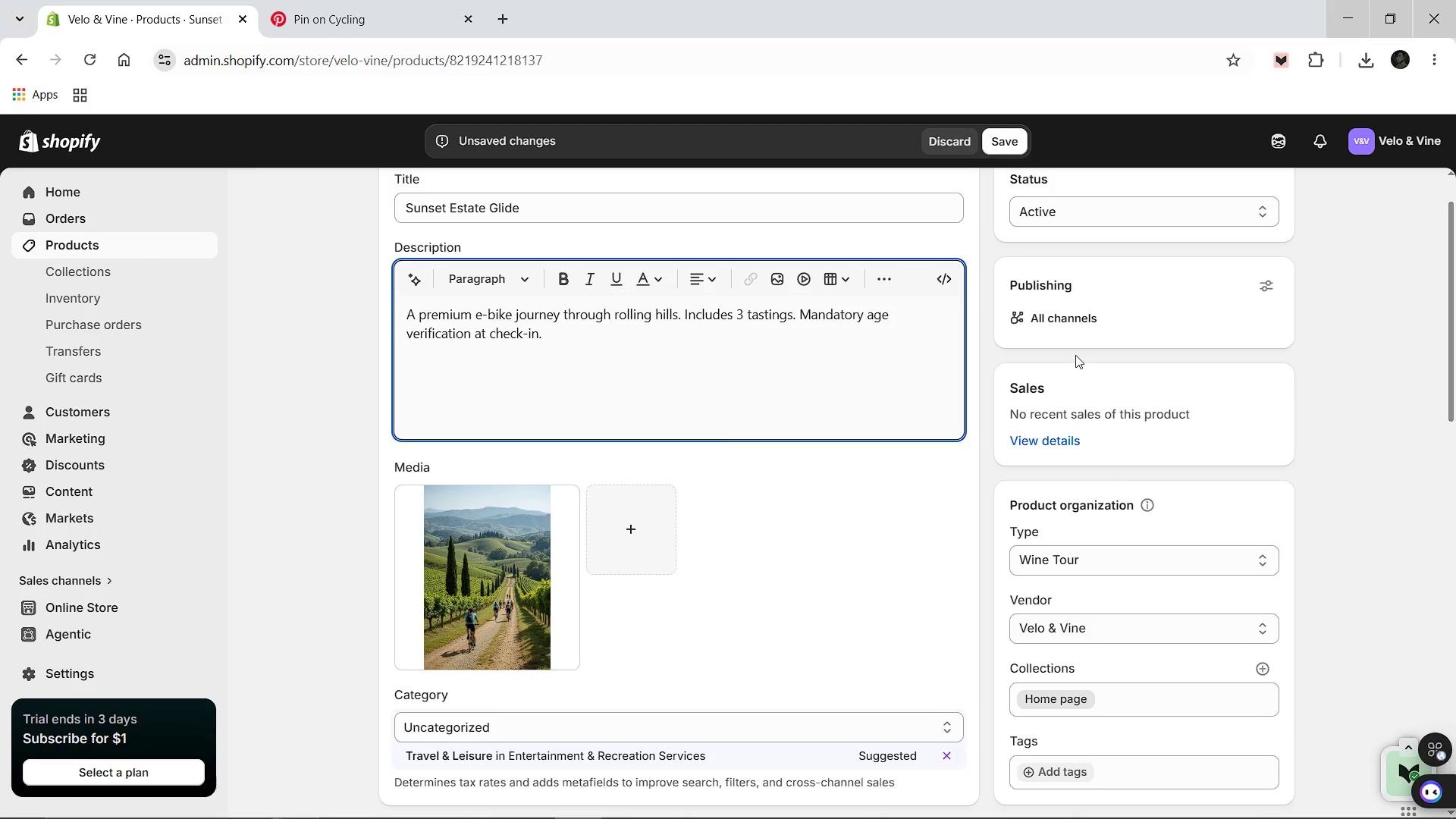 
wait(74.91)
 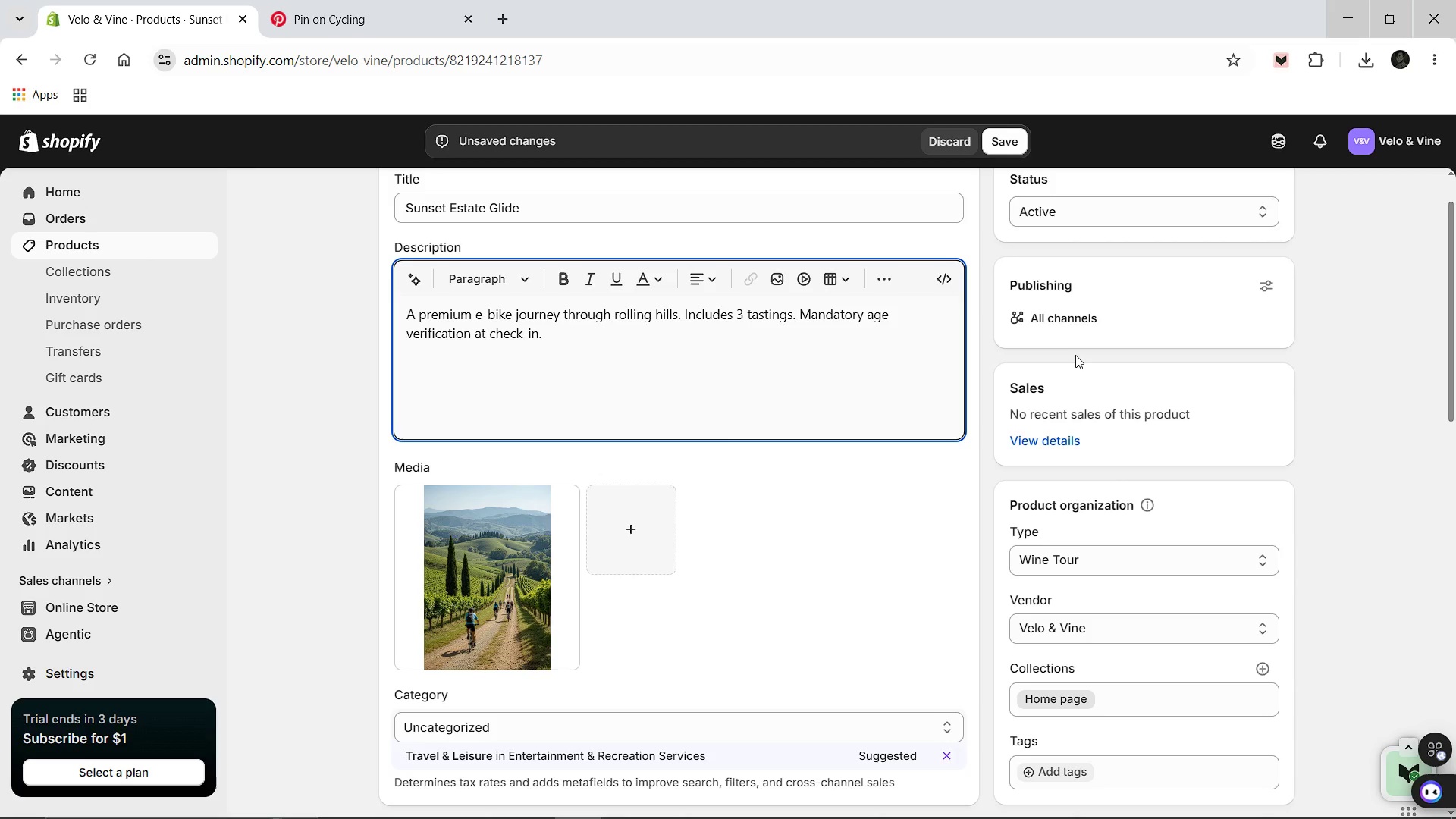 
scroll: coordinate [760, 504], scroll_direction: down, amount: 8.0
 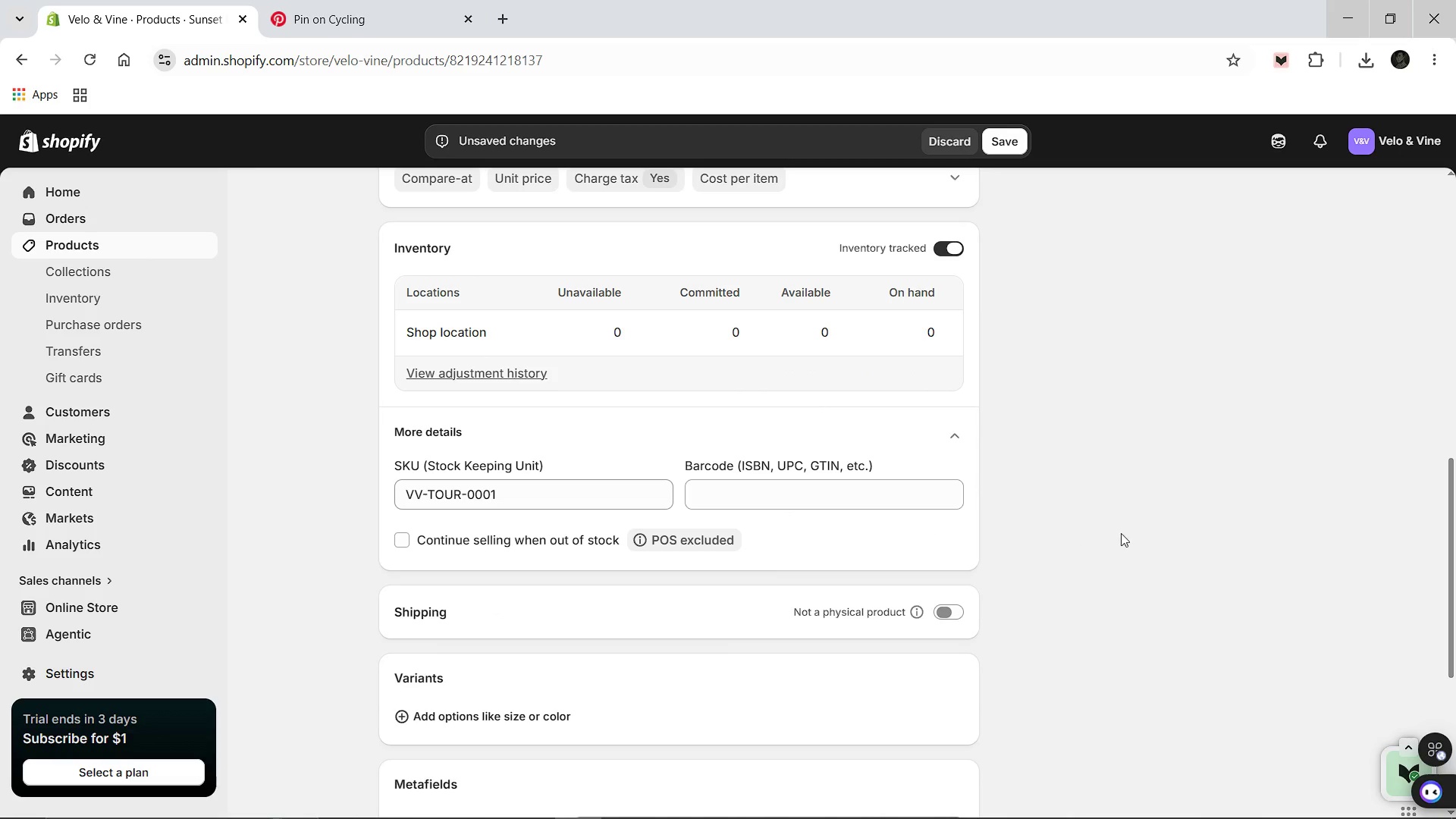 
scroll: coordinate [1106, 522], scroll_direction: up, amount: 4.0
 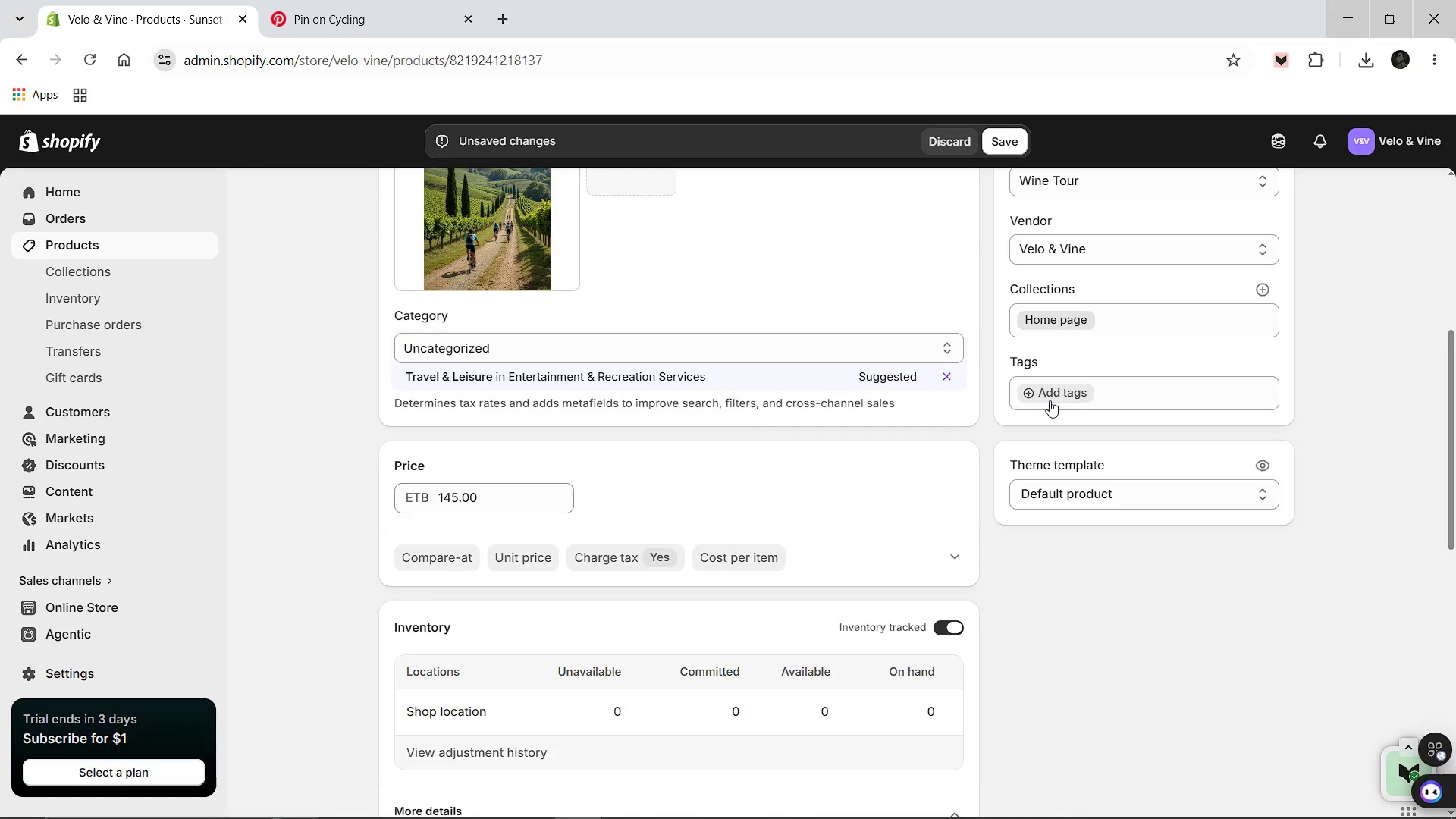 
left_click([1050, 400])
 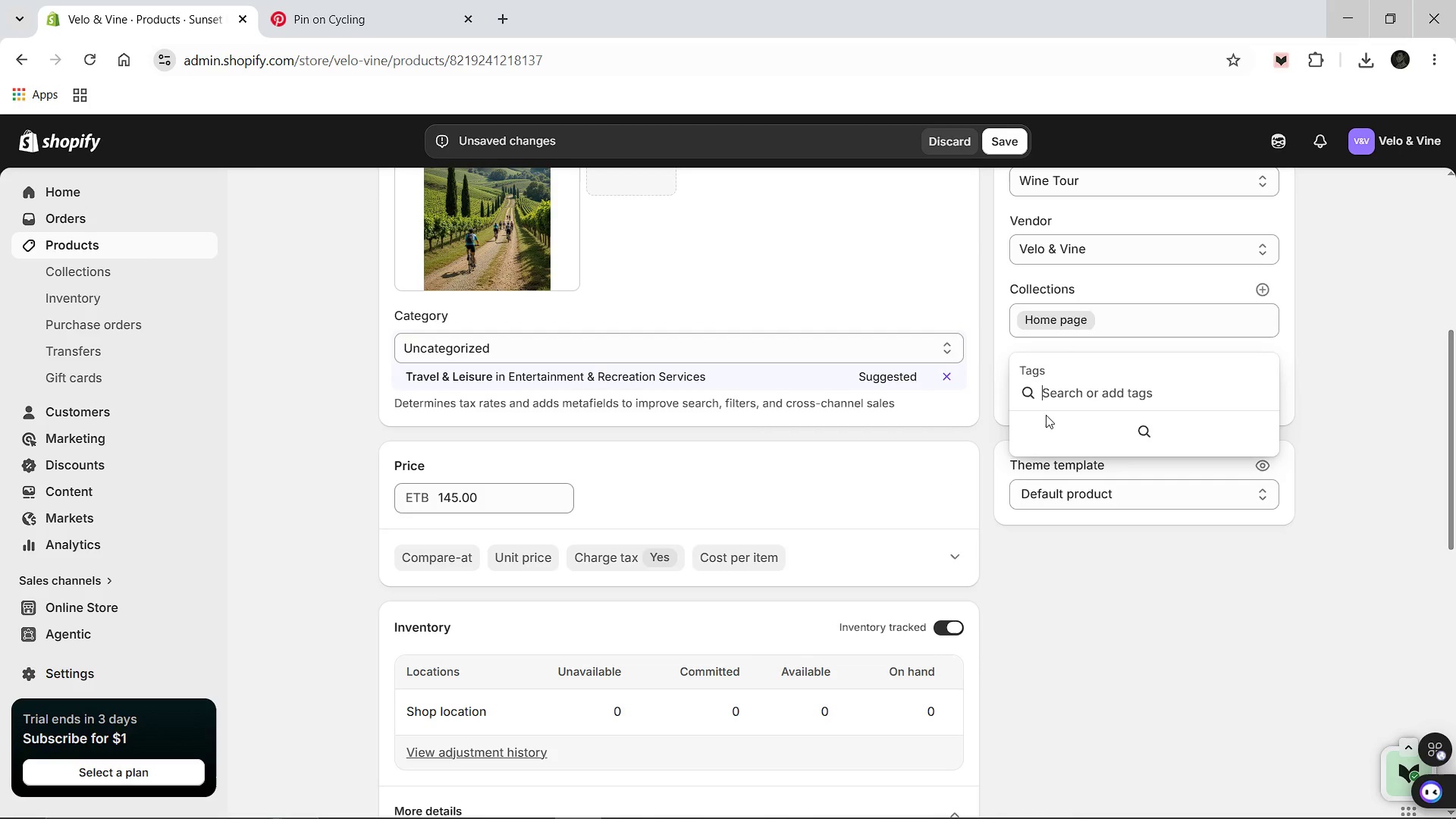 
type(Alcohol-Insi)
key(Backspace)
key(Backspace)
type(clusive)
 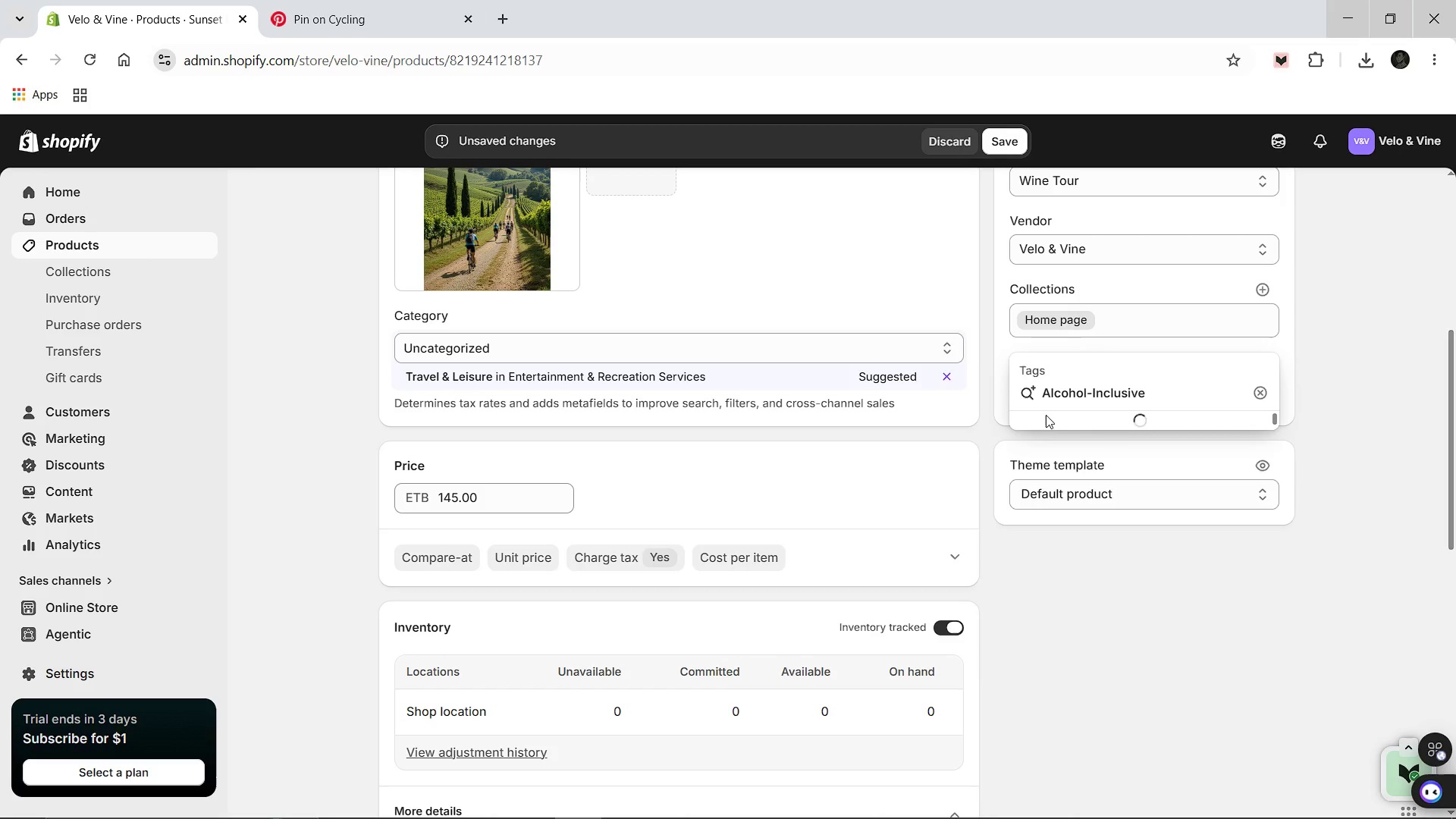 
left_click([1073, 451])
 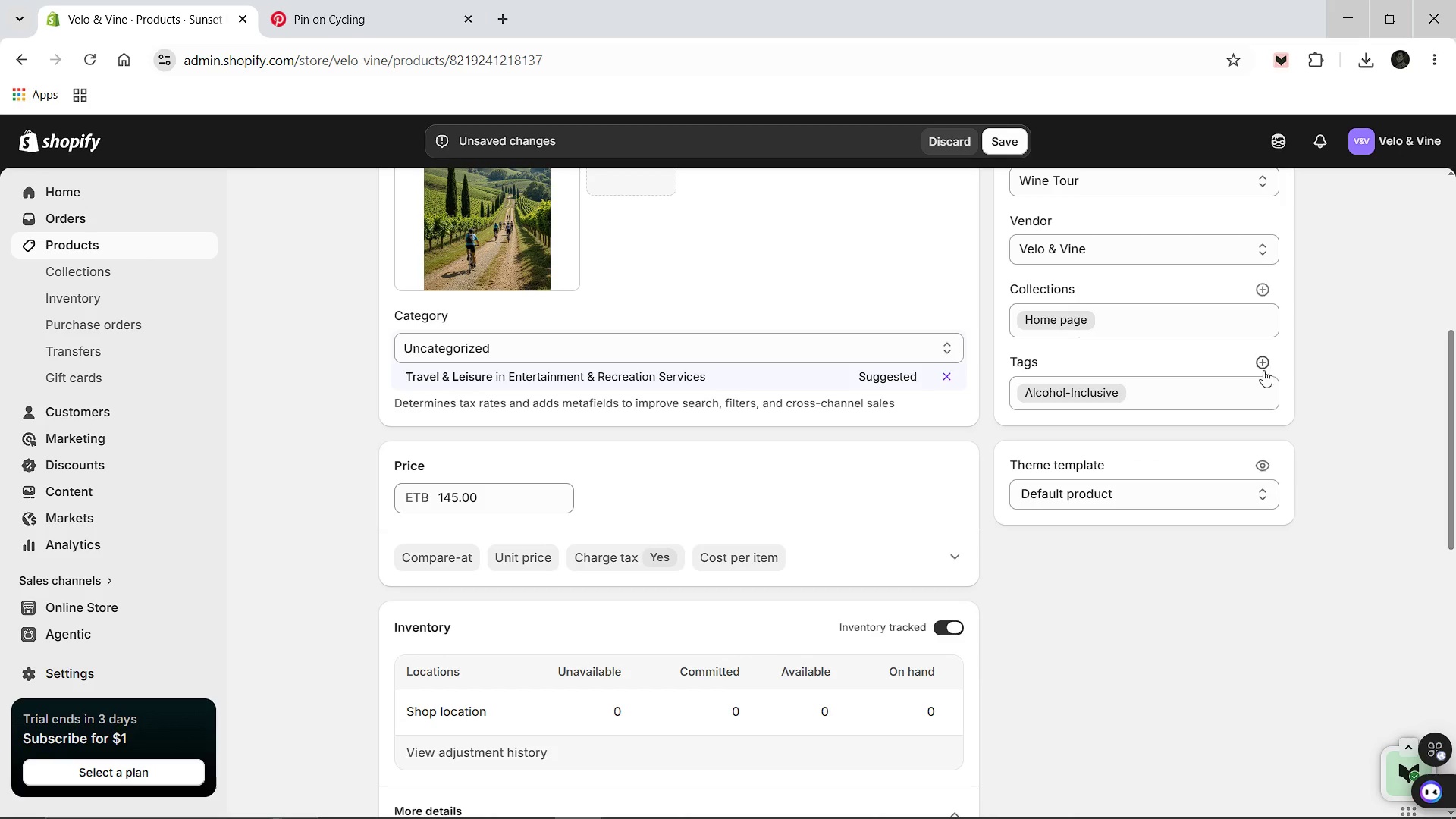 
left_click([1263, 359])
 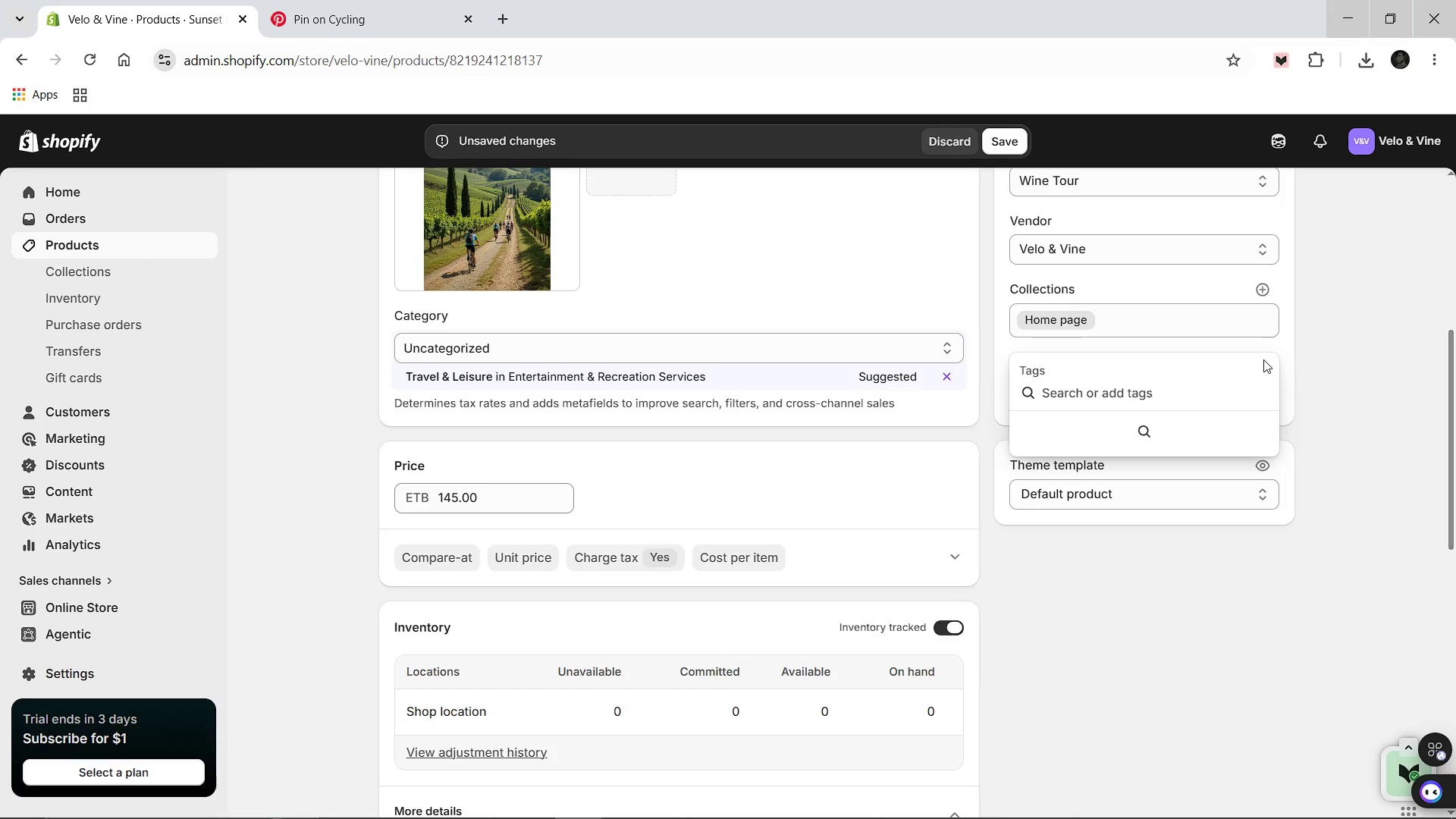 
type(E-Bike)
 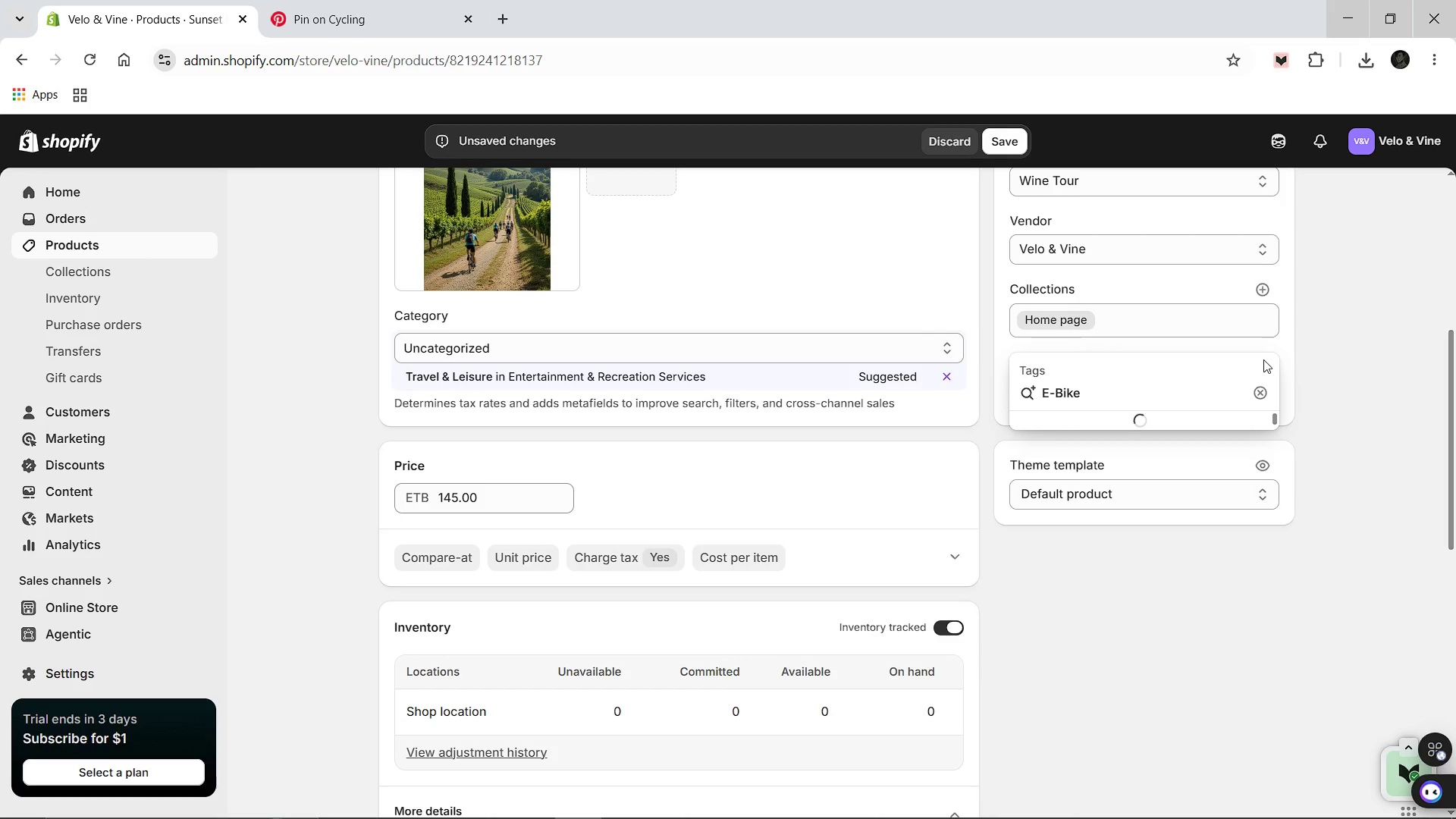 
key(Enter)
 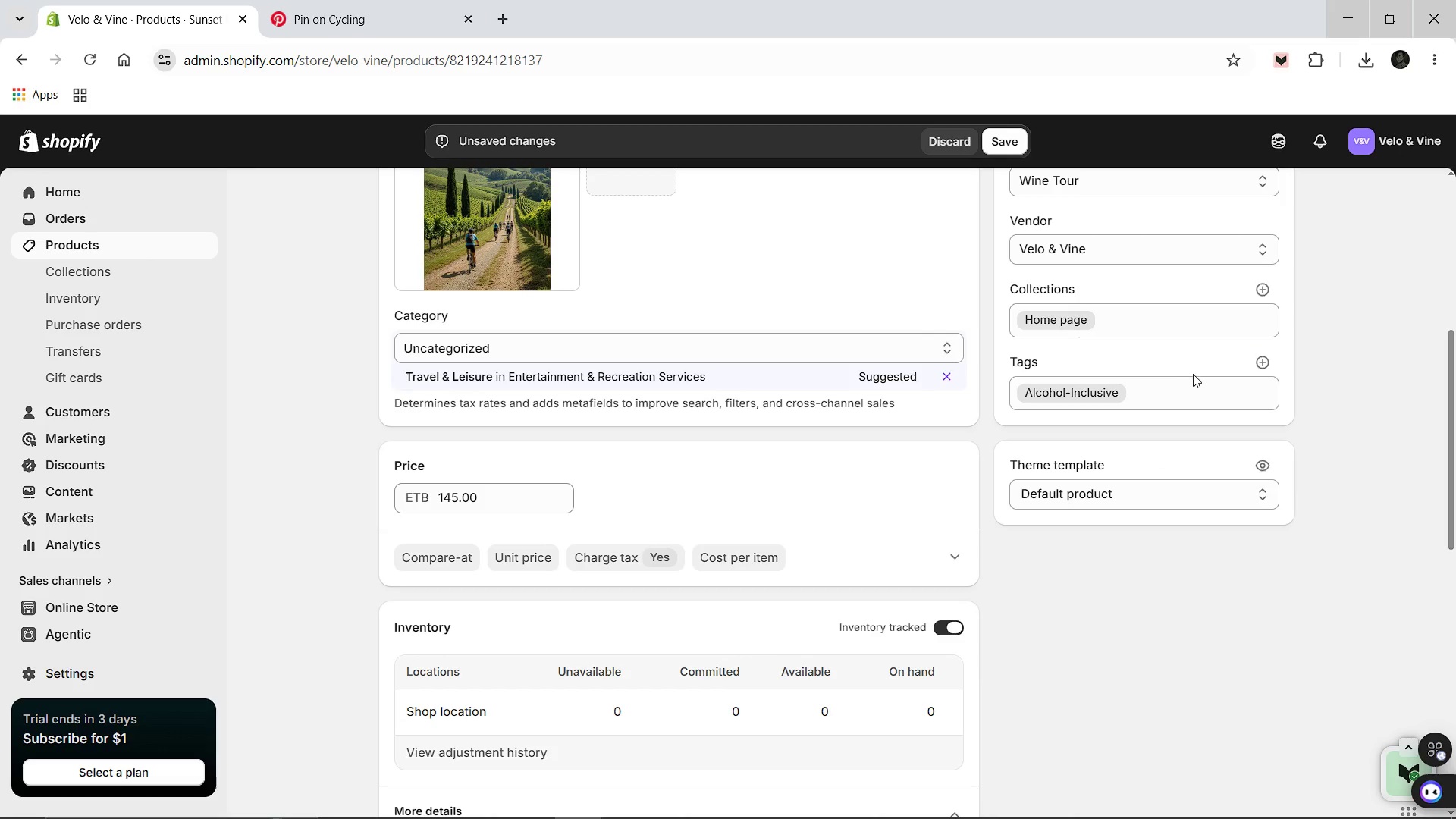 
wait(5.3)
 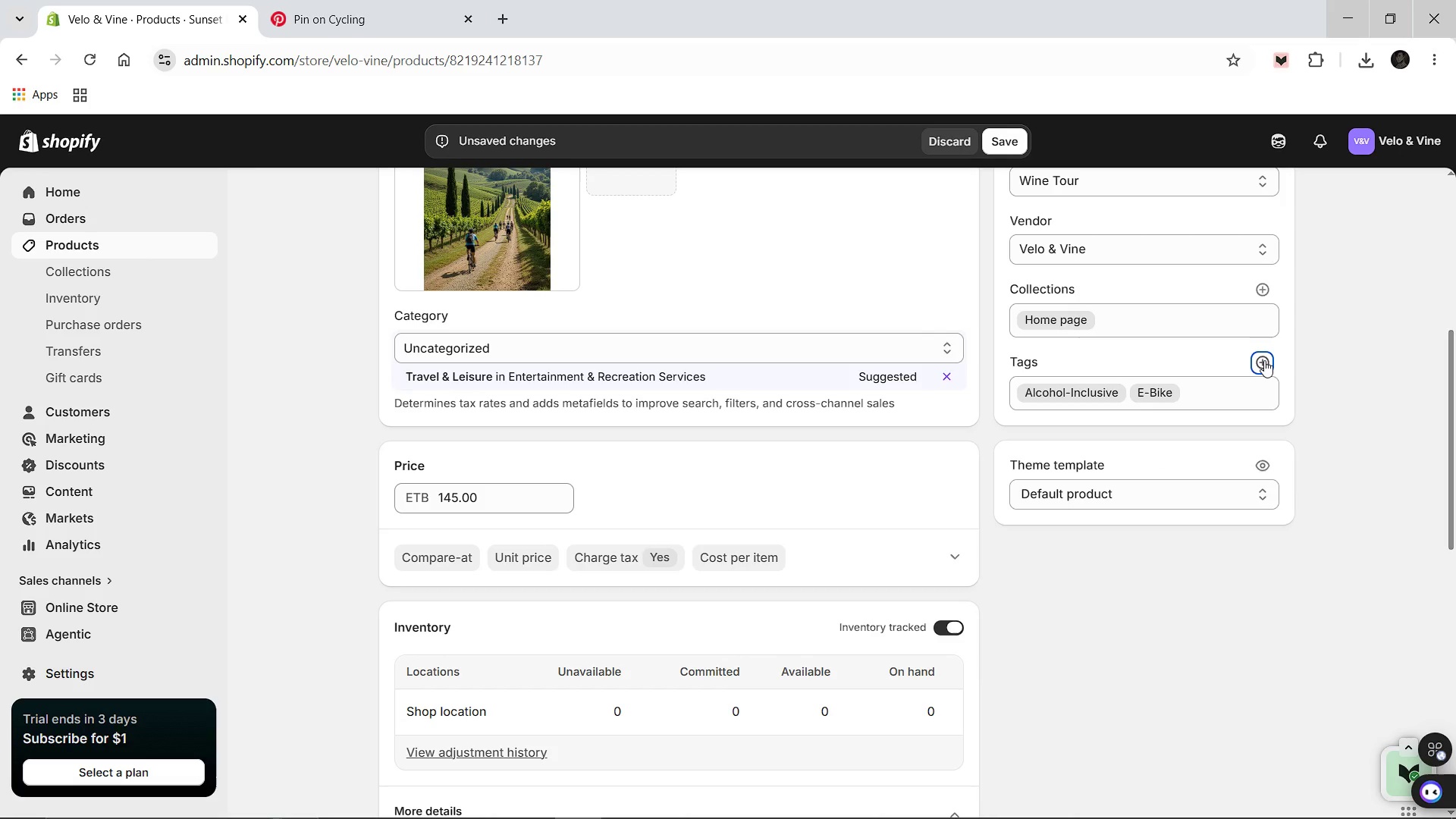 
left_click([1257, 361])
 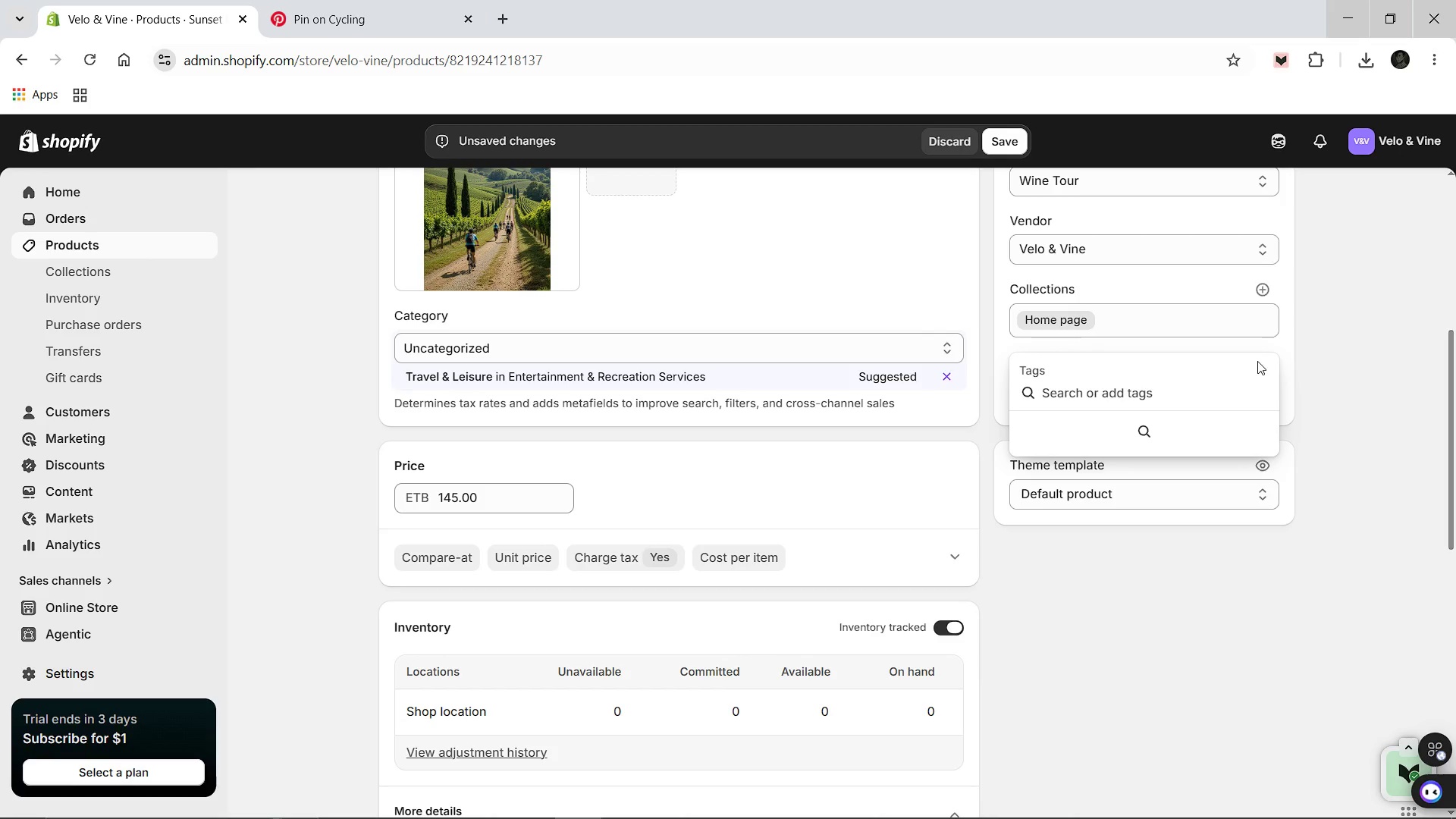 
type(E-V)
key(Backspace)
type(Bike Tour)
 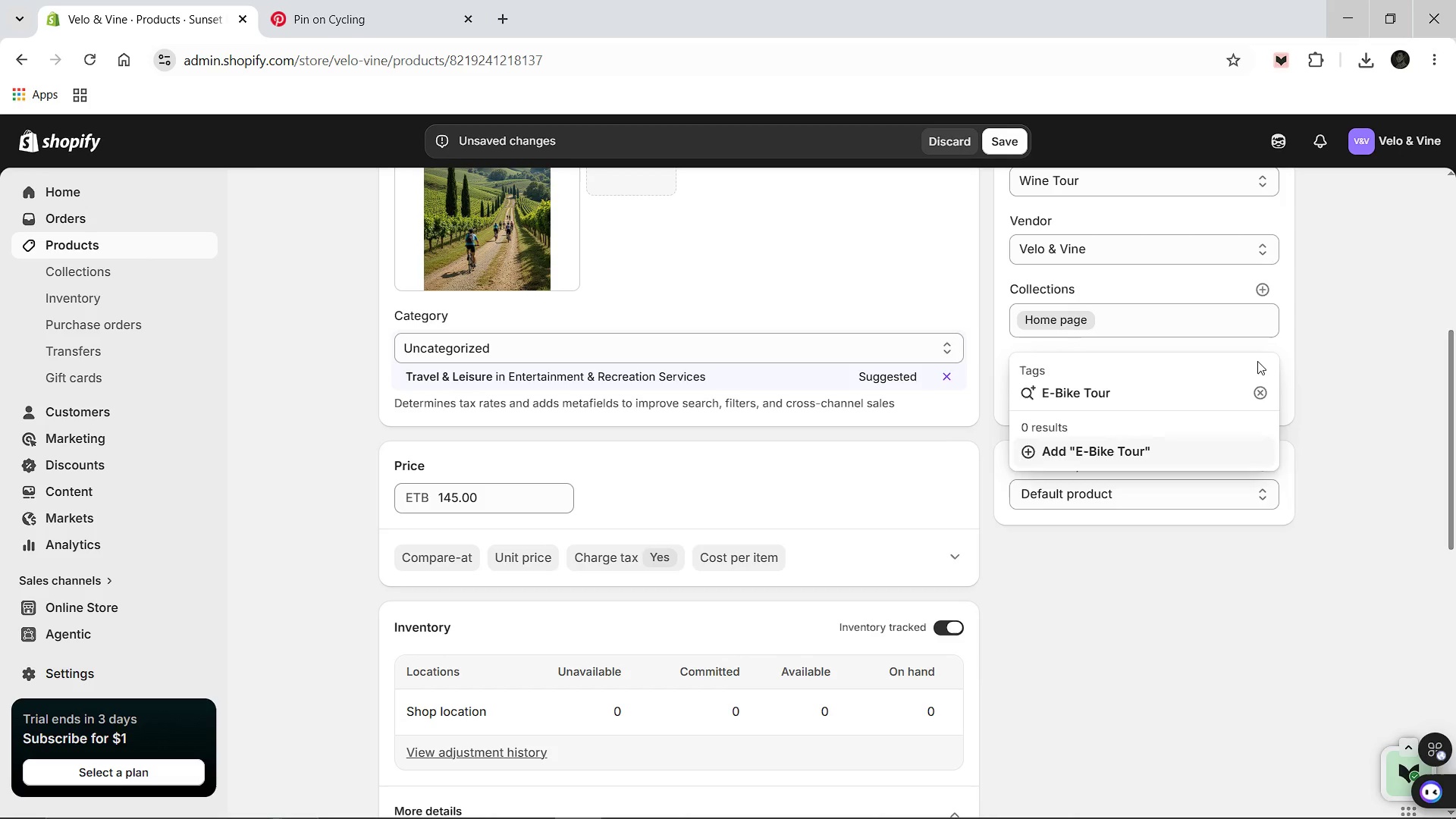 
key(Enter)
 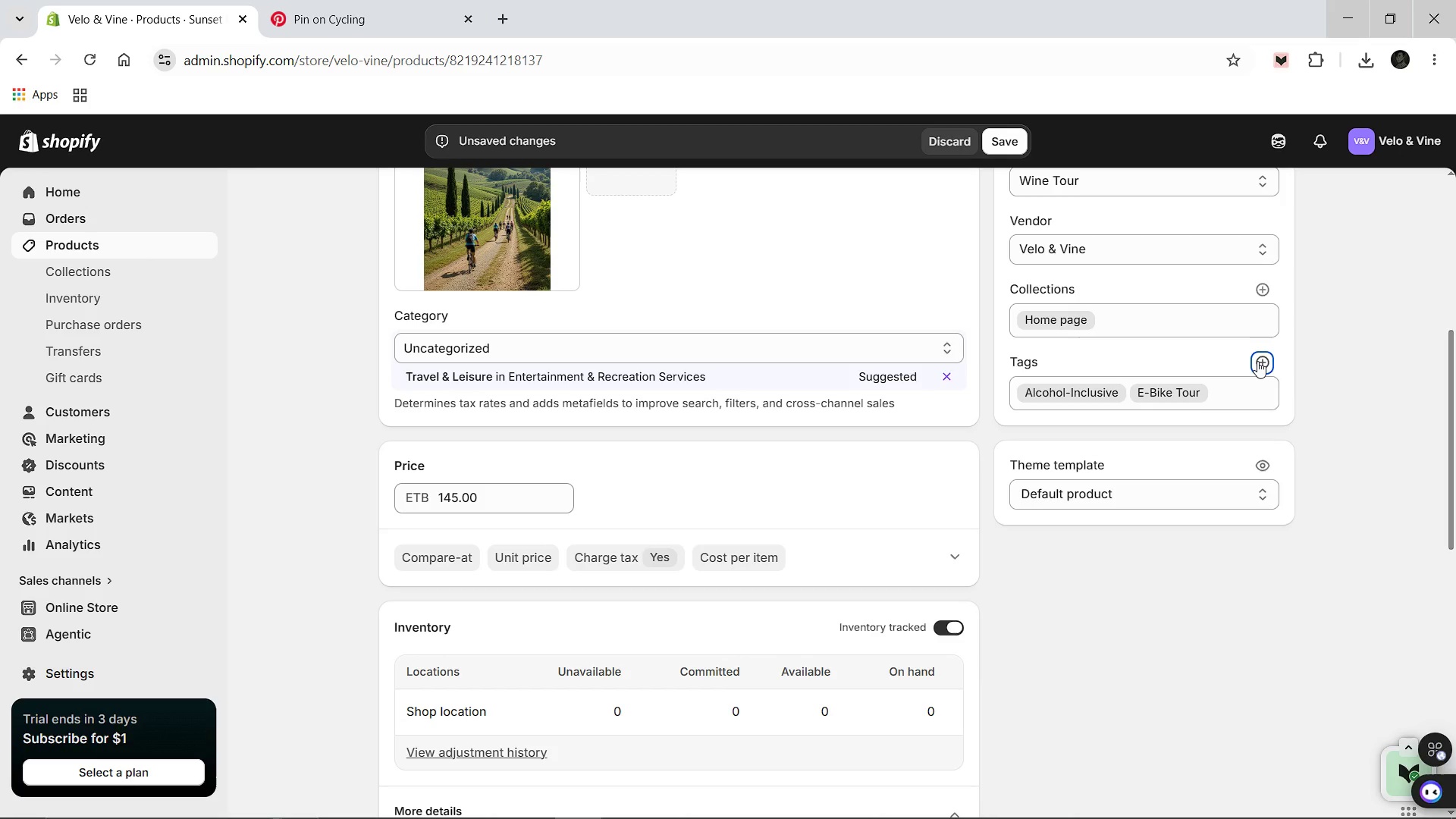 
left_click([1257, 361])
 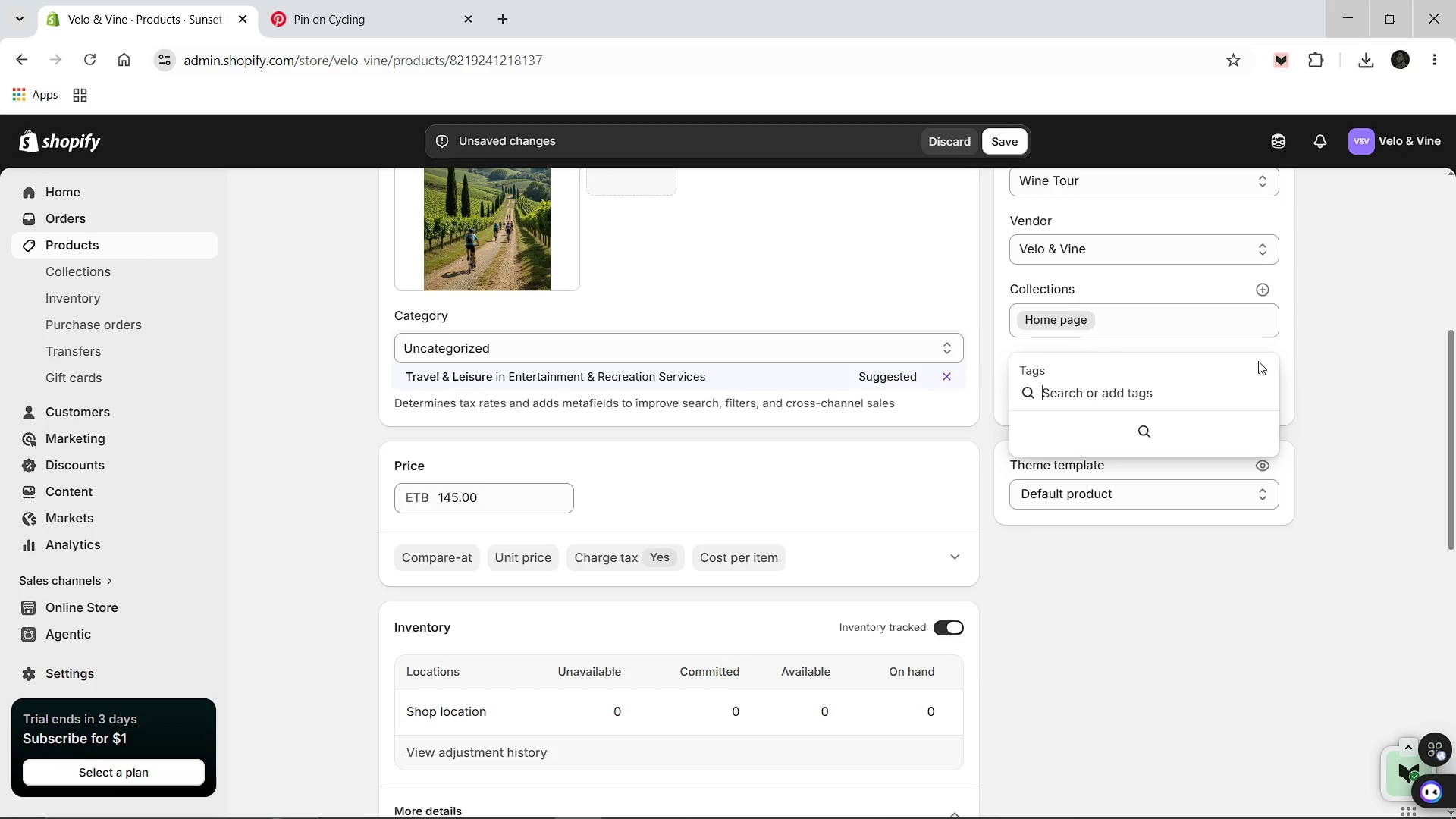 
type(Guided Experience)
 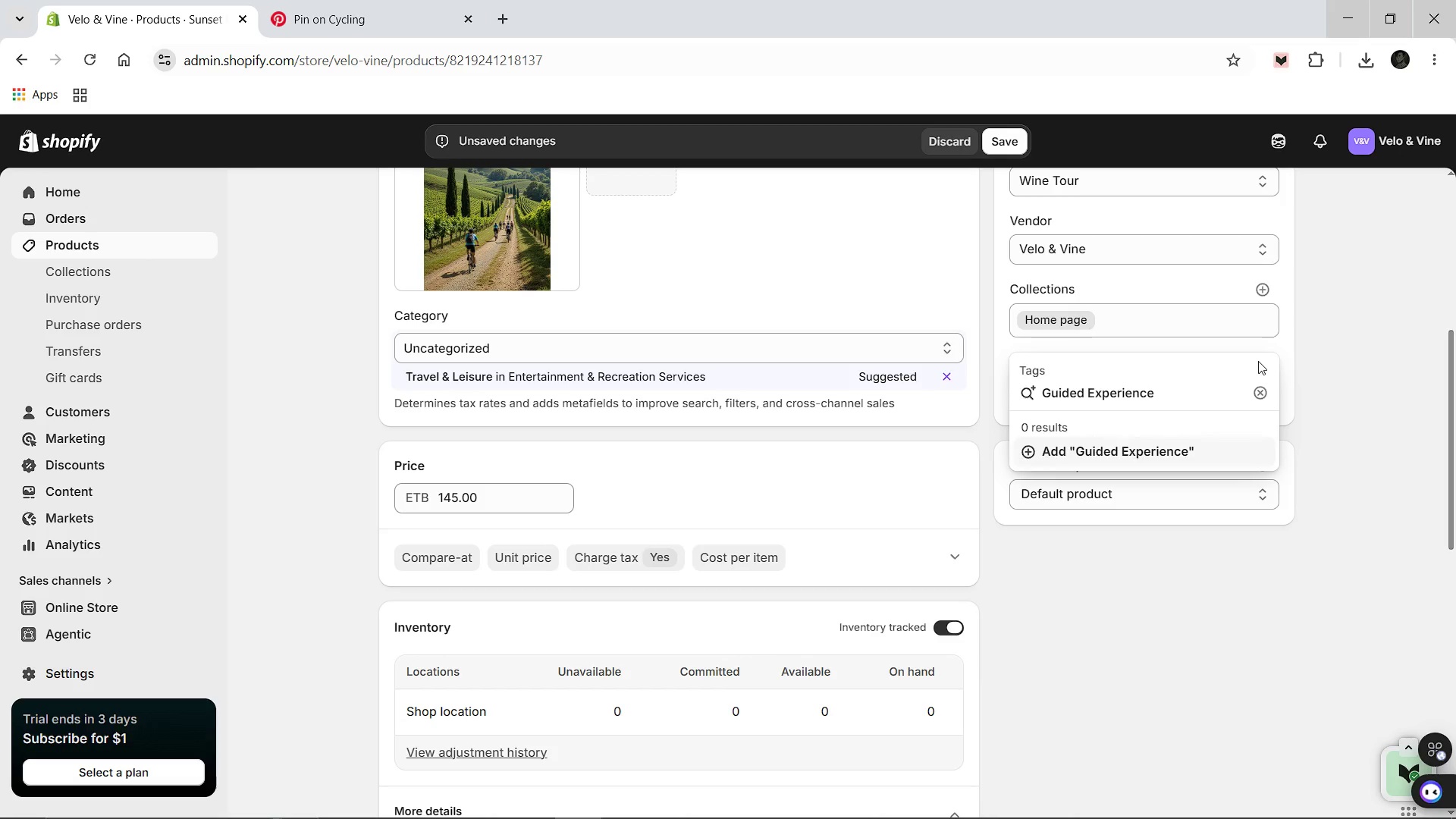 
key(Enter)
 